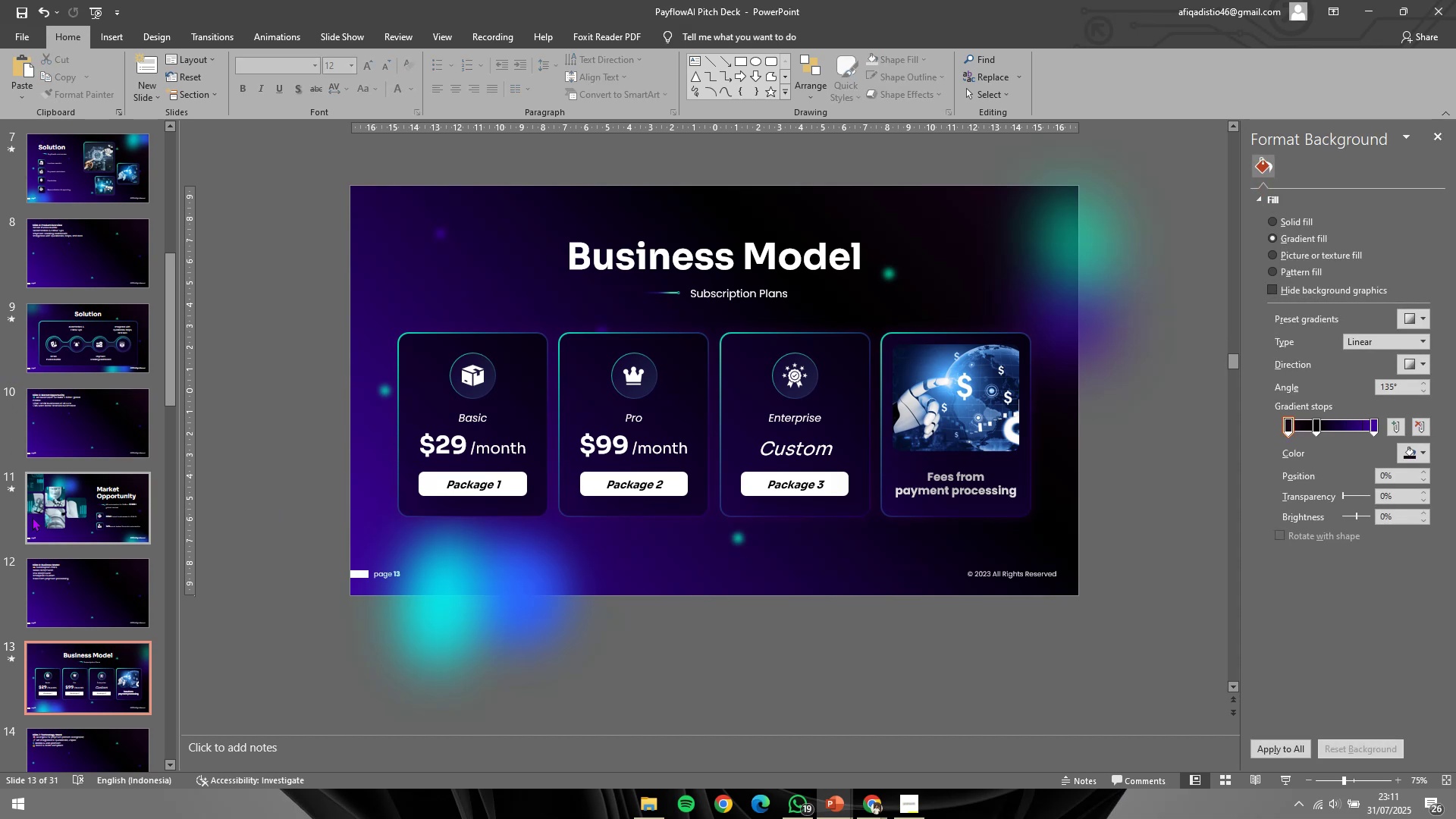 
left_click([80, 542])
 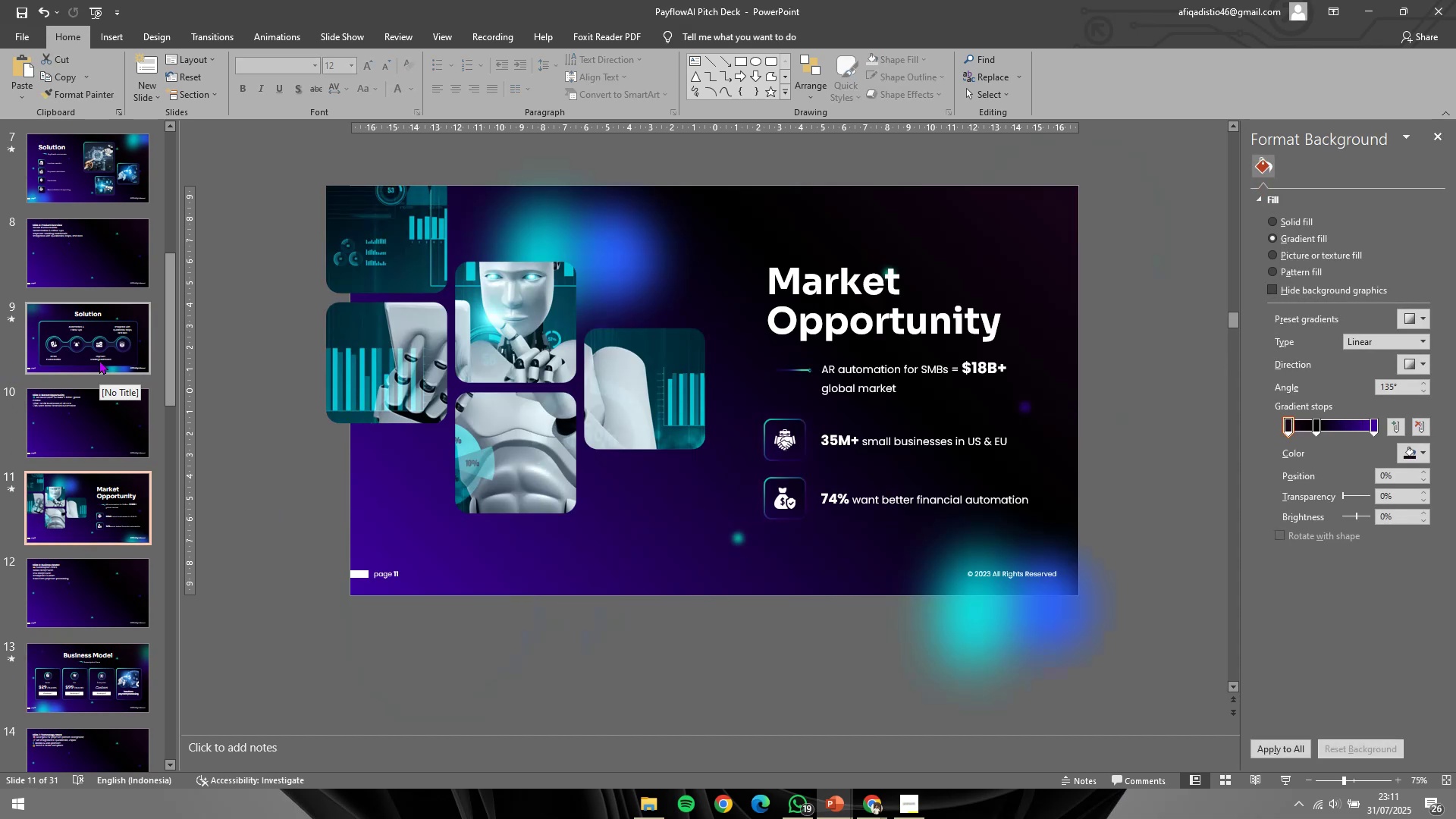 
left_click([99, 360])
 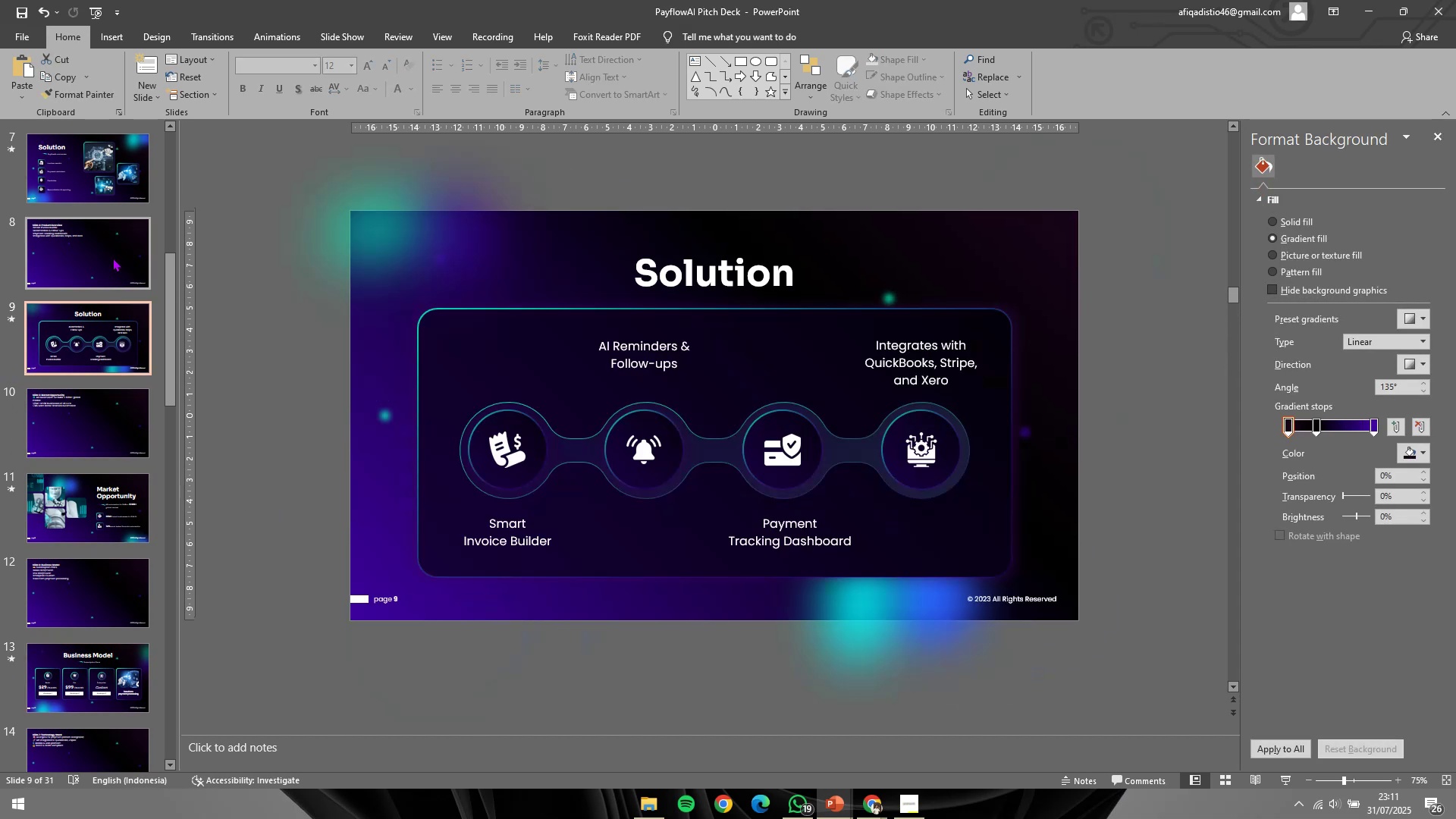 
left_click([126, 170])
 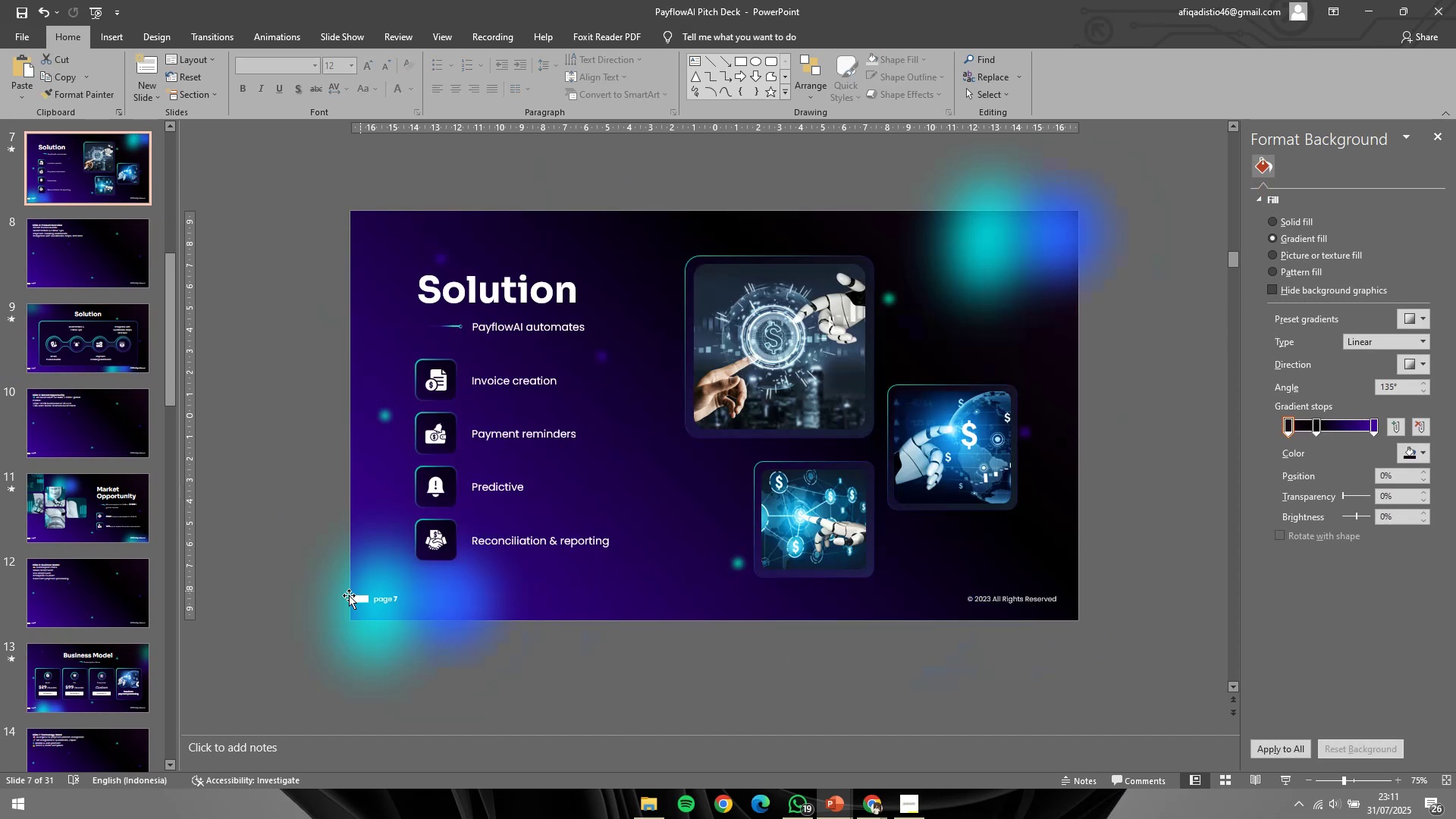 
left_click_drag(start_coordinate=[241, 552], to_coordinate=[442, 625])
 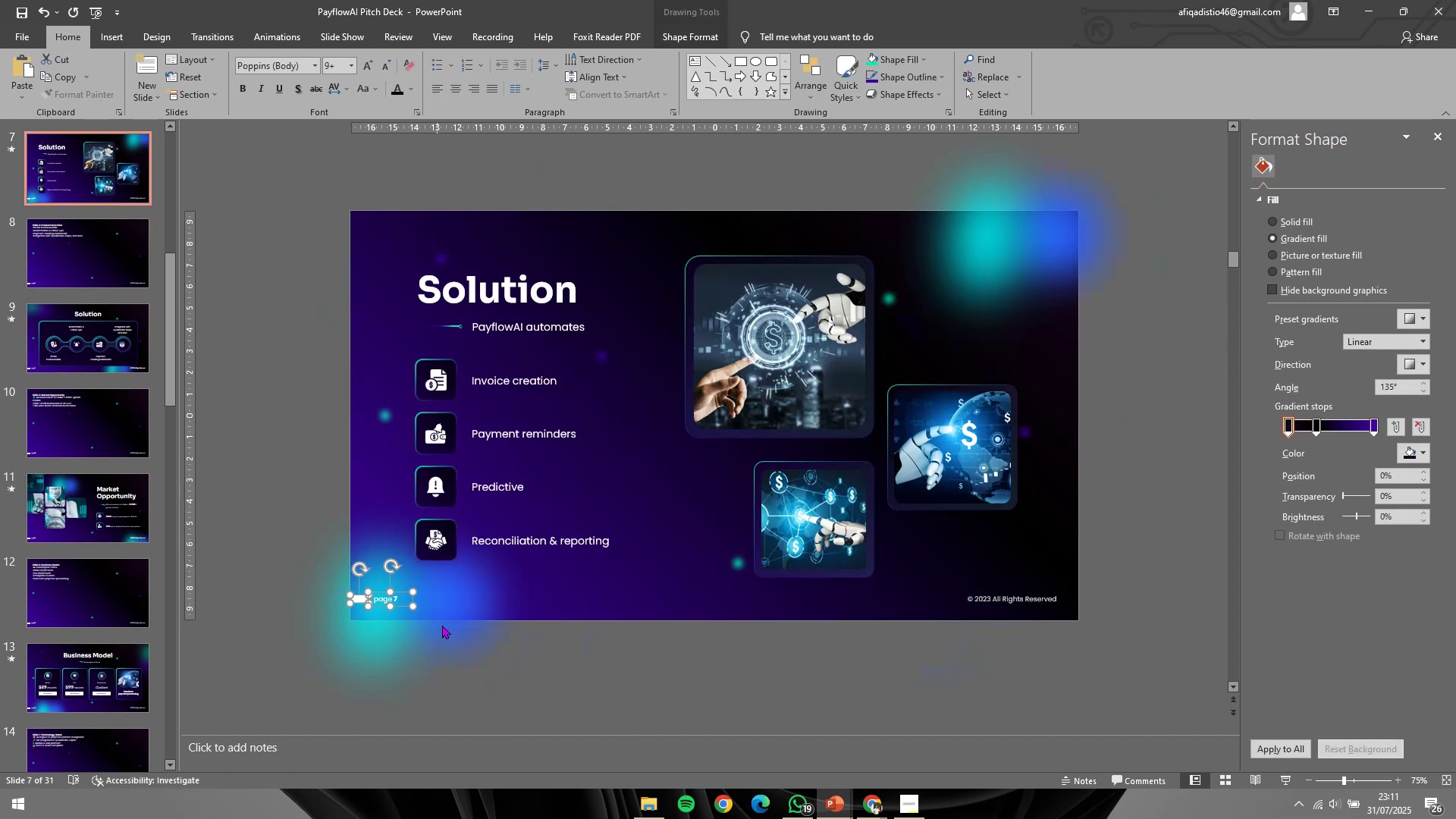 
key(Control+C)
 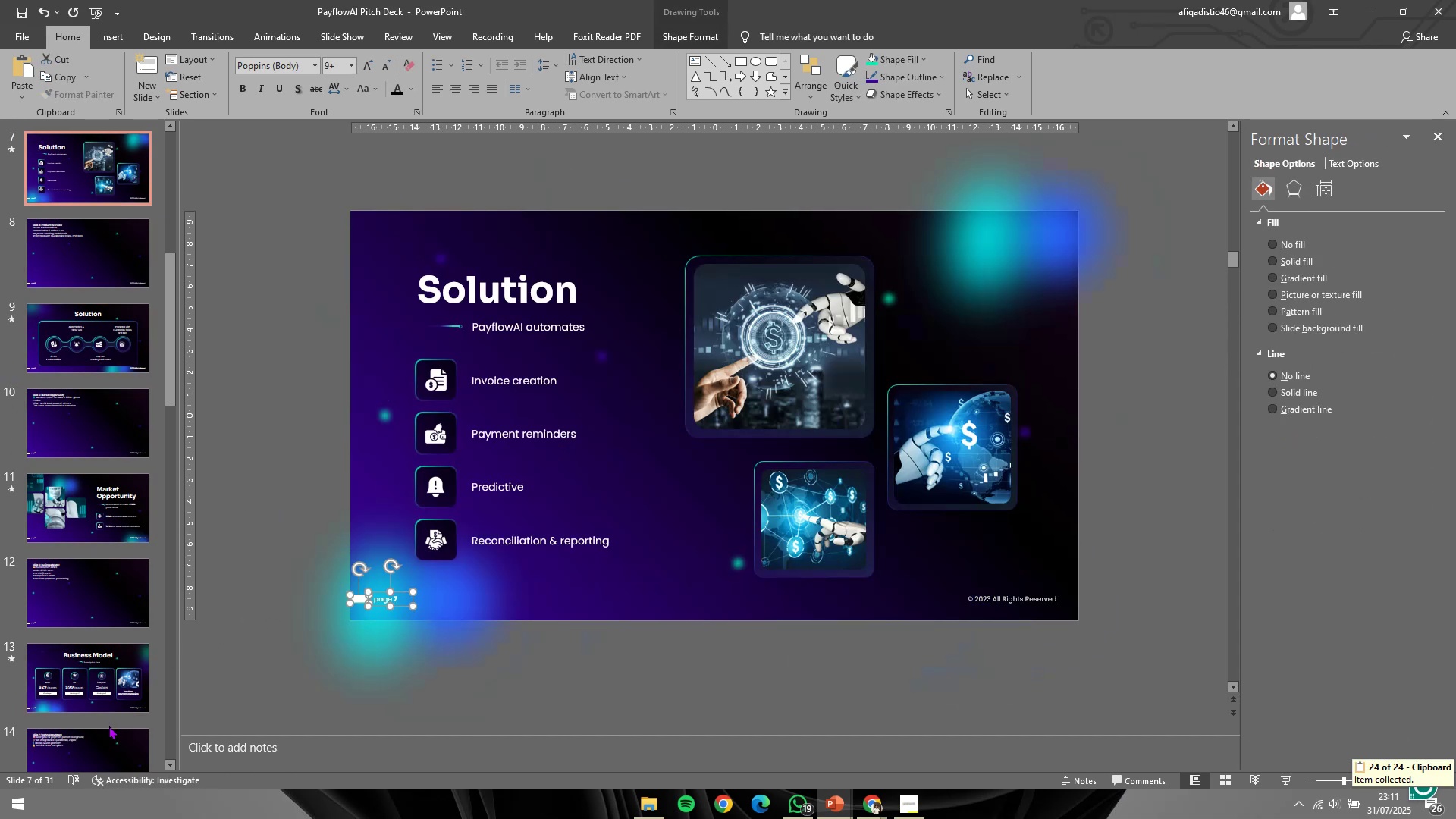 
left_click([115, 679])
 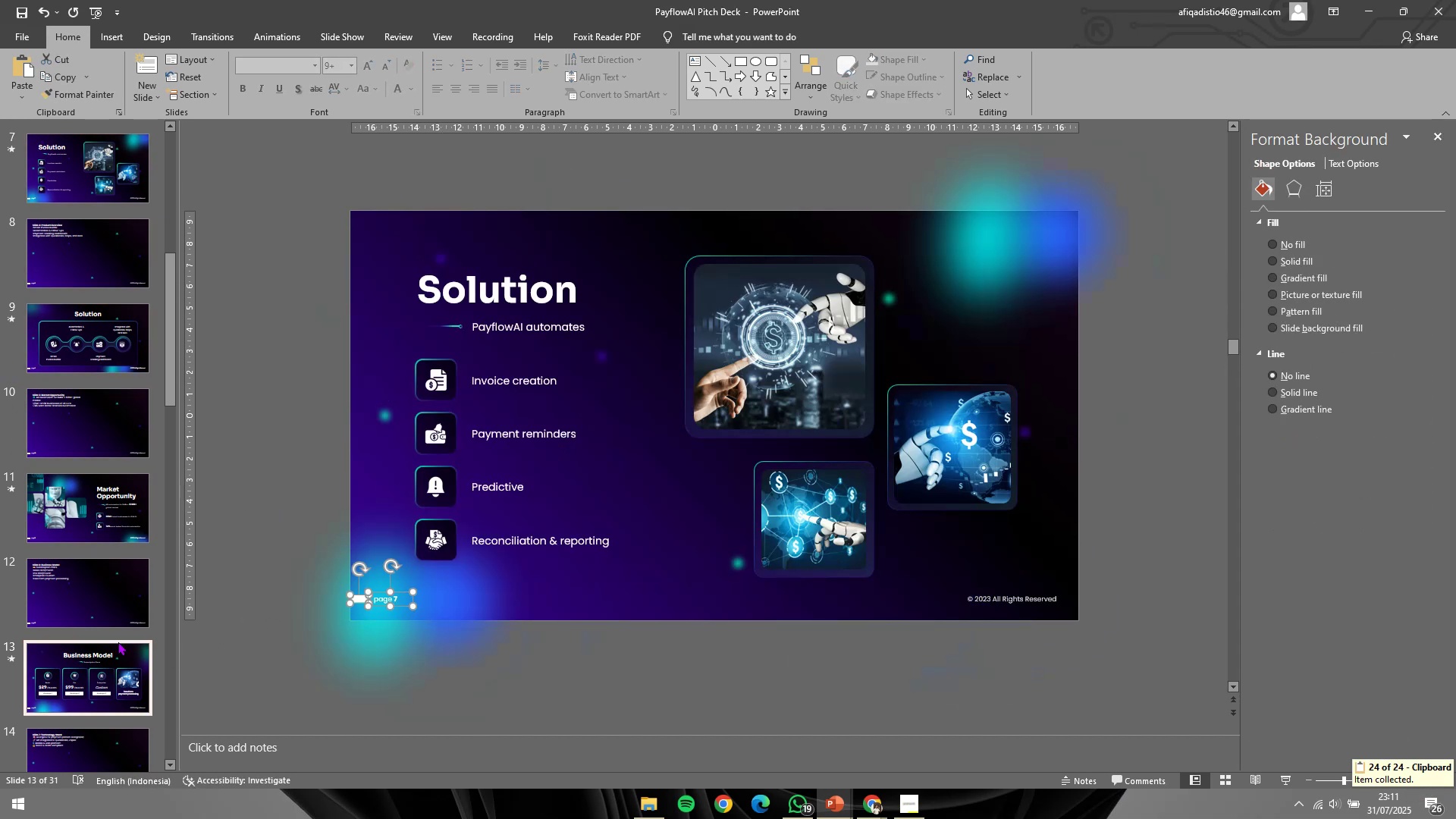 
hold_key(key=ControlLeft, duration=0.42)
 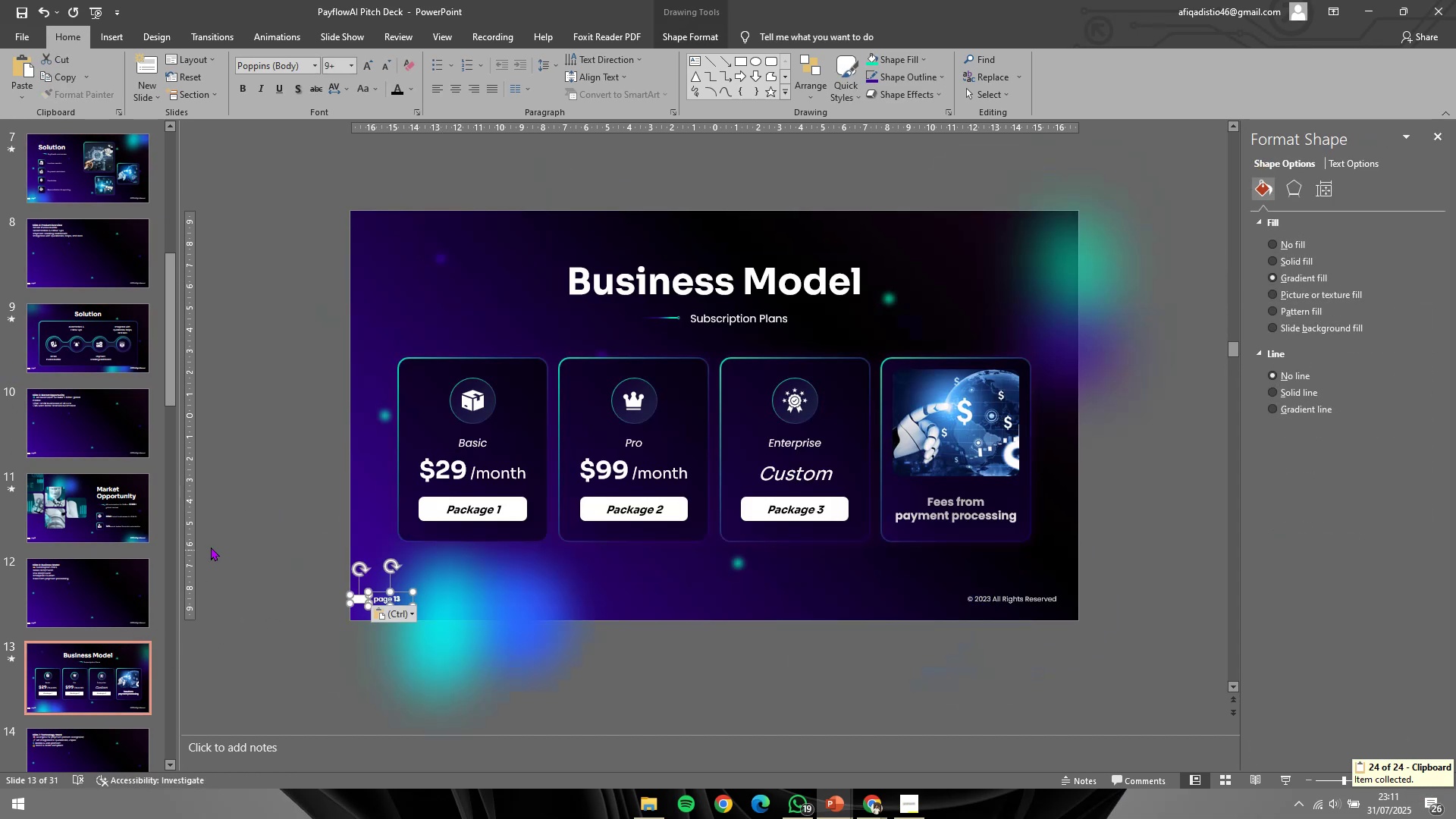 
left_click([212, 541])
 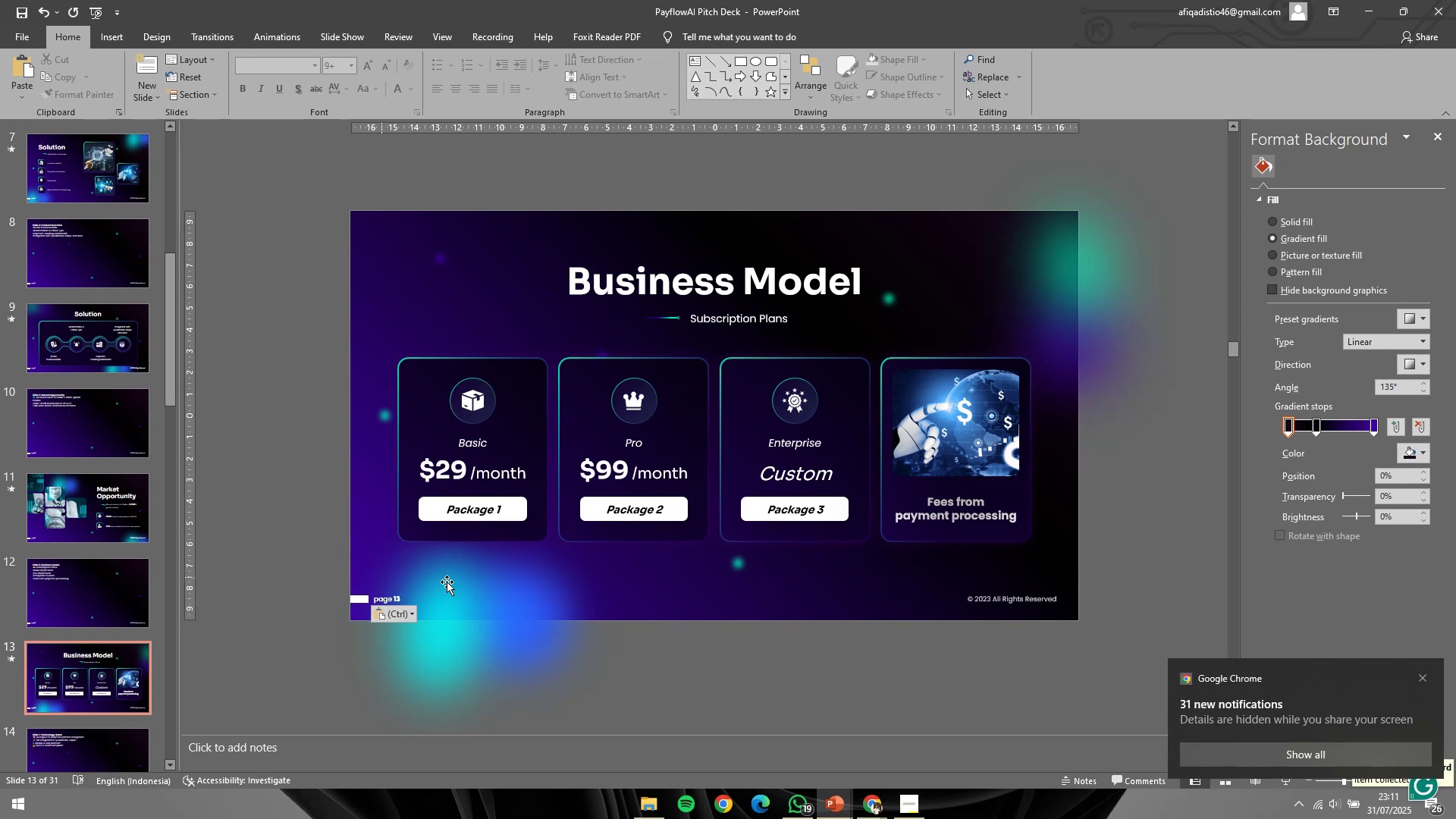 
left_click([524, 610])
 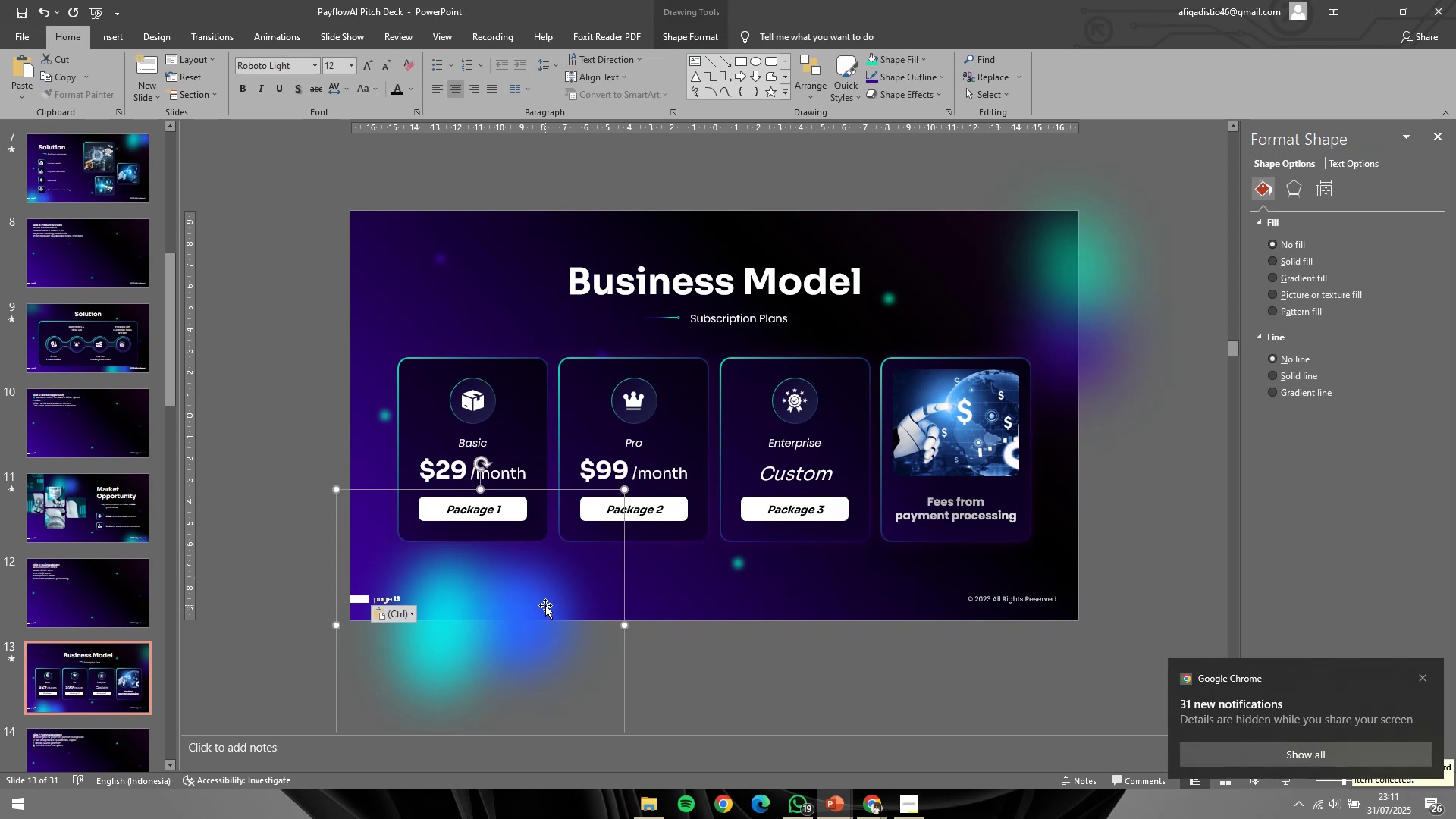 
hold_key(key=ShiftLeft, duration=1.47)
left_click_drag(start_coordinate=[545, 605], to_coordinate=[536, 612])
 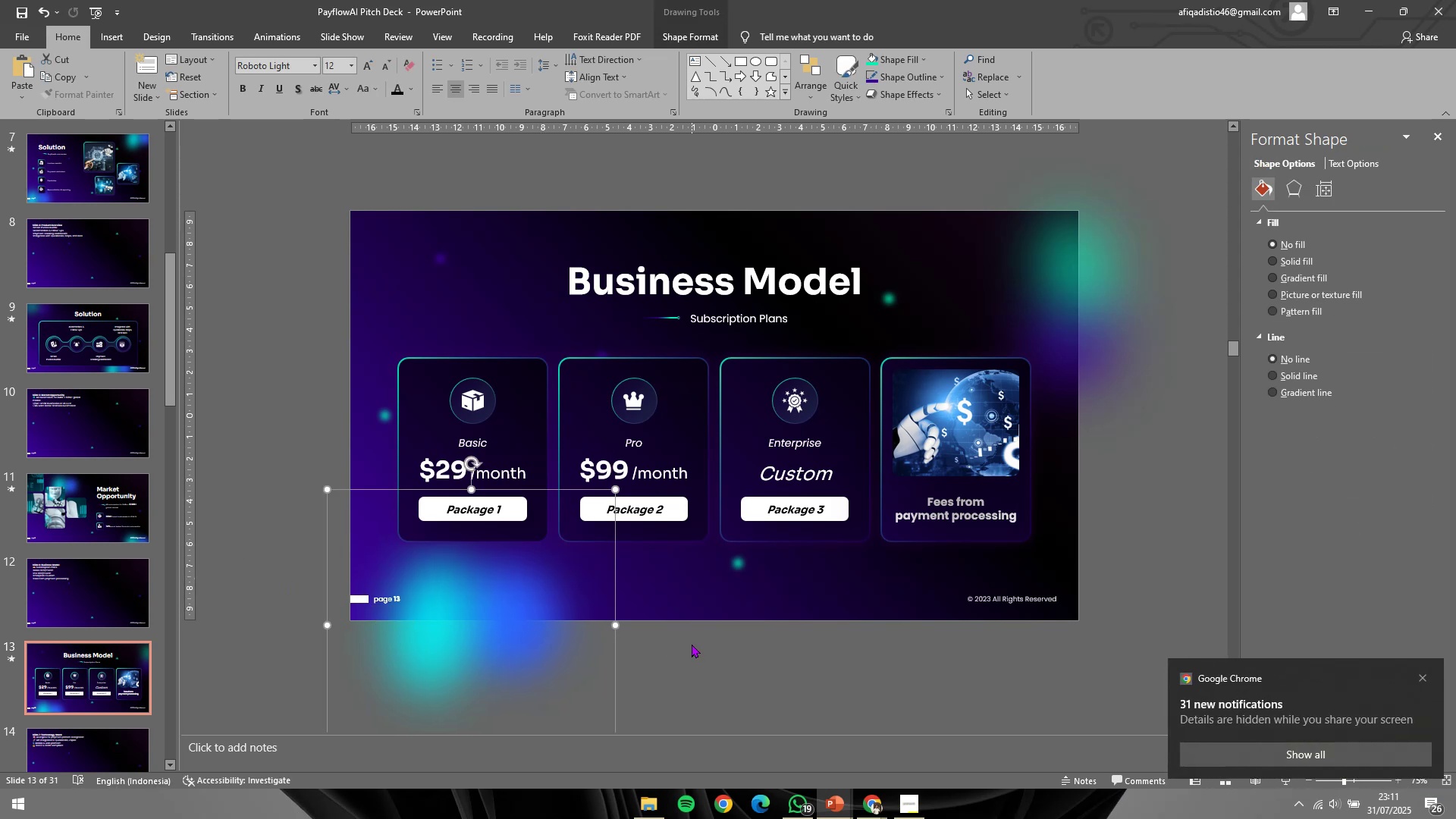 
left_click([692, 644])
 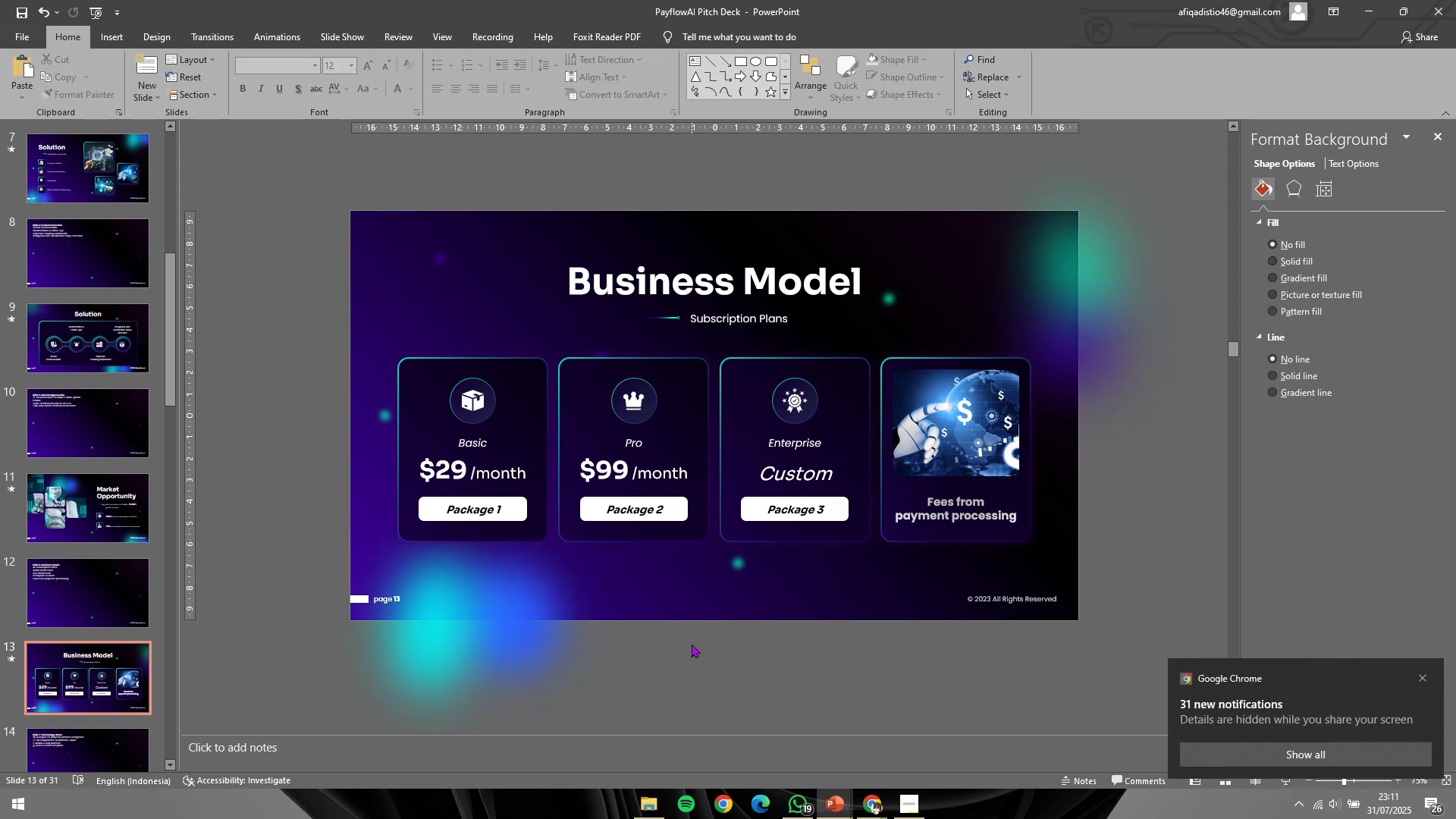 
hold_key(key=ControlLeft, duration=0.73)
scroll: coordinate [692, 644], scroll_direction: none, amount: 0.0
 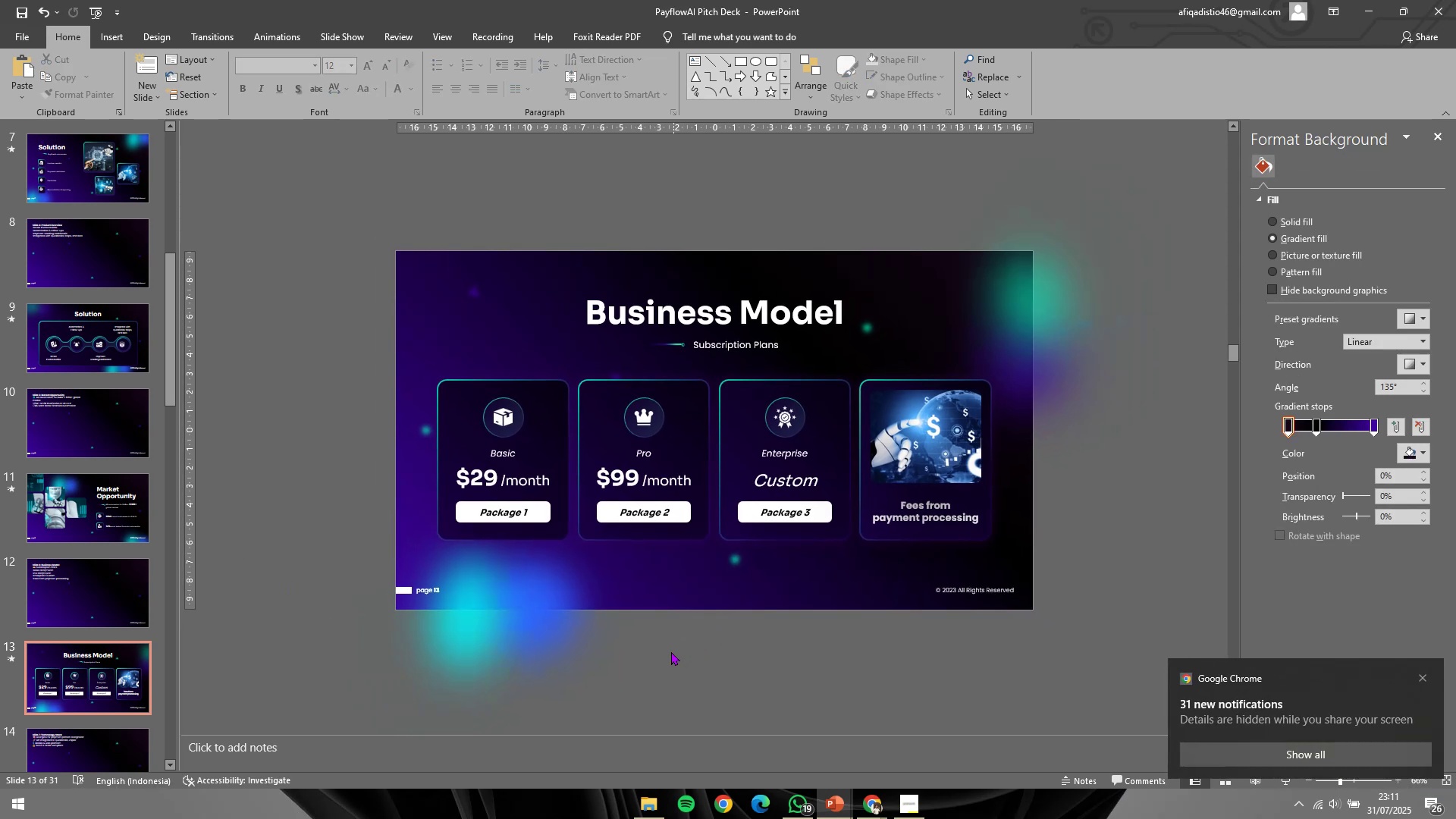 
left_click([585, 633])
 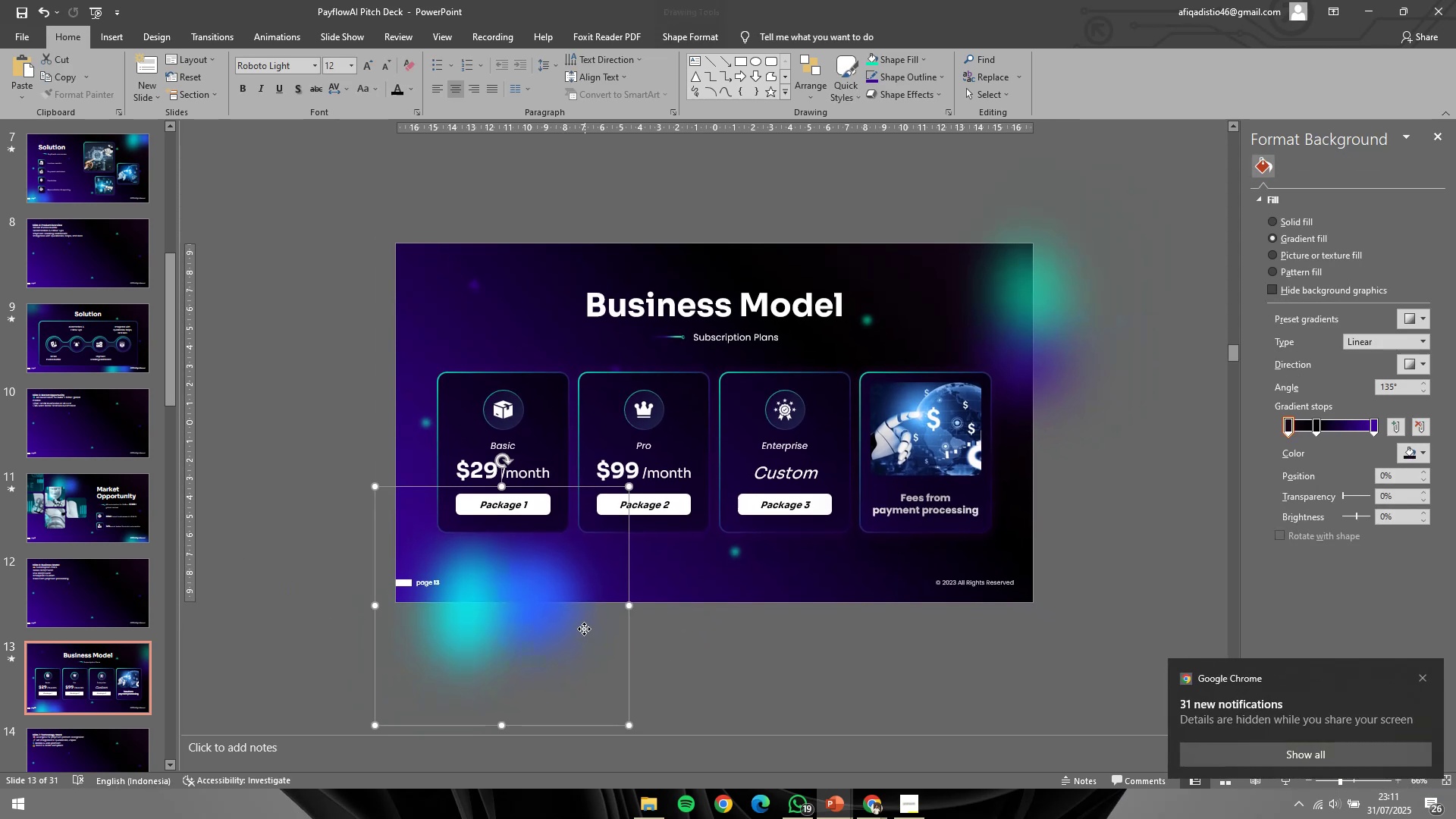 
hold_key(key=ShiftLeft, duration=1.53)
left_click_drag(start_coordinate=[562, 625], to_coordinate=[572, 607])
 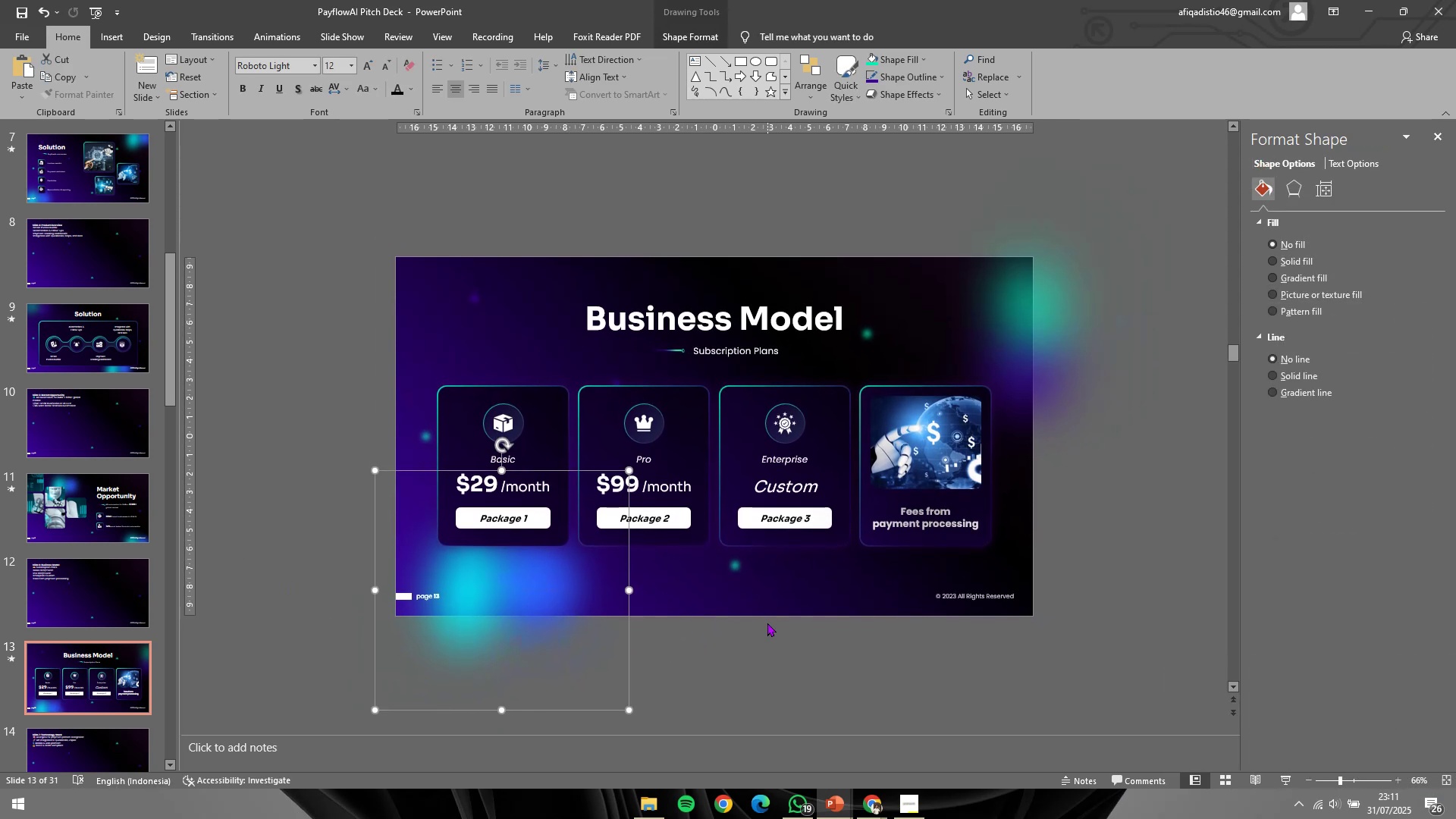 
hold_key(key=ShiftLeft, duration=1.1)
 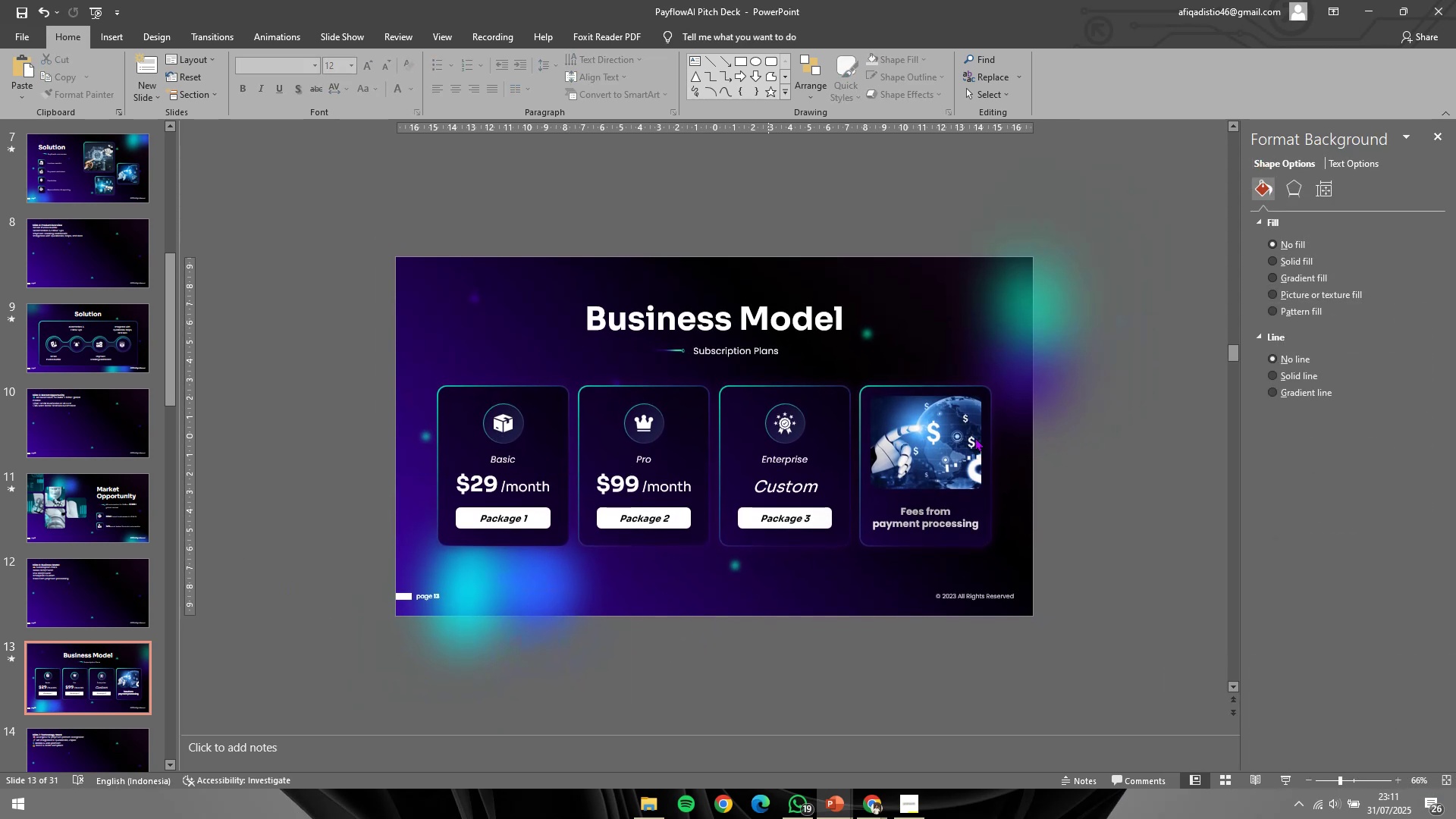 
double_click([1040, 366])
 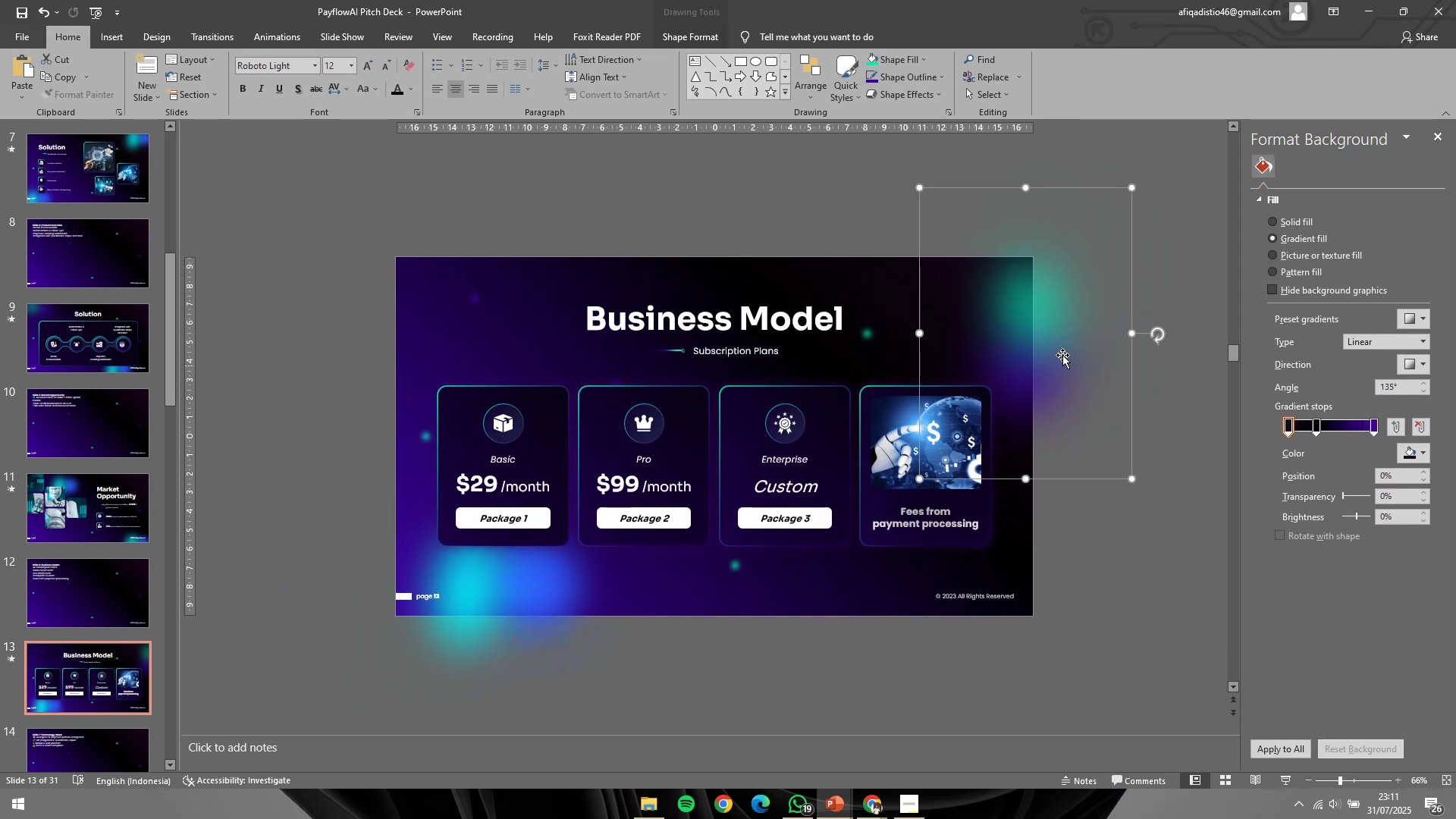 
left_click_drag(start_coordinate=[1062, 354], to_coordinate=[1055, 356])
 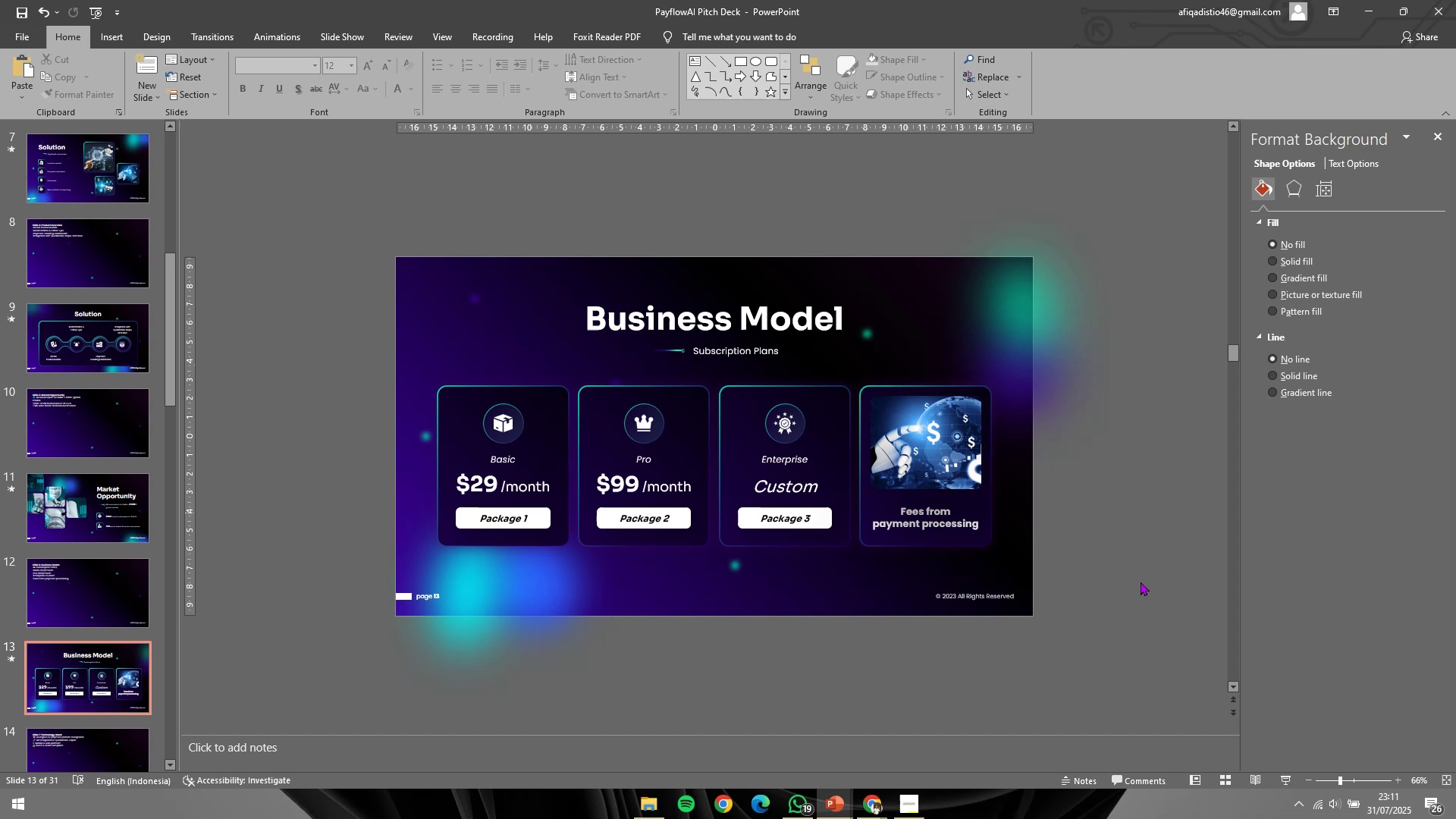 
hold_key(key=ShiftLeft, duration=0.35)
 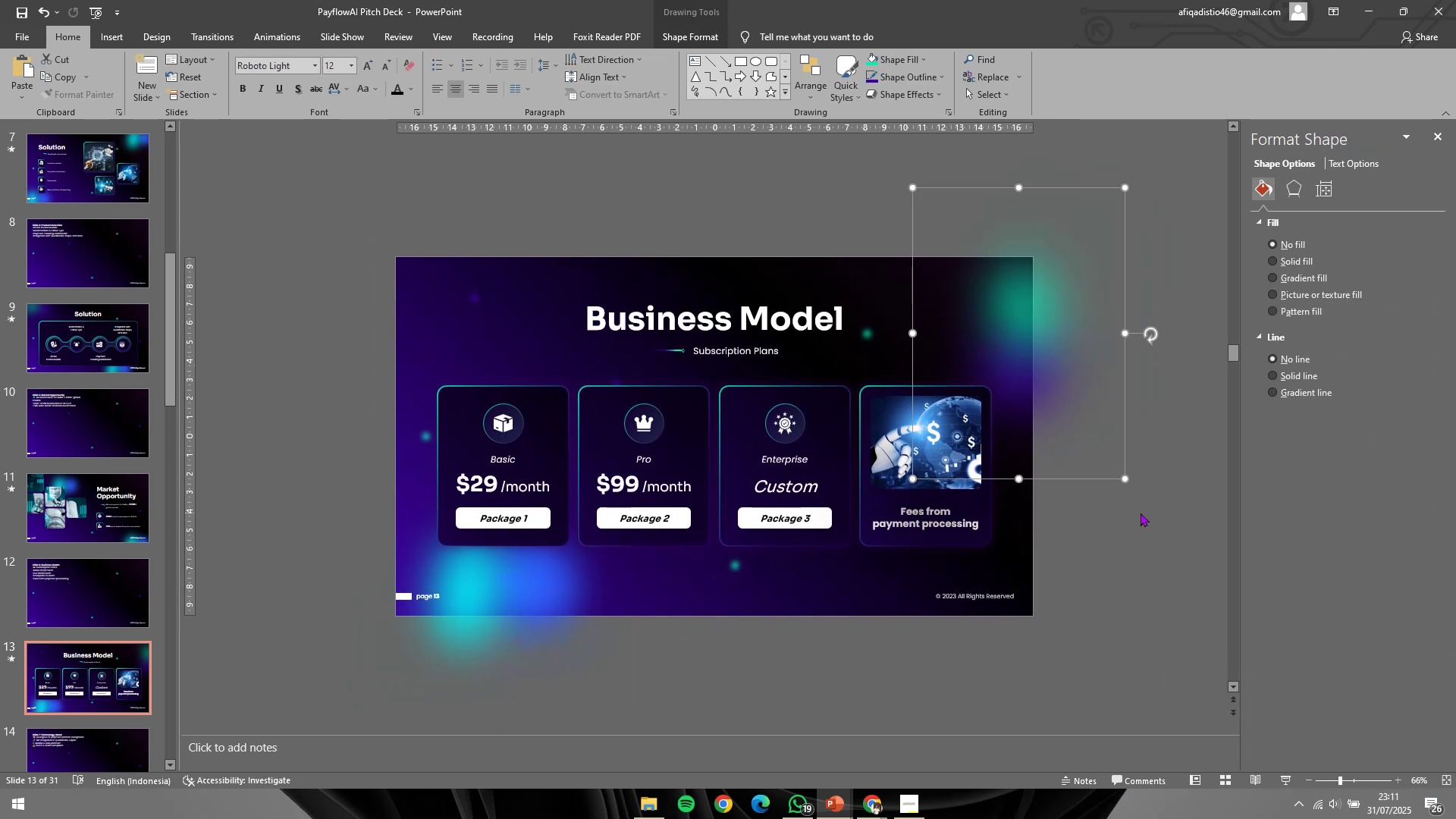 
left_click([1141, 513])
 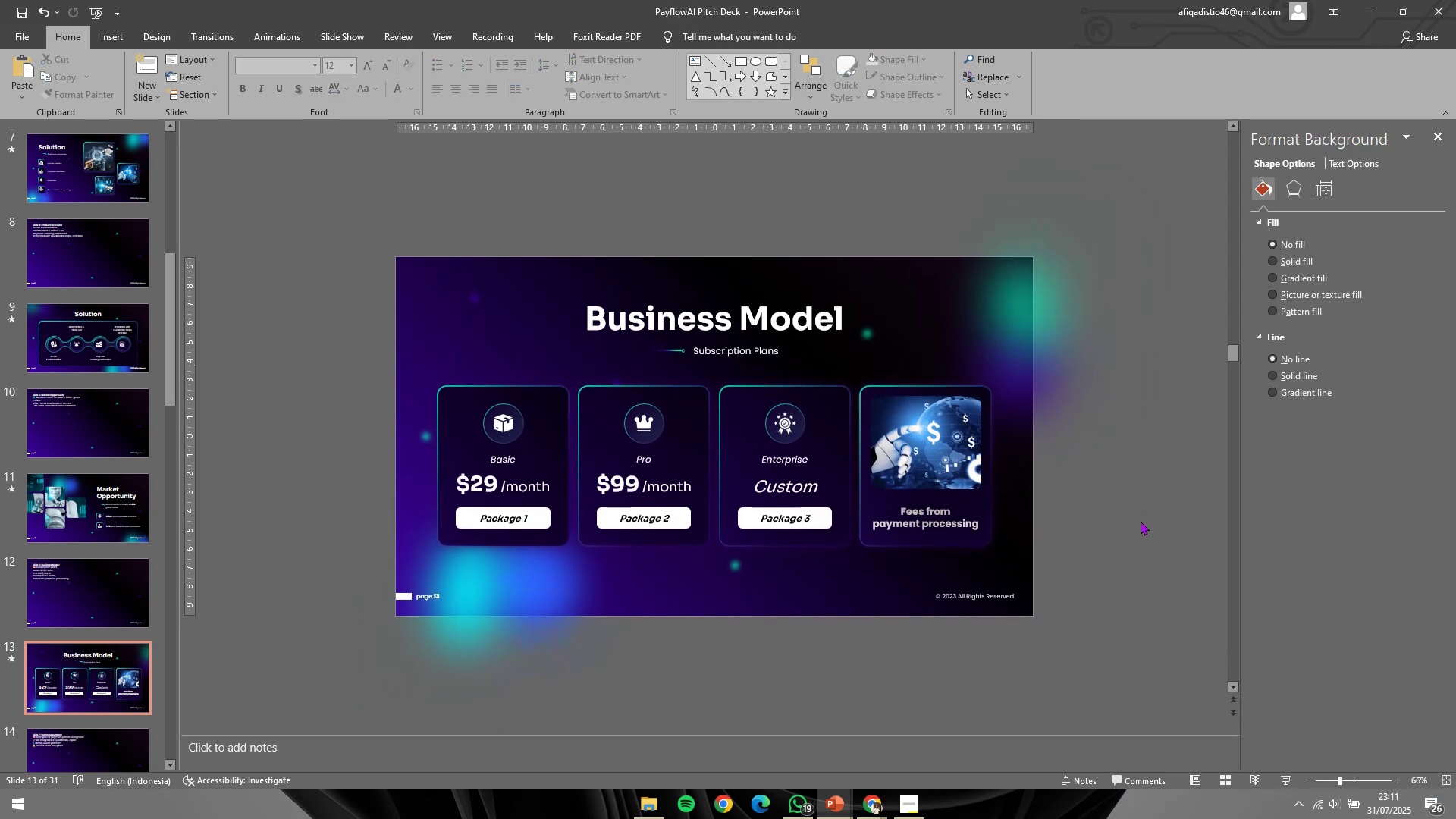 
hold_key(key=ControlLeft, duration=0.34)
scroll: coordinate [1144, 610], scroll_direction: down, amount: 2.0
 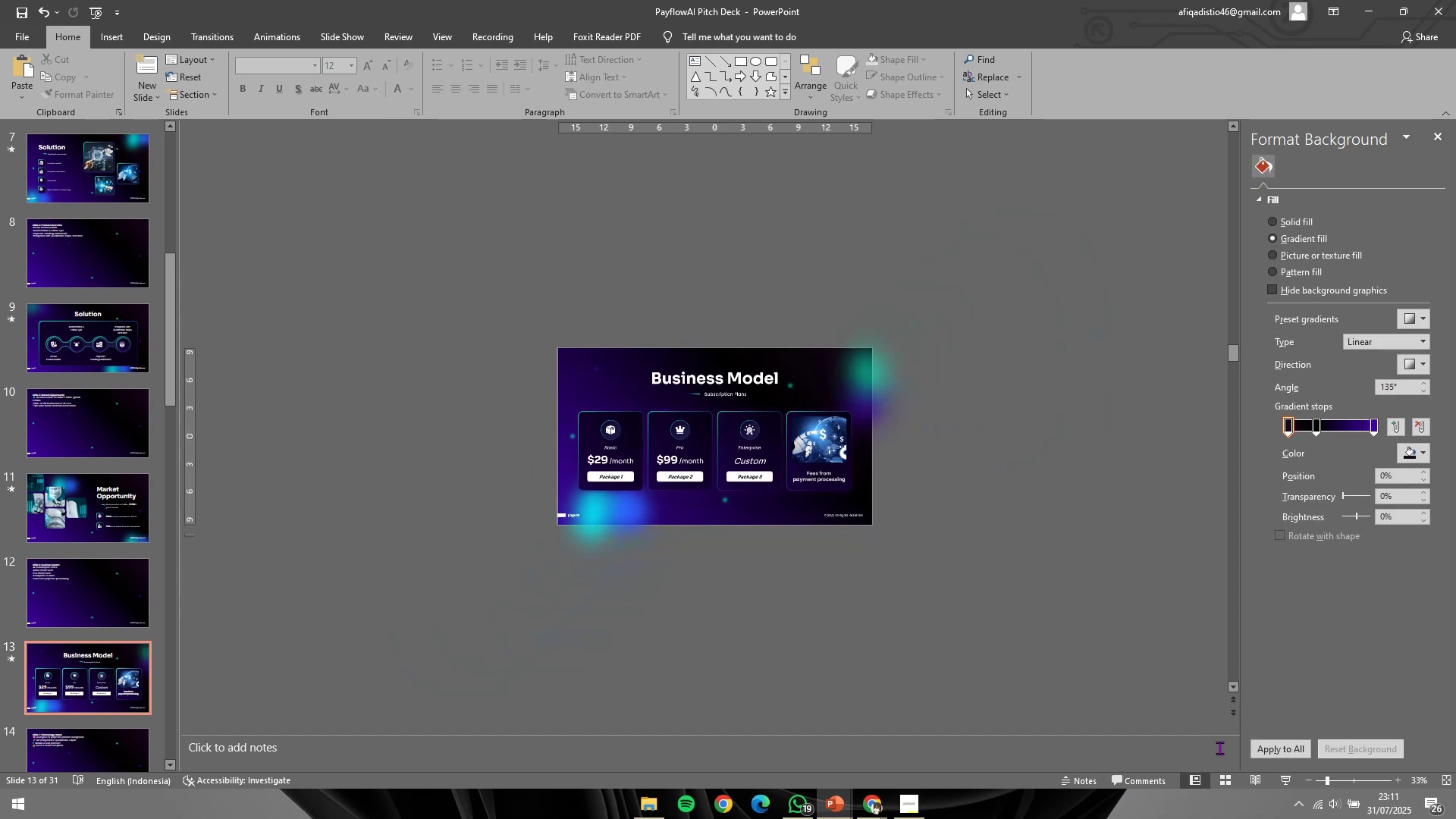 
hold_key(key=ControlLeft, duration=0.39)
scroll: coordinate [1106, 703], scroll_direction: up, amount: 1.0
 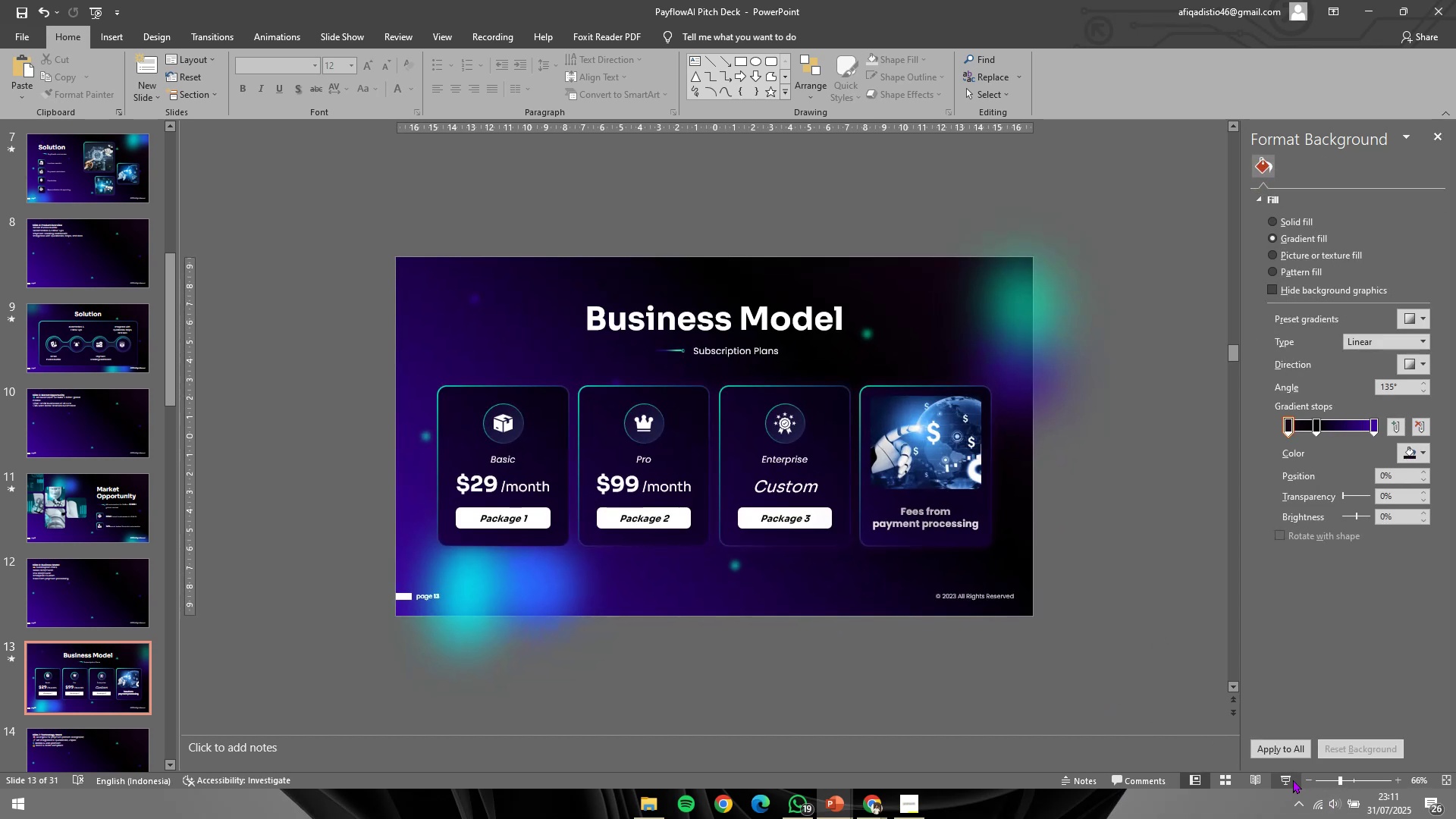 
left_click([1285, 782])
 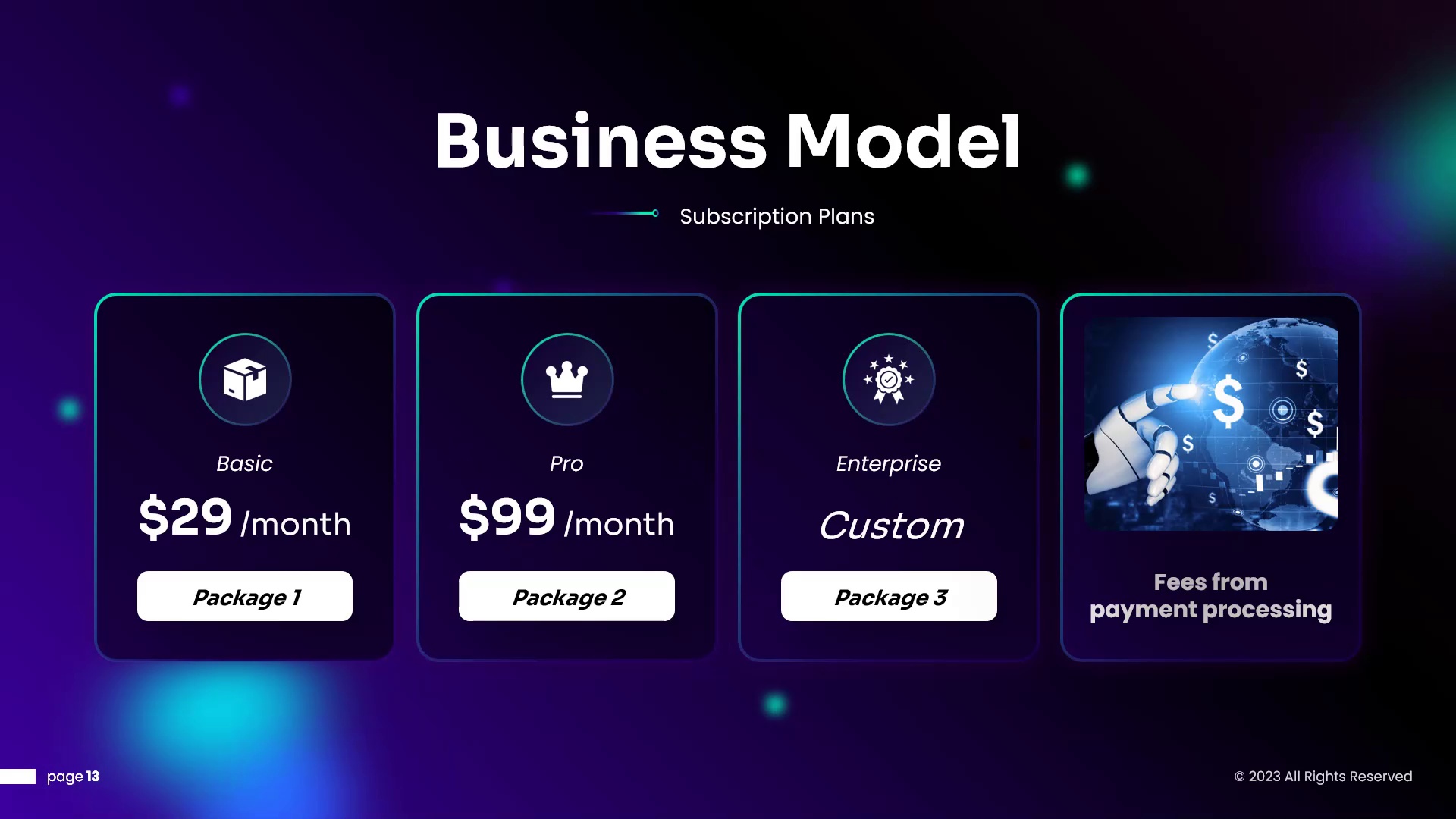 
wait(6.48)
 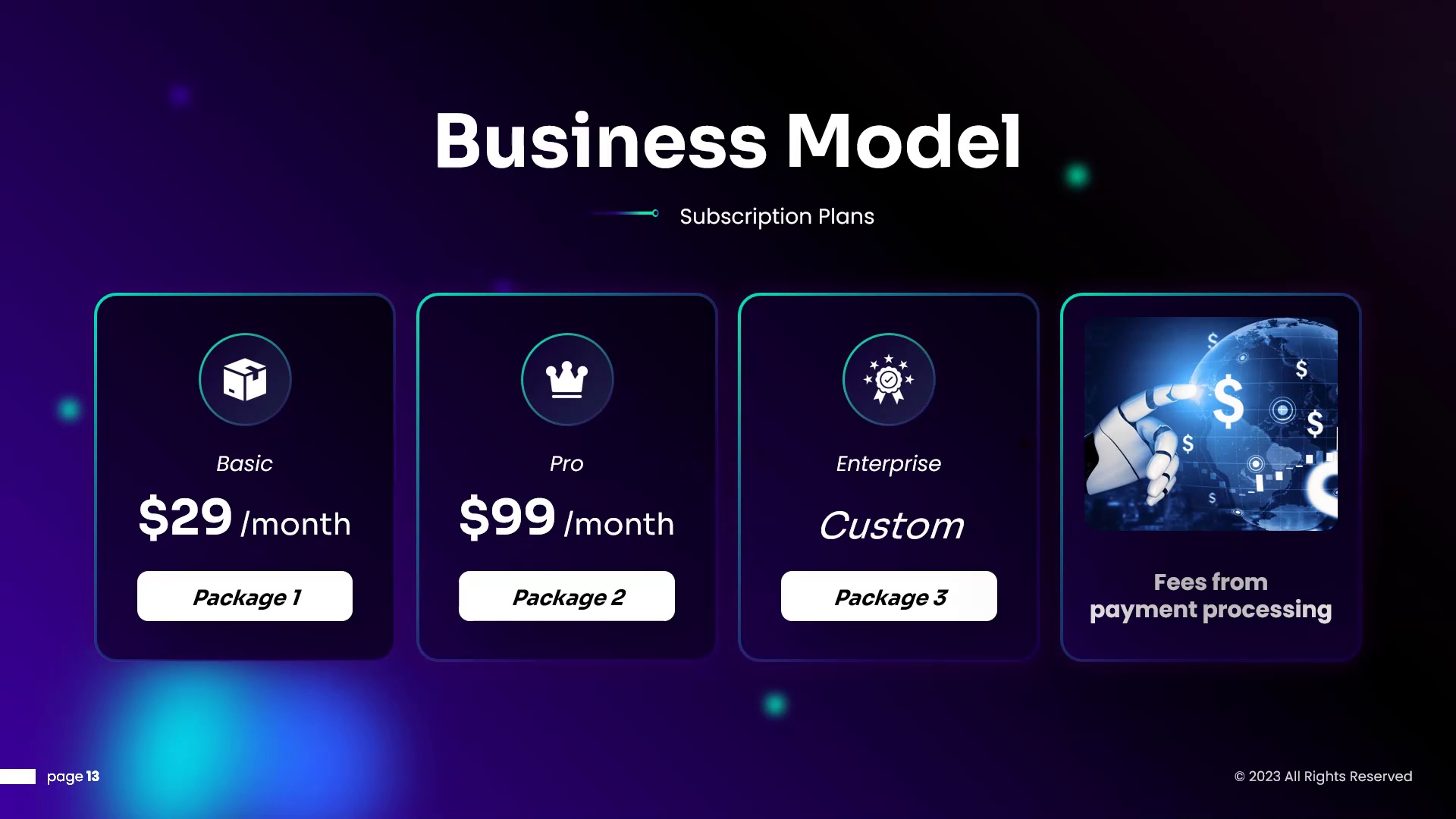 
key(Backquote)
 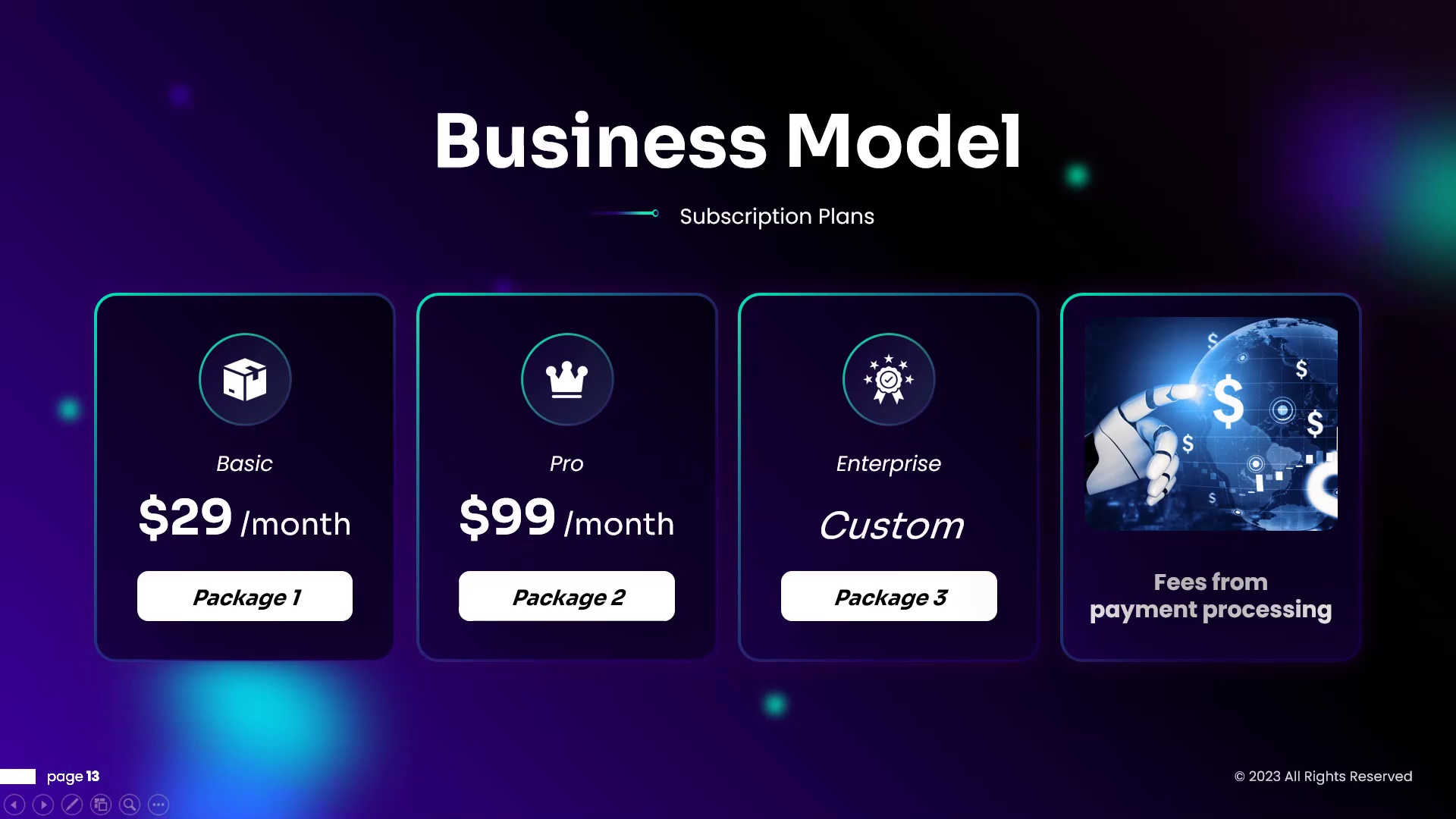 
key(Escape)
 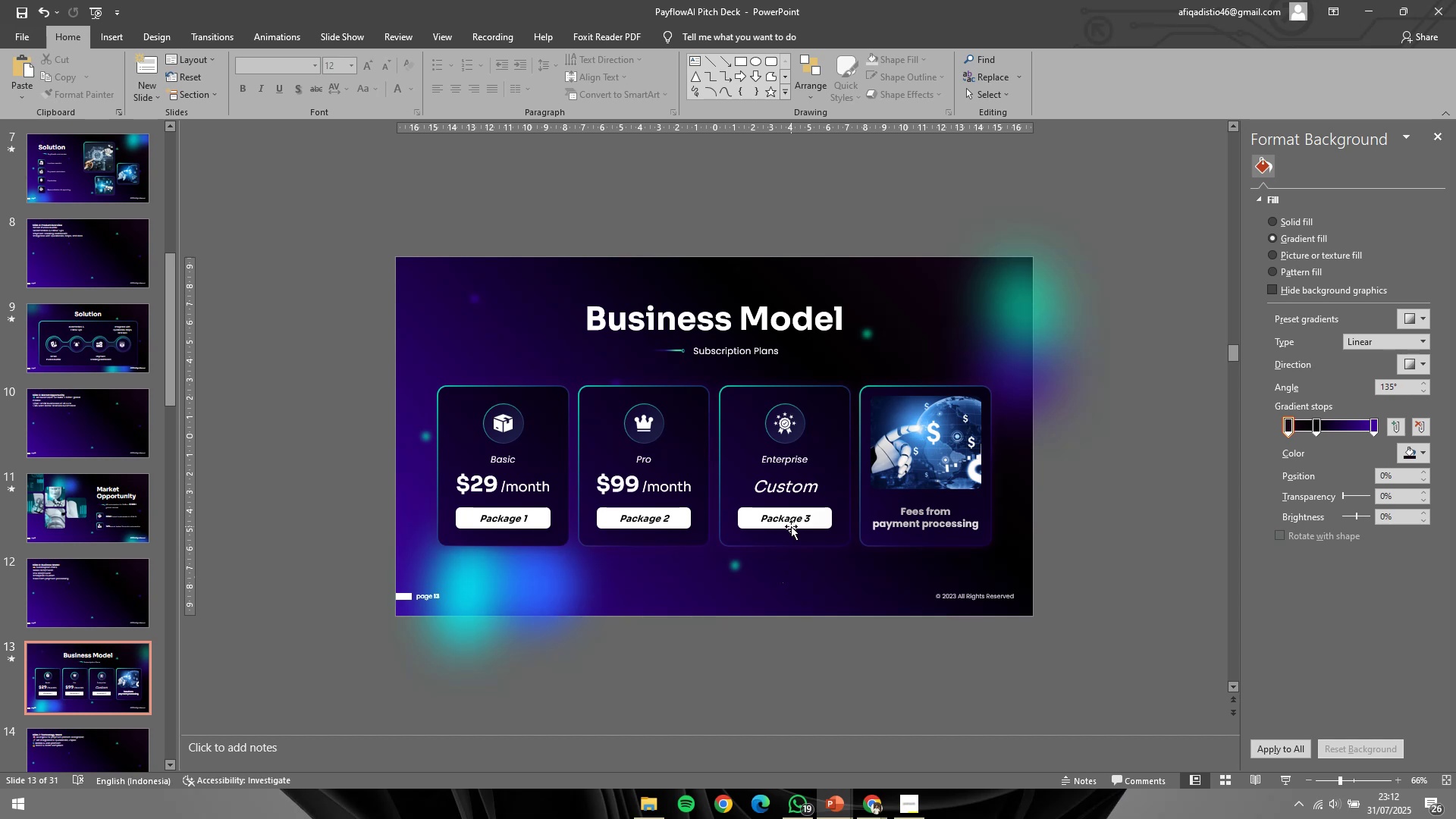 
double_click([791, 522])
 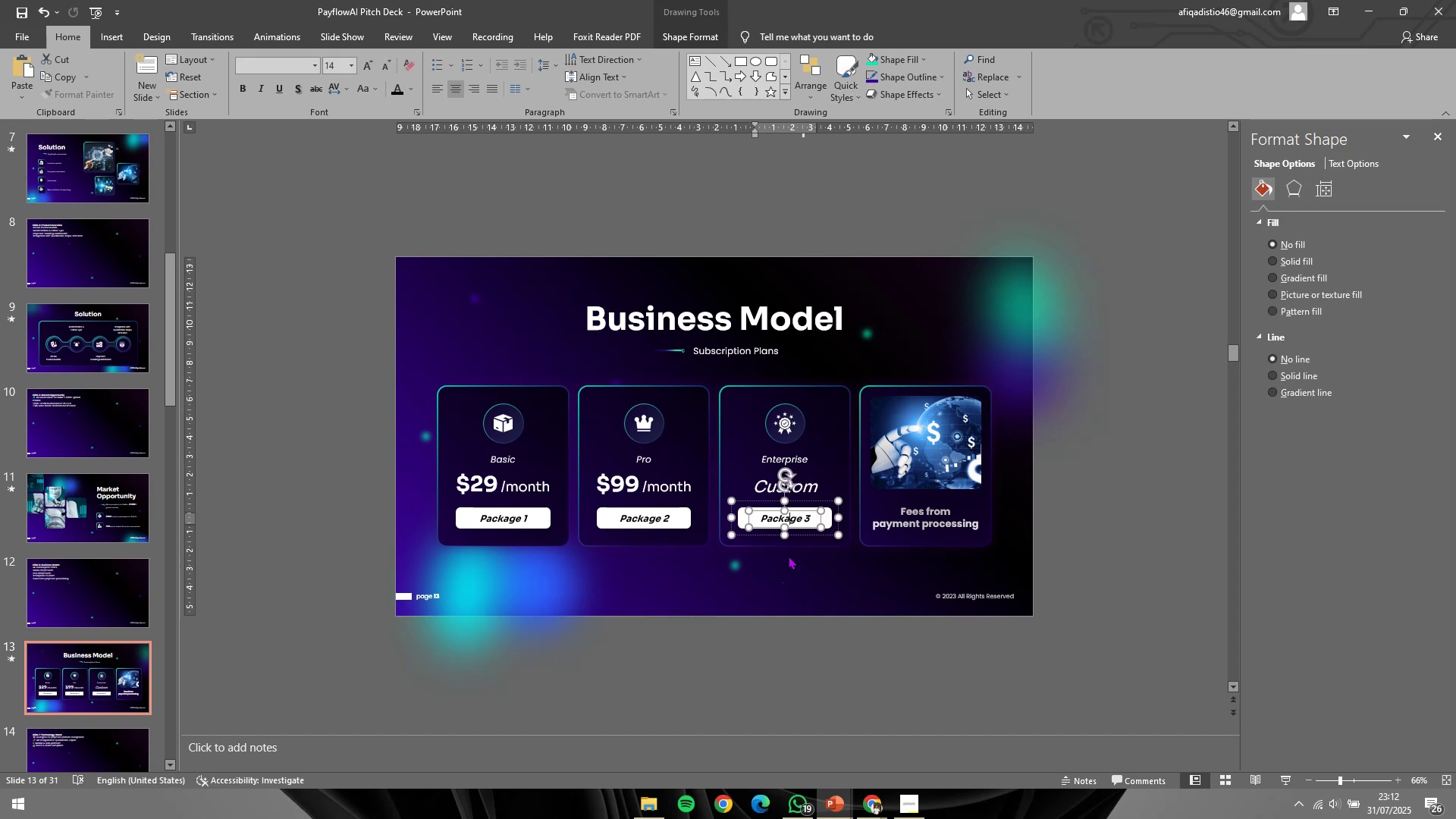 
hold_key(key=ControlLeft, duration=0.75)
scroll: coordinate [790, 557], scroll_direction: up, amount: 4.0
 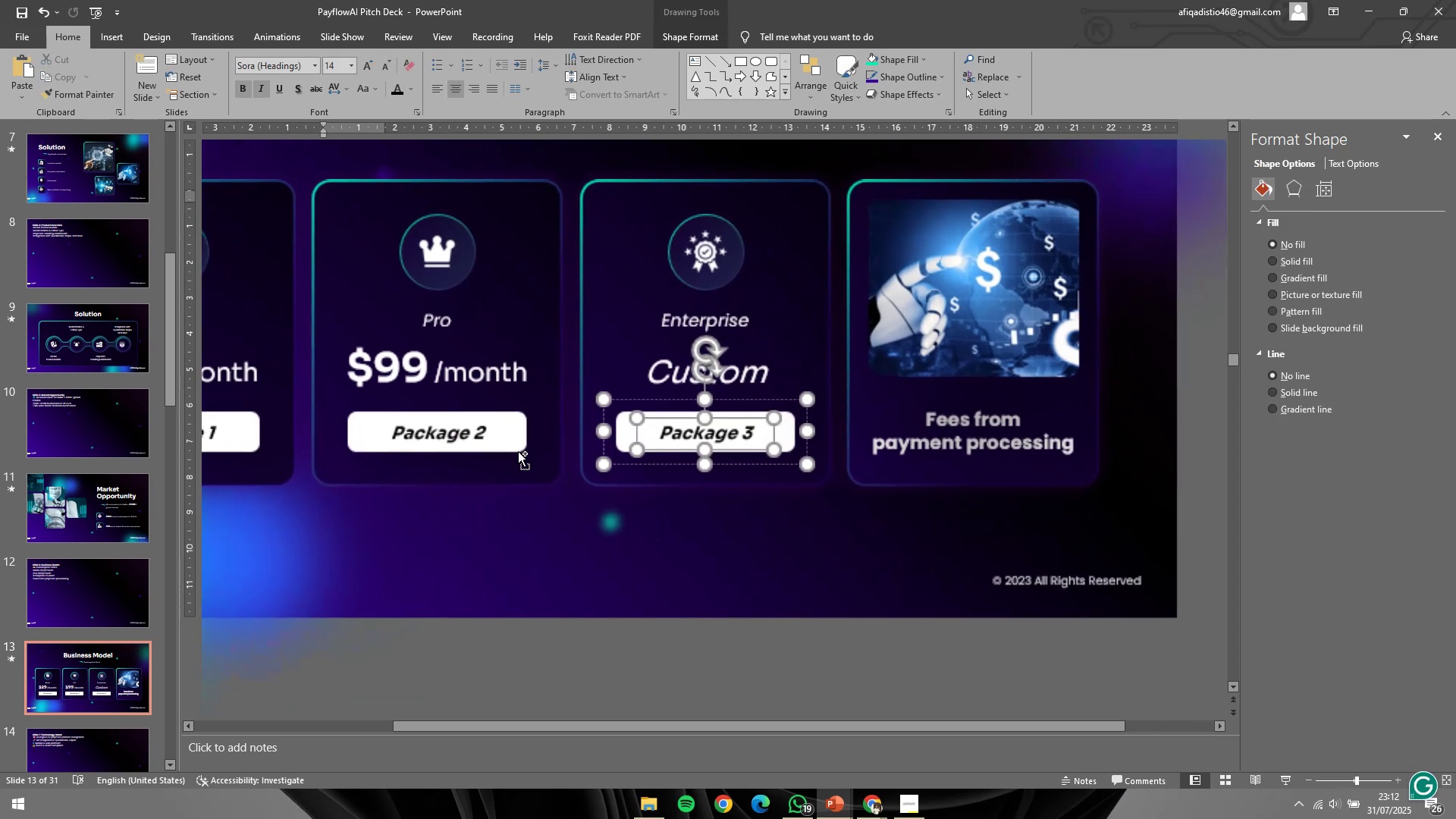 
hold_key(key=ShiftLeft, duration=0.89)
left_click([474, 427])
 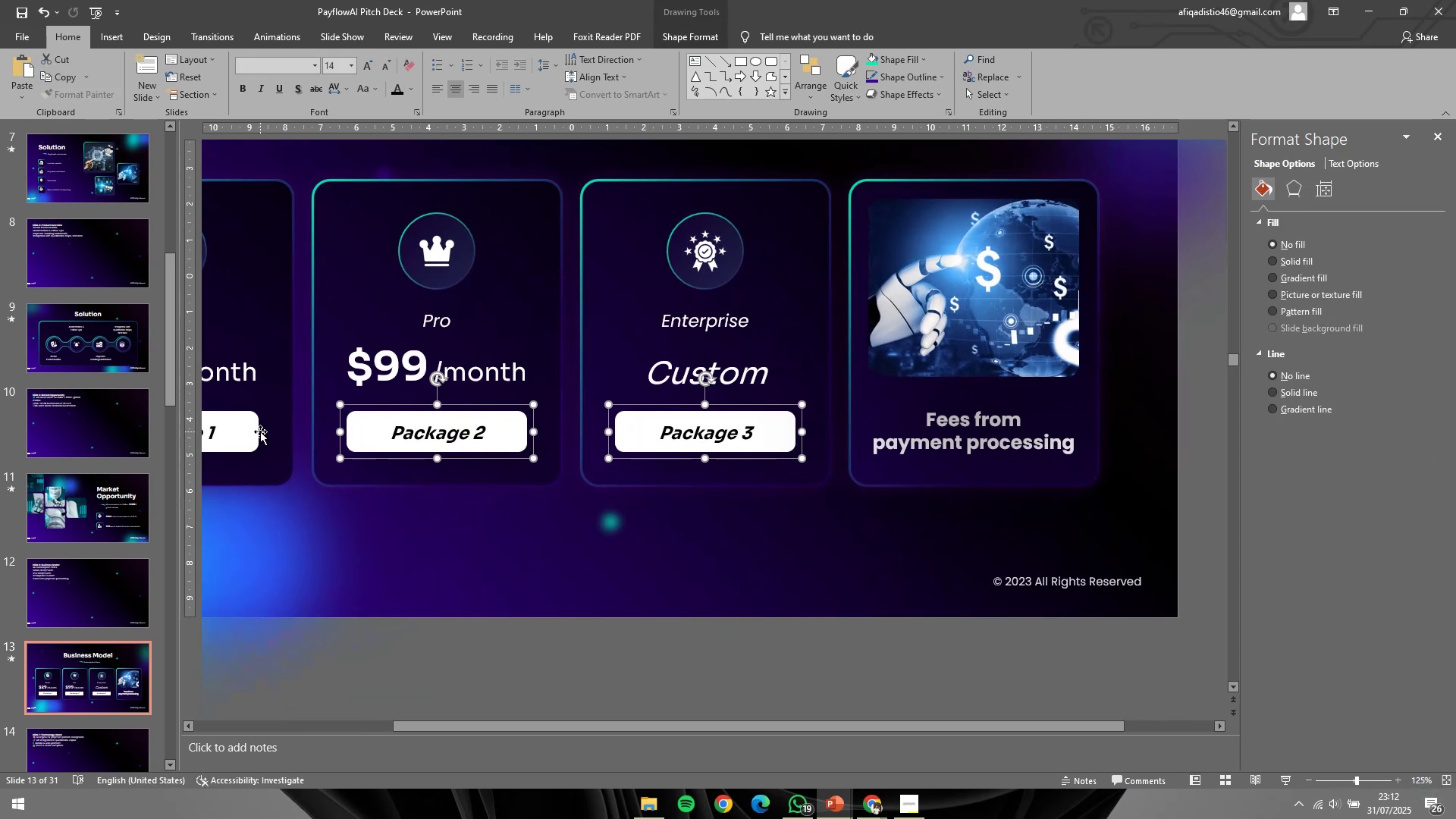 
double_click([260, 431])
 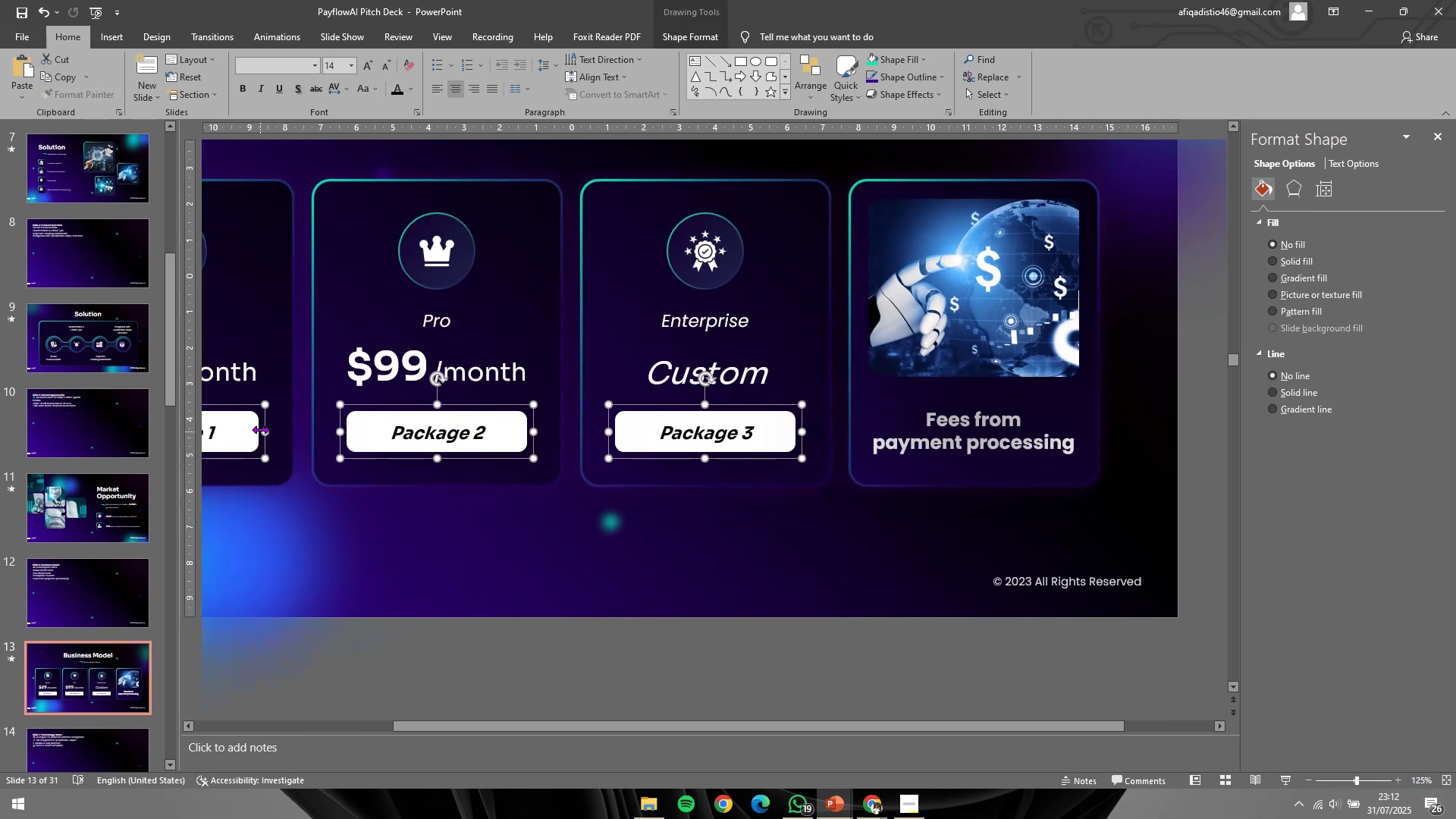 
key(Control+G)
 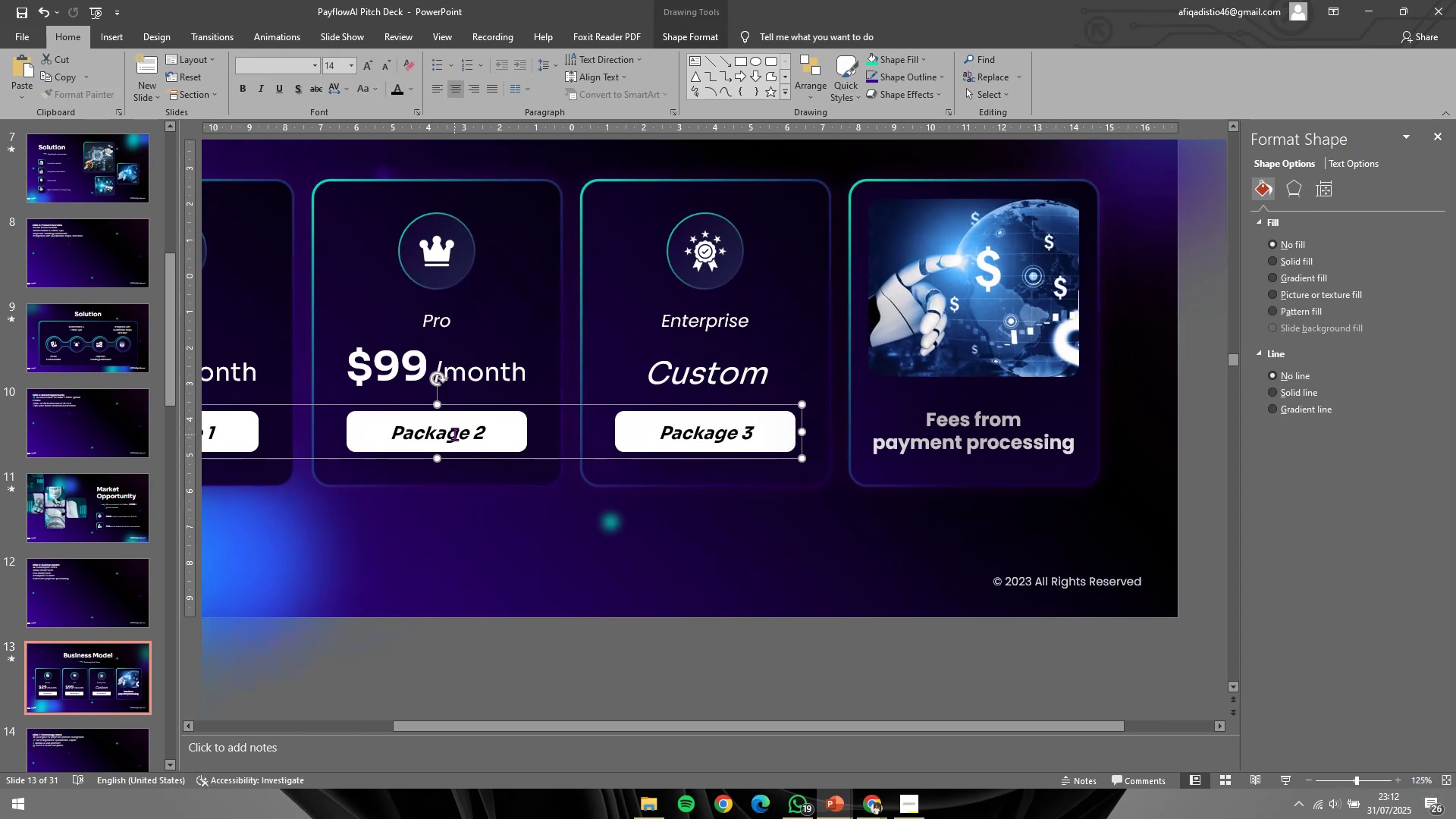 
left_click([455, 435])
 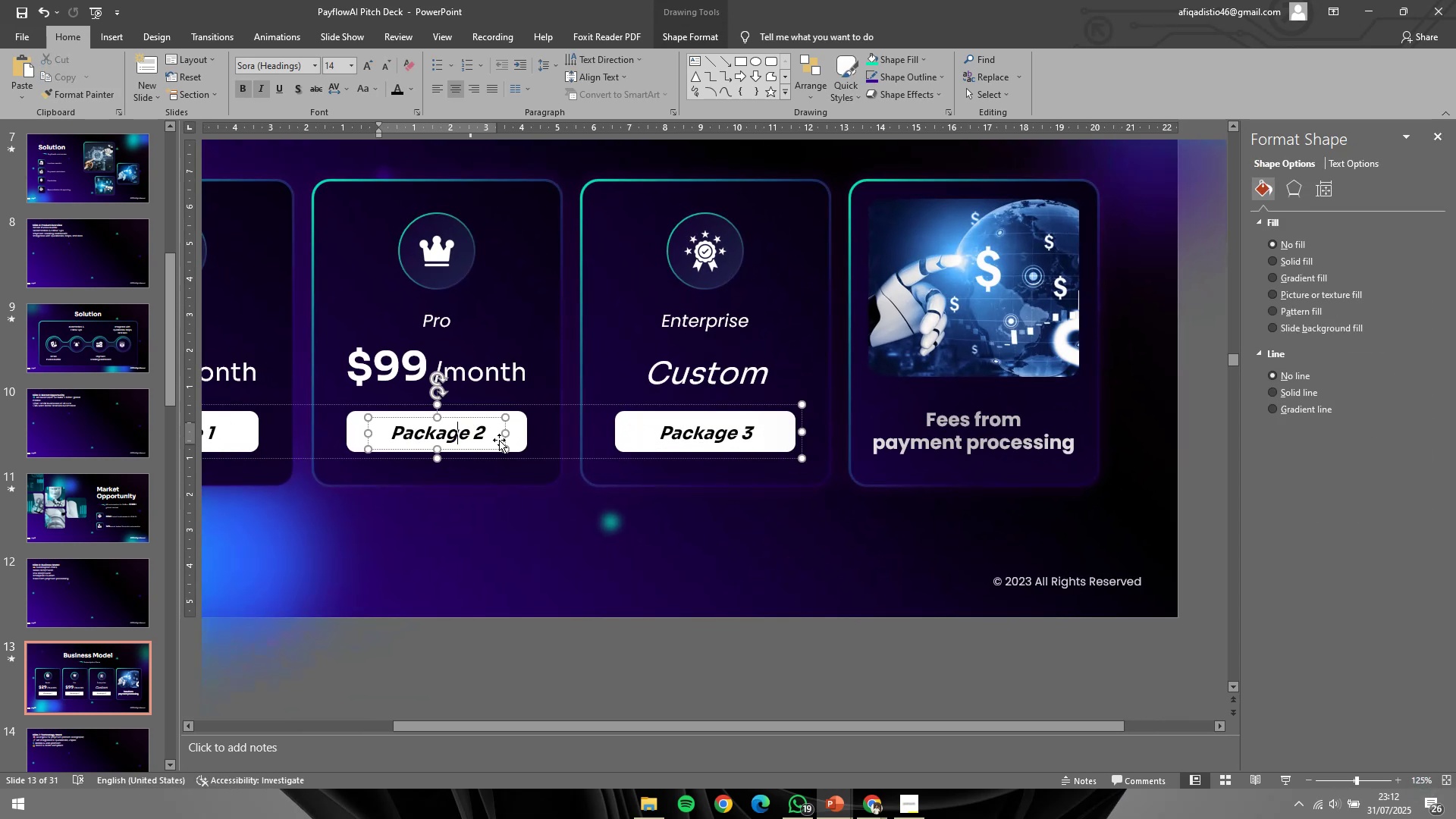 
hold_key(key=ShiftLeft, duration=1.54)
double_click([700, 436])
 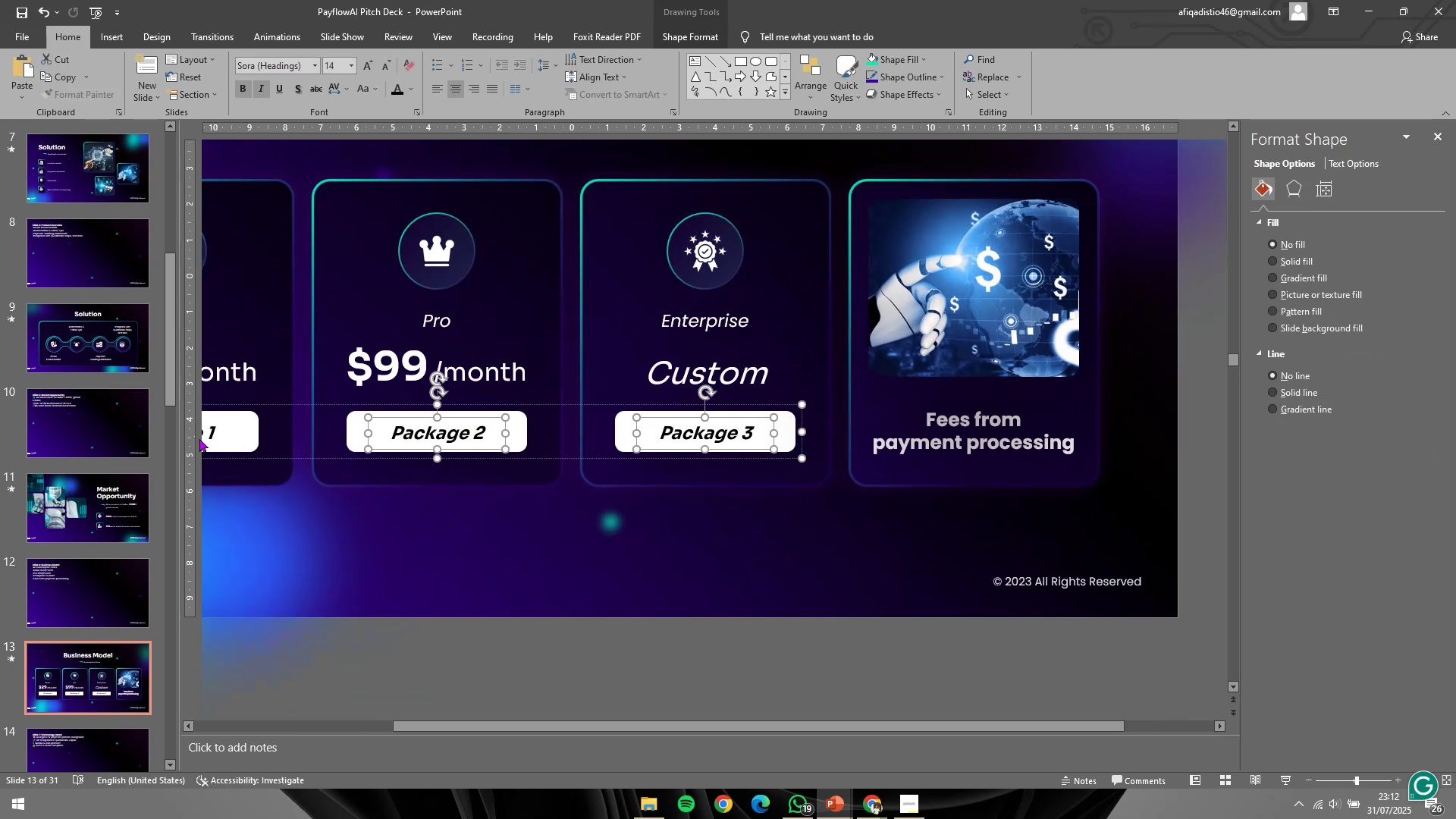 
hold_key(key=ShiftLeft, duration=1.52)
left_click([215, 430])
 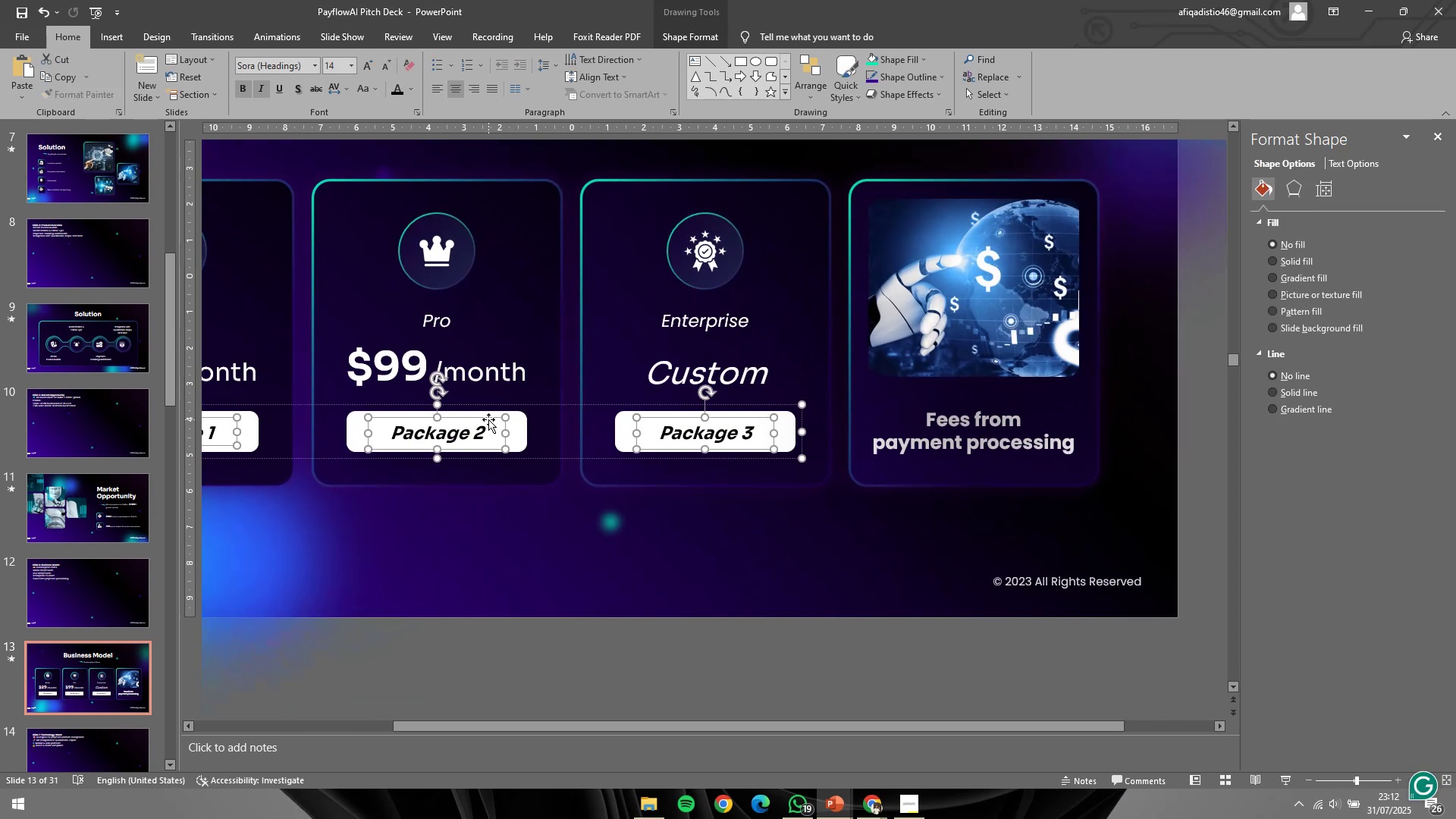 
hold_key(key=ShiftLeft, duration=0.39)
left_click([494, 414])
 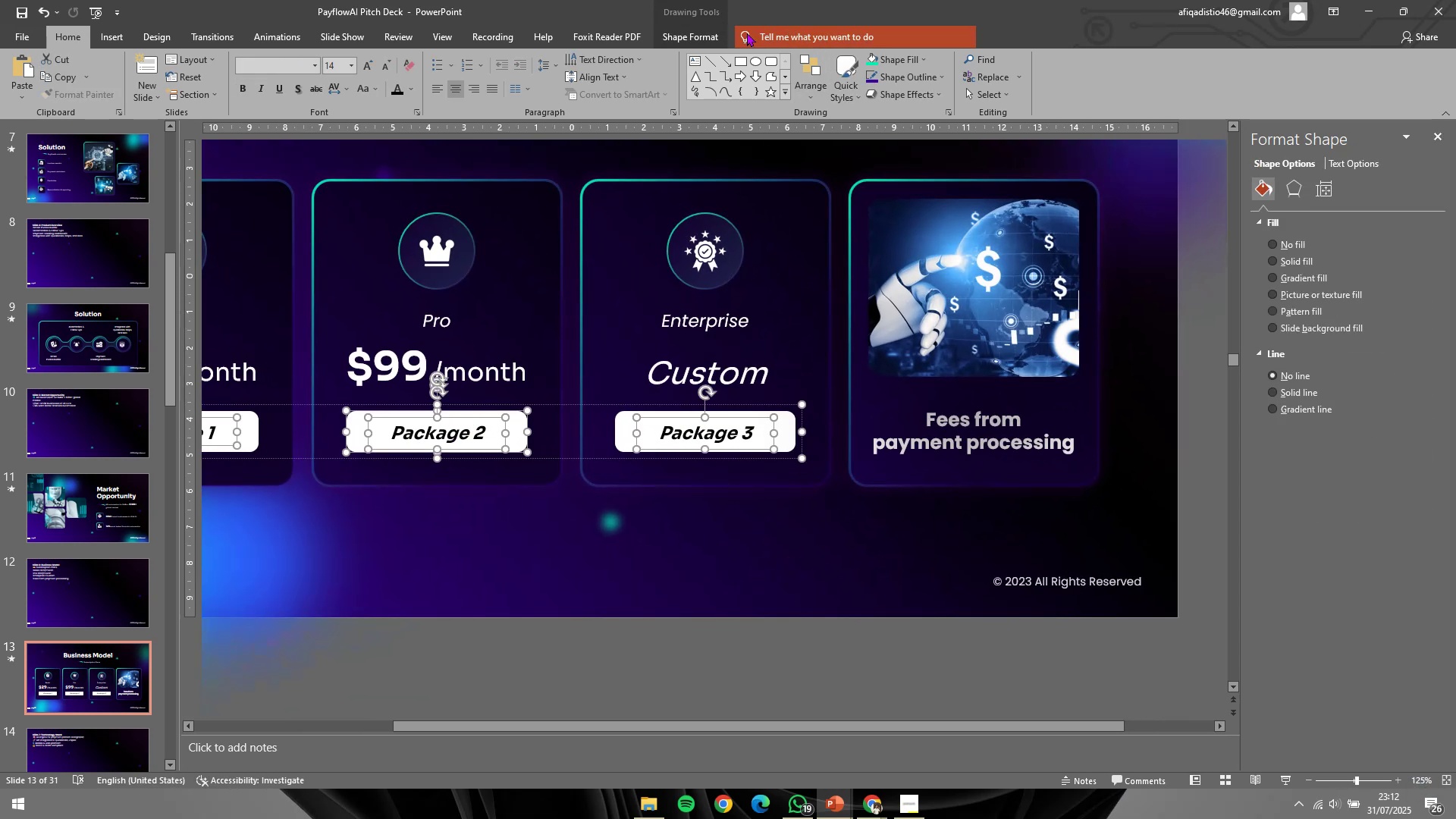 
left_click([692, 35])
 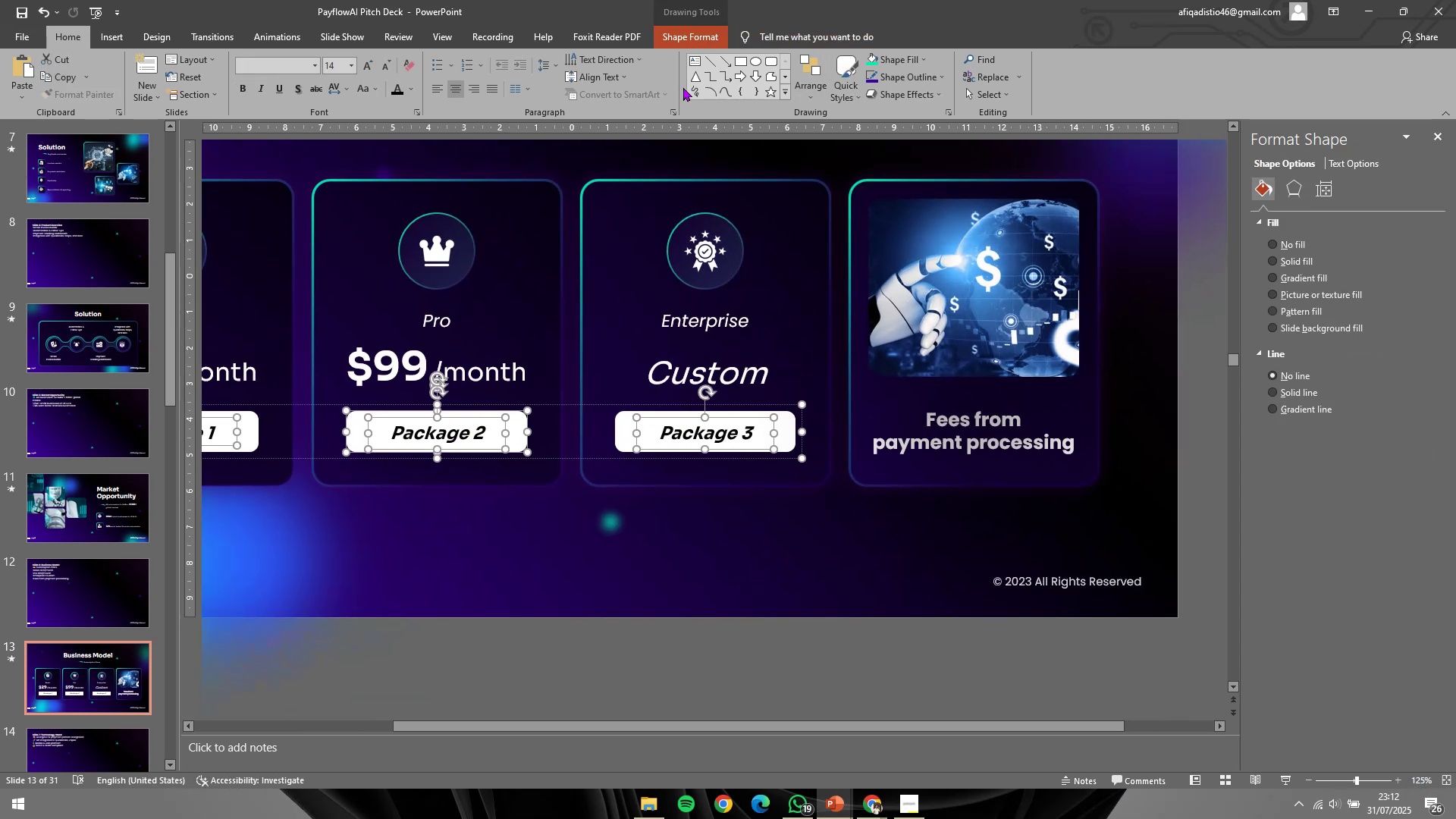 
hold_key(key=ControlLeft, duration=0.77)
scroll: coordinate [692, 247], scroll_direction: none, amount: 0.0
 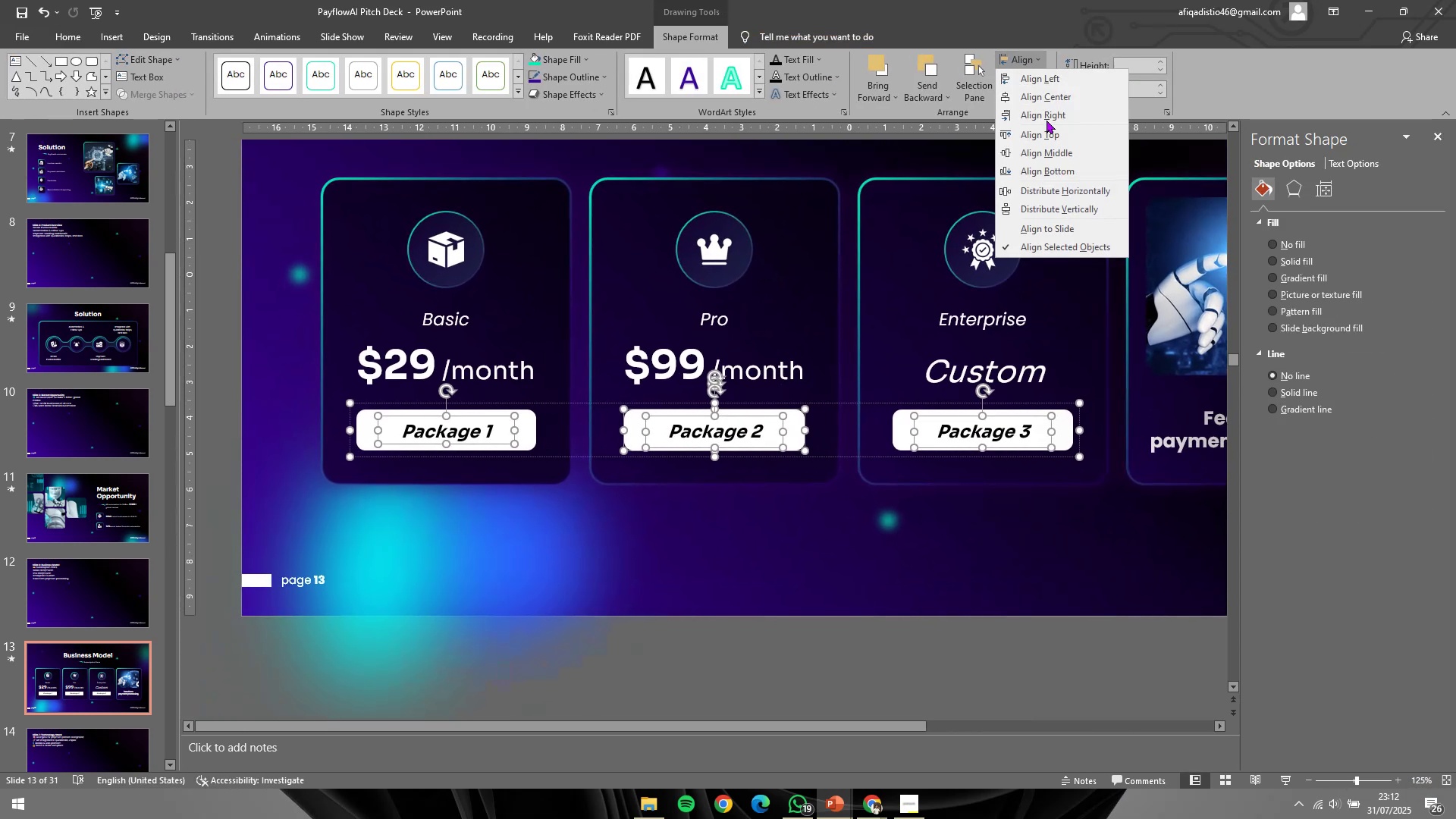 
double_click([1045, 136])
 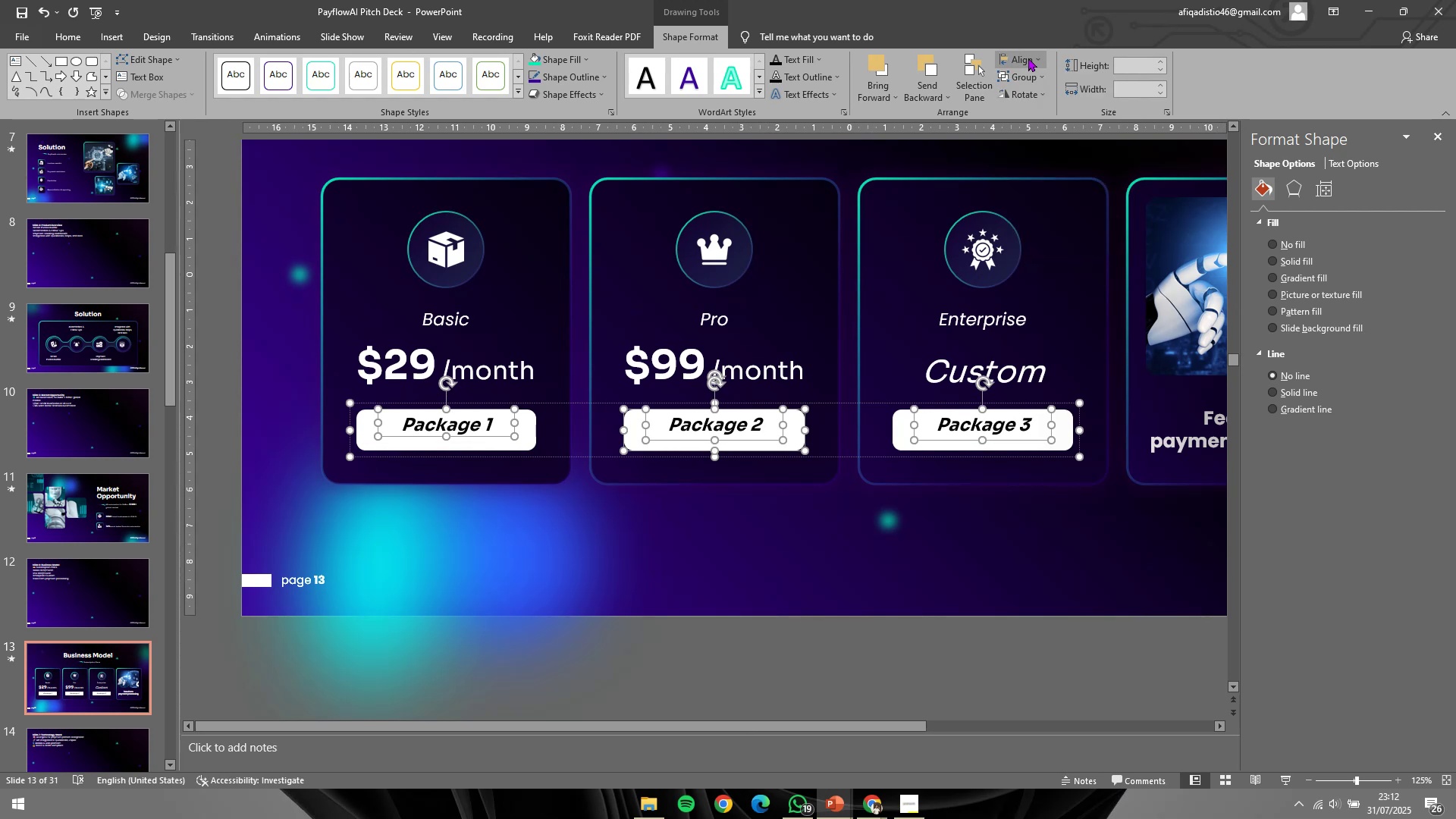 
triple_click([1028, 58])
 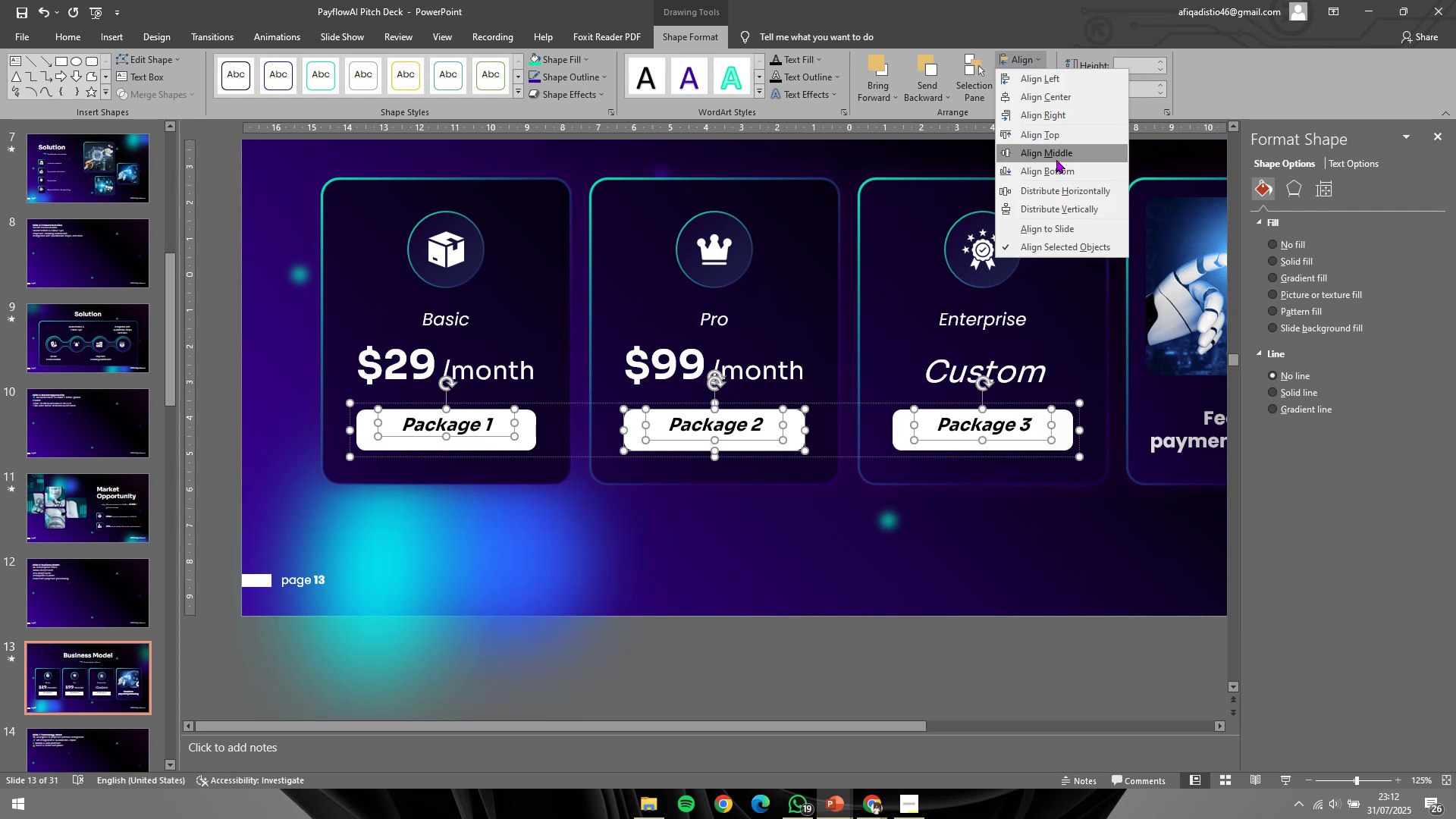 
left_click([1056, 159])
 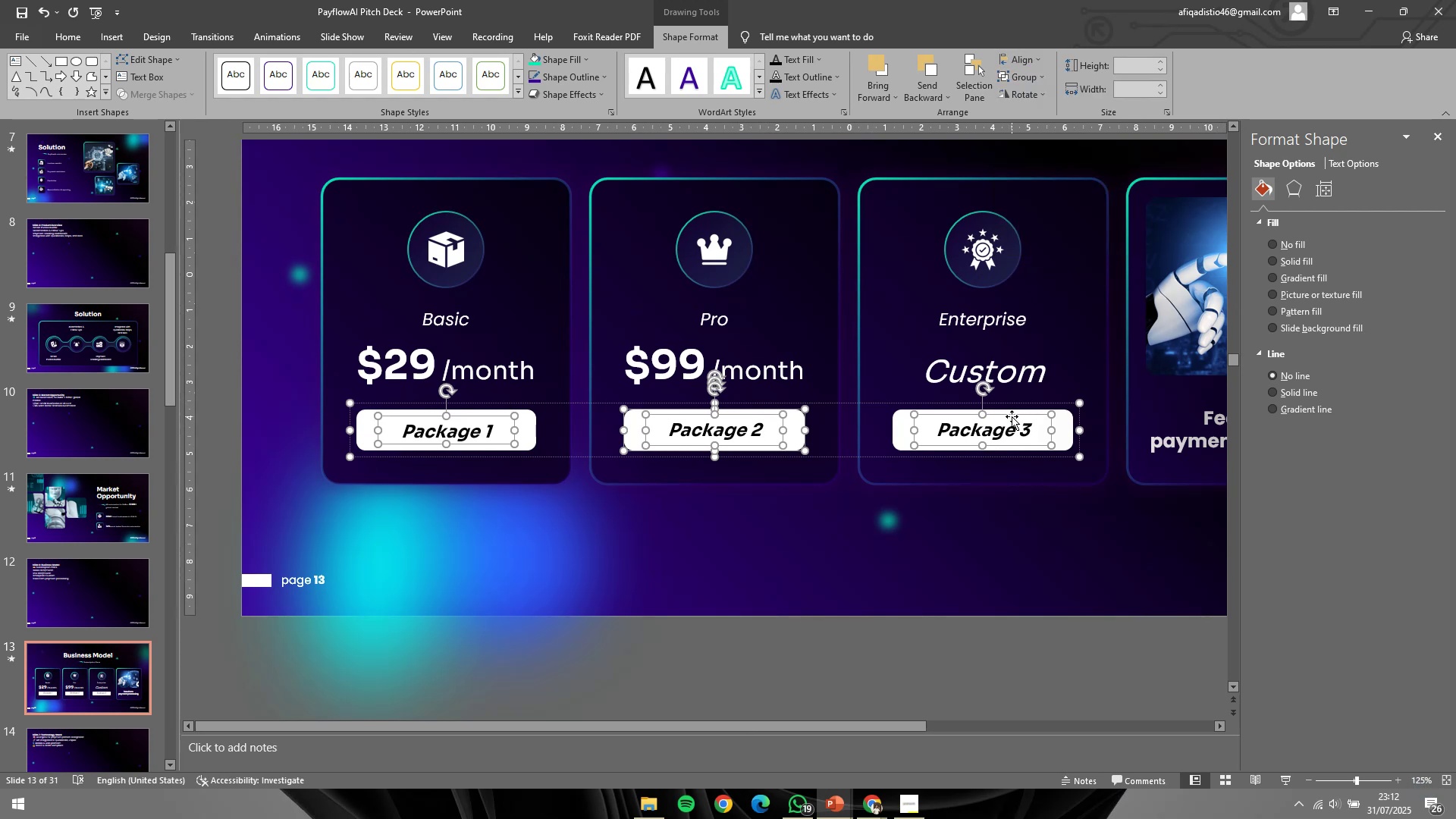 
left_click([1009, 422])
 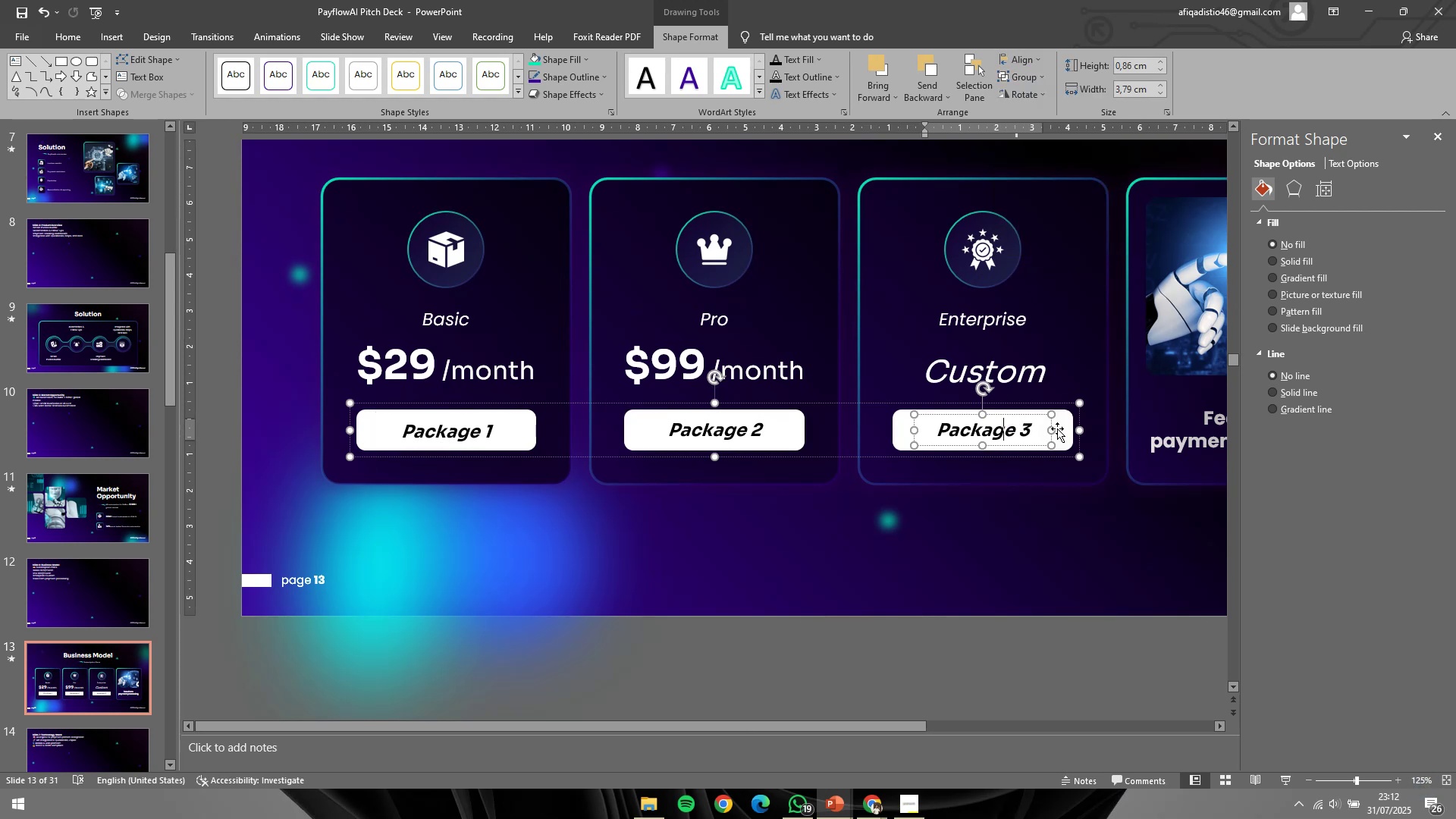 
hold_key(key=ShiftLeft, duration=0.72)
left_click([1068, 439])
 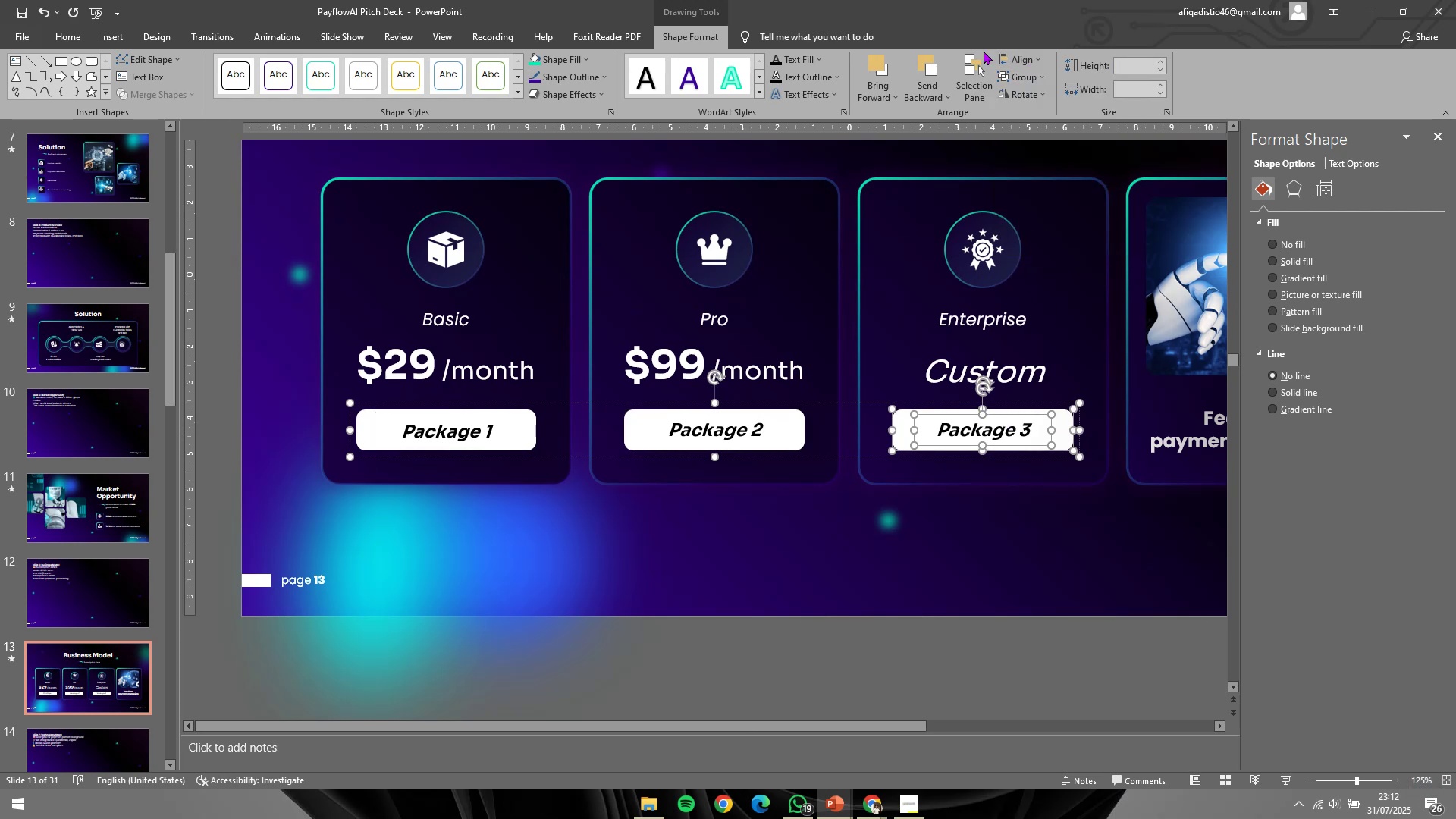 
left_click([1014, 71])
 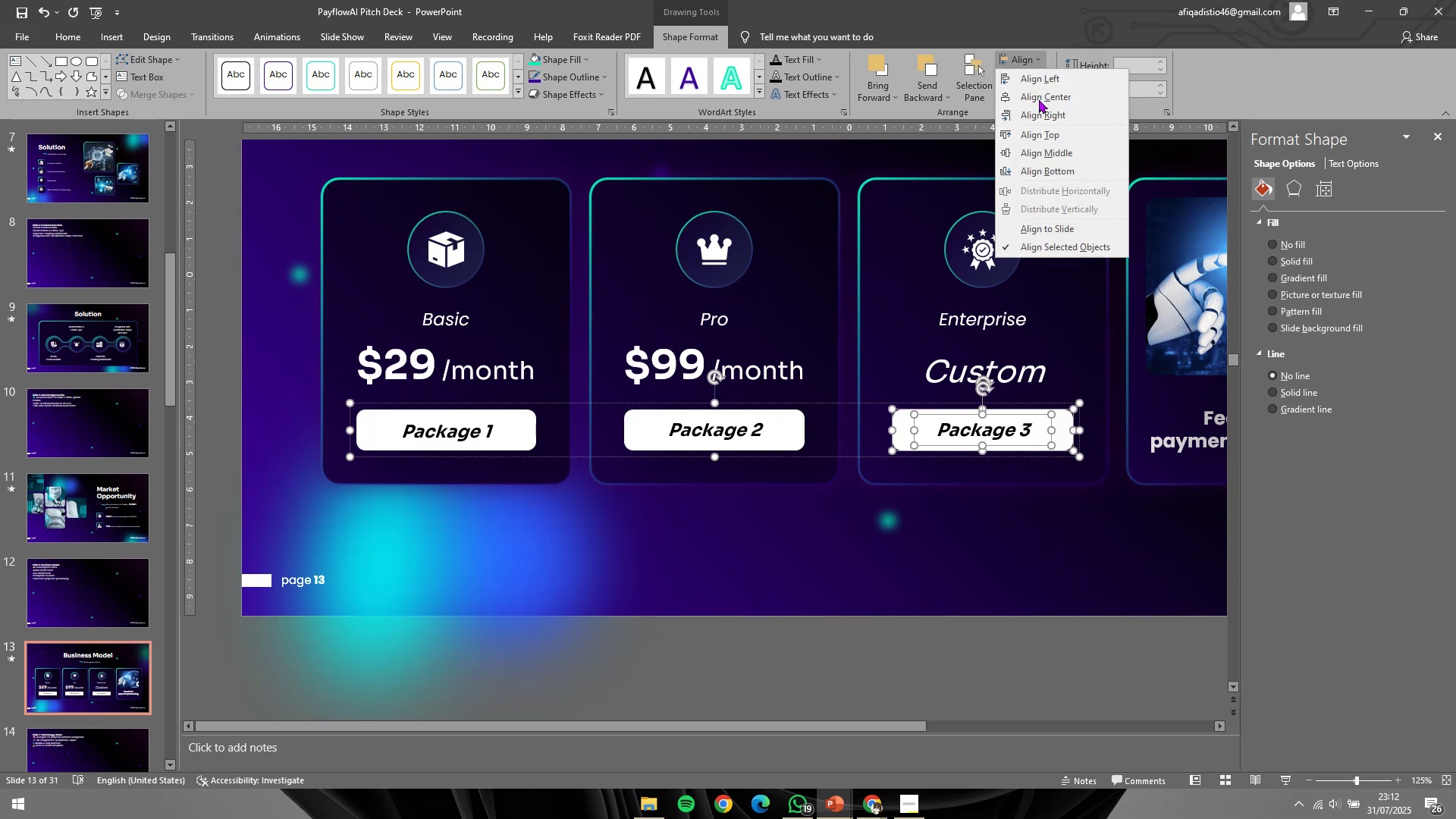 
triple_click([1039, 99])
 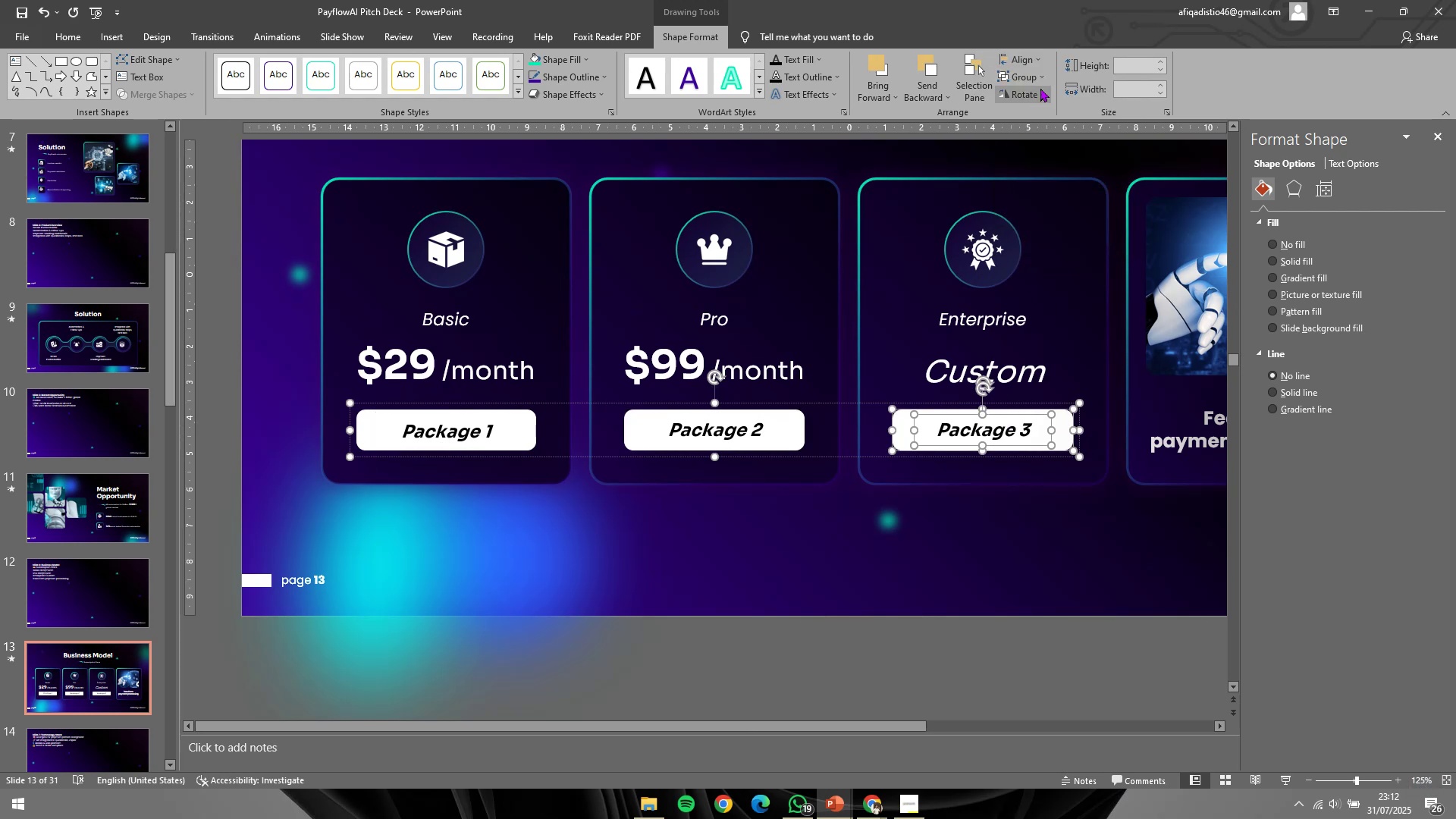 
left_click_drag(start_coordinate=[1026, 54], to_coordinate=[1026, 59])
 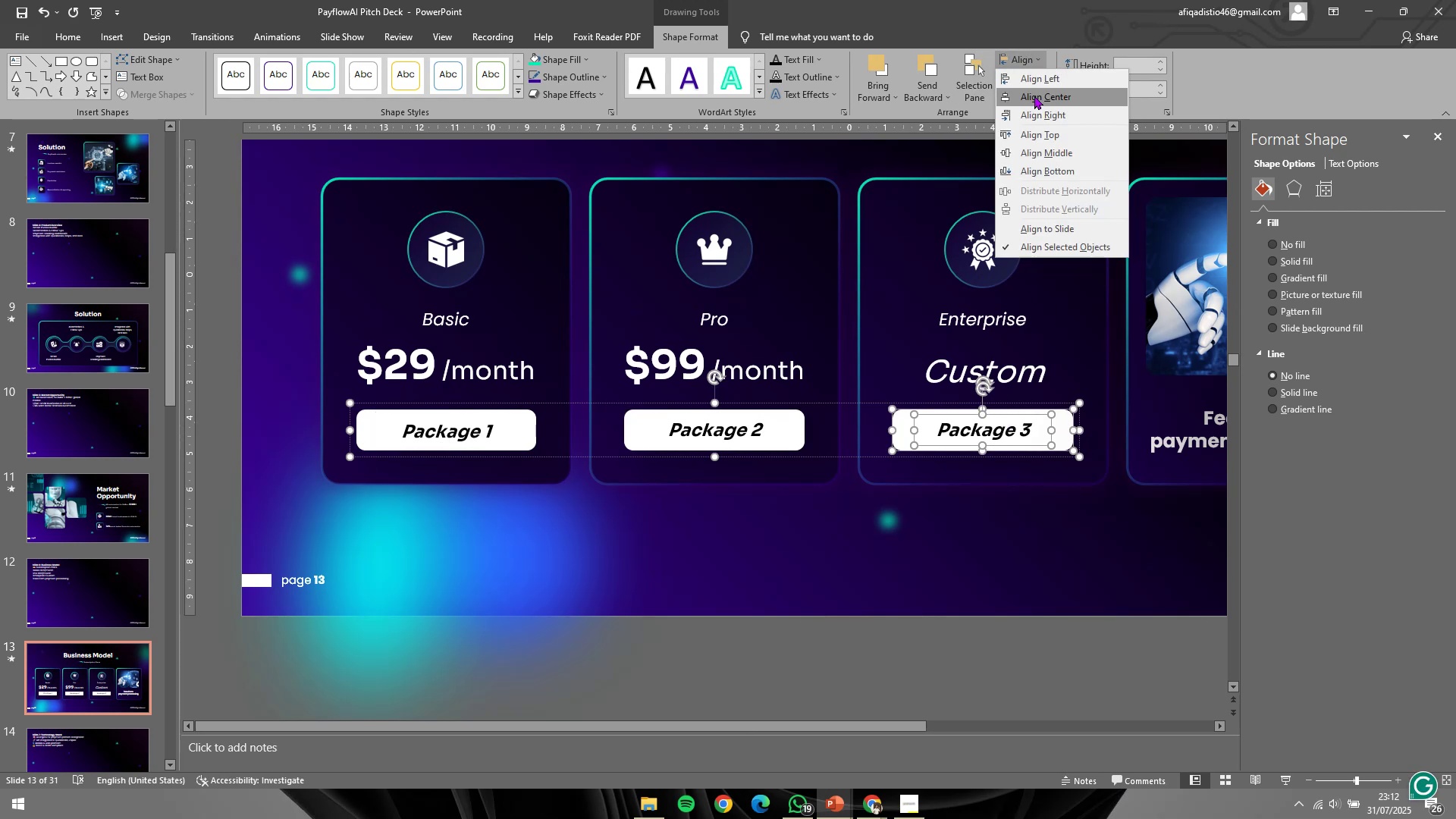 
double_click([1034, 96])
 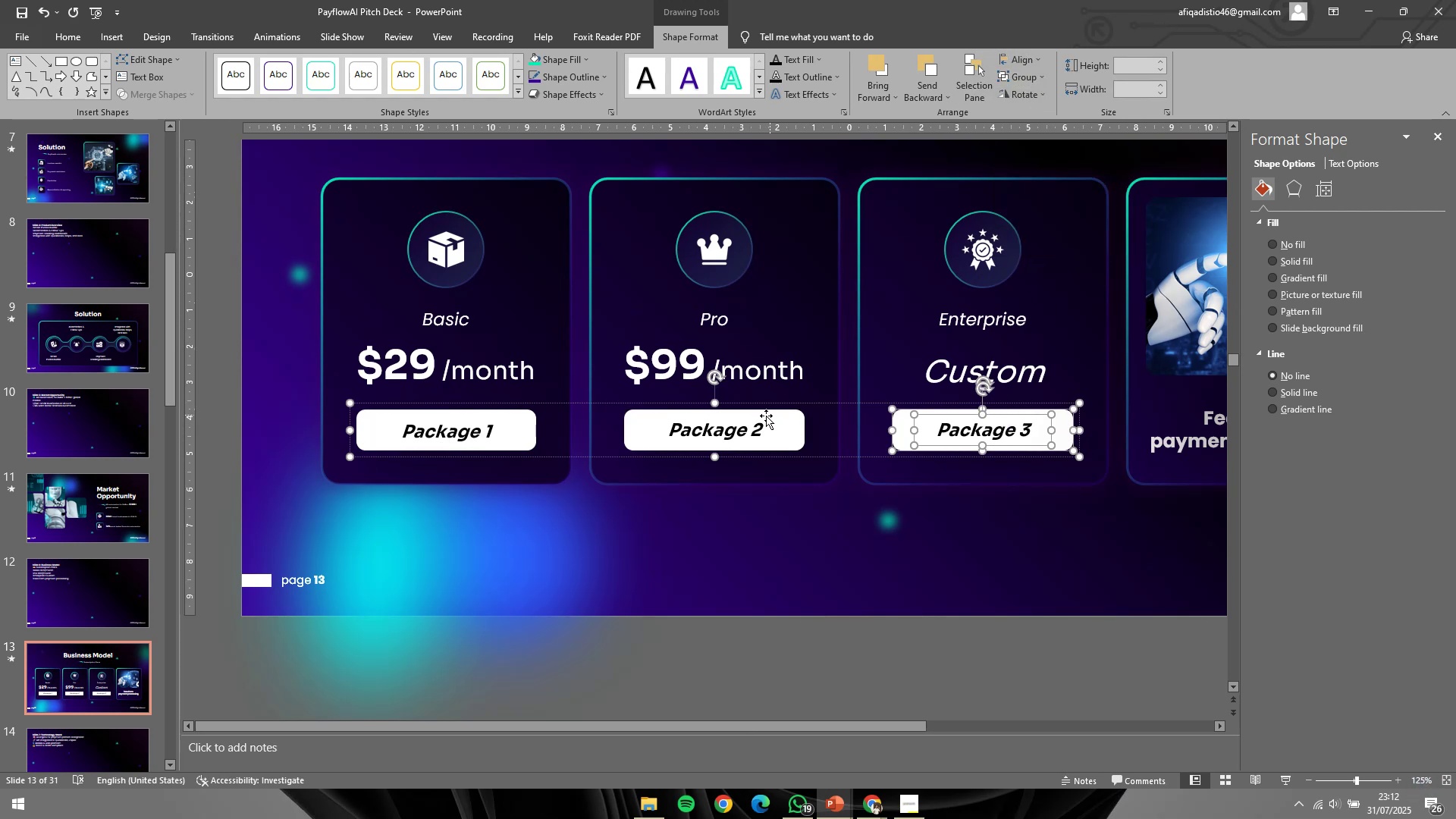 
left_click([733, 426])
 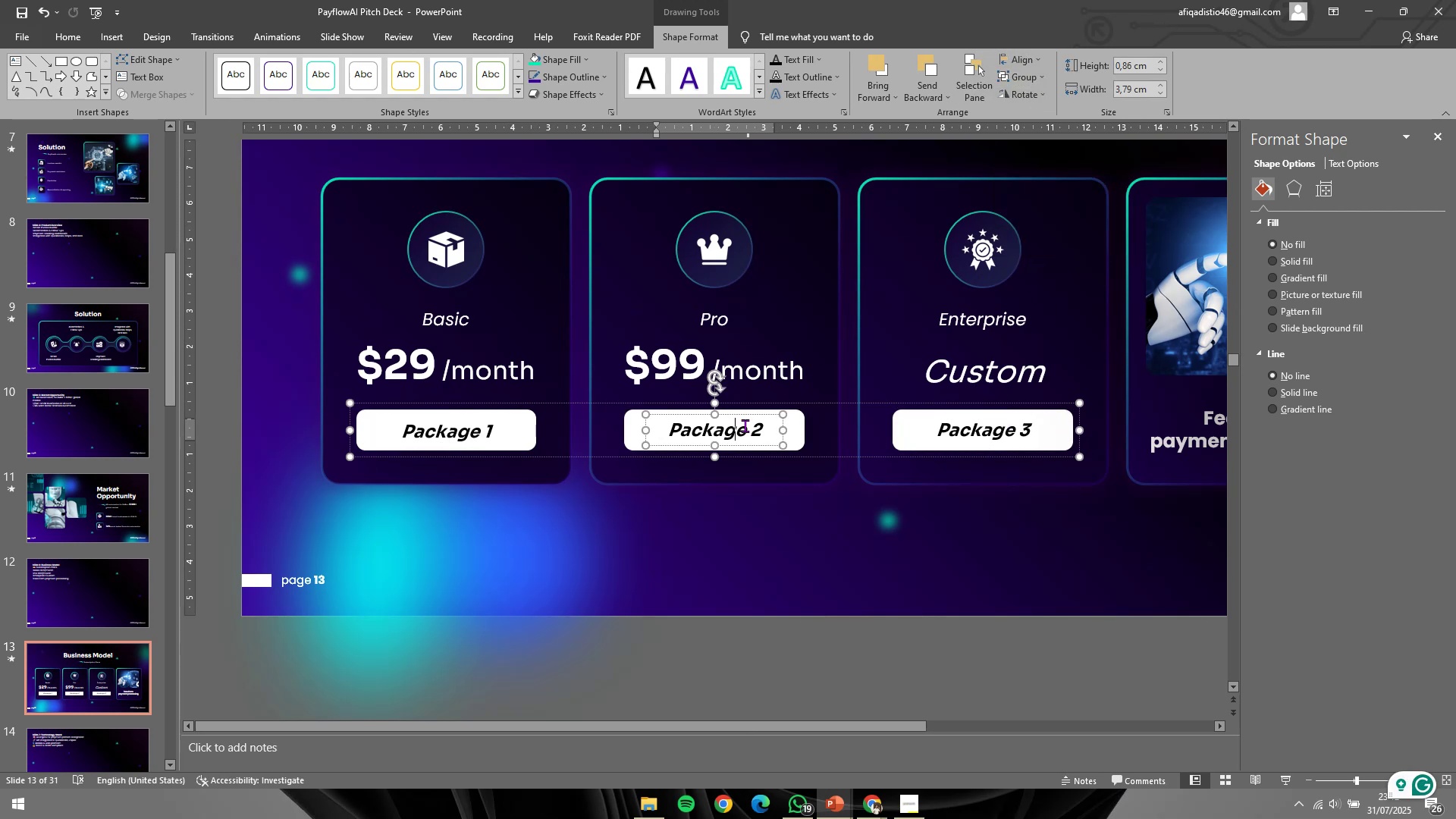 
hold_key(key=ShiftLeft, duration=0.8)
left_click([798, 427])
 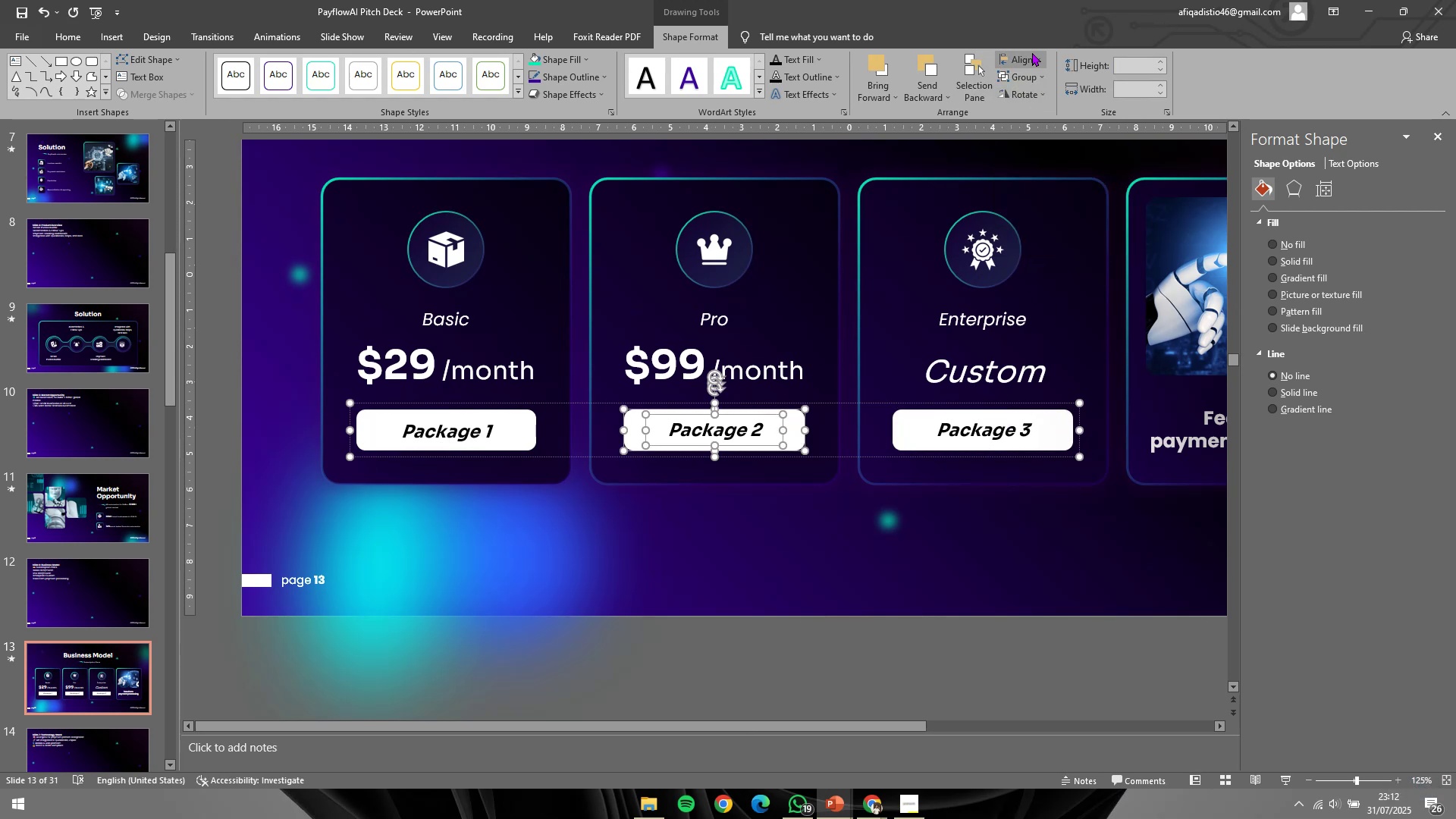 
left_click_drag(start_coordinate=[1032, 52], to_coordinate=[1031, 69])
 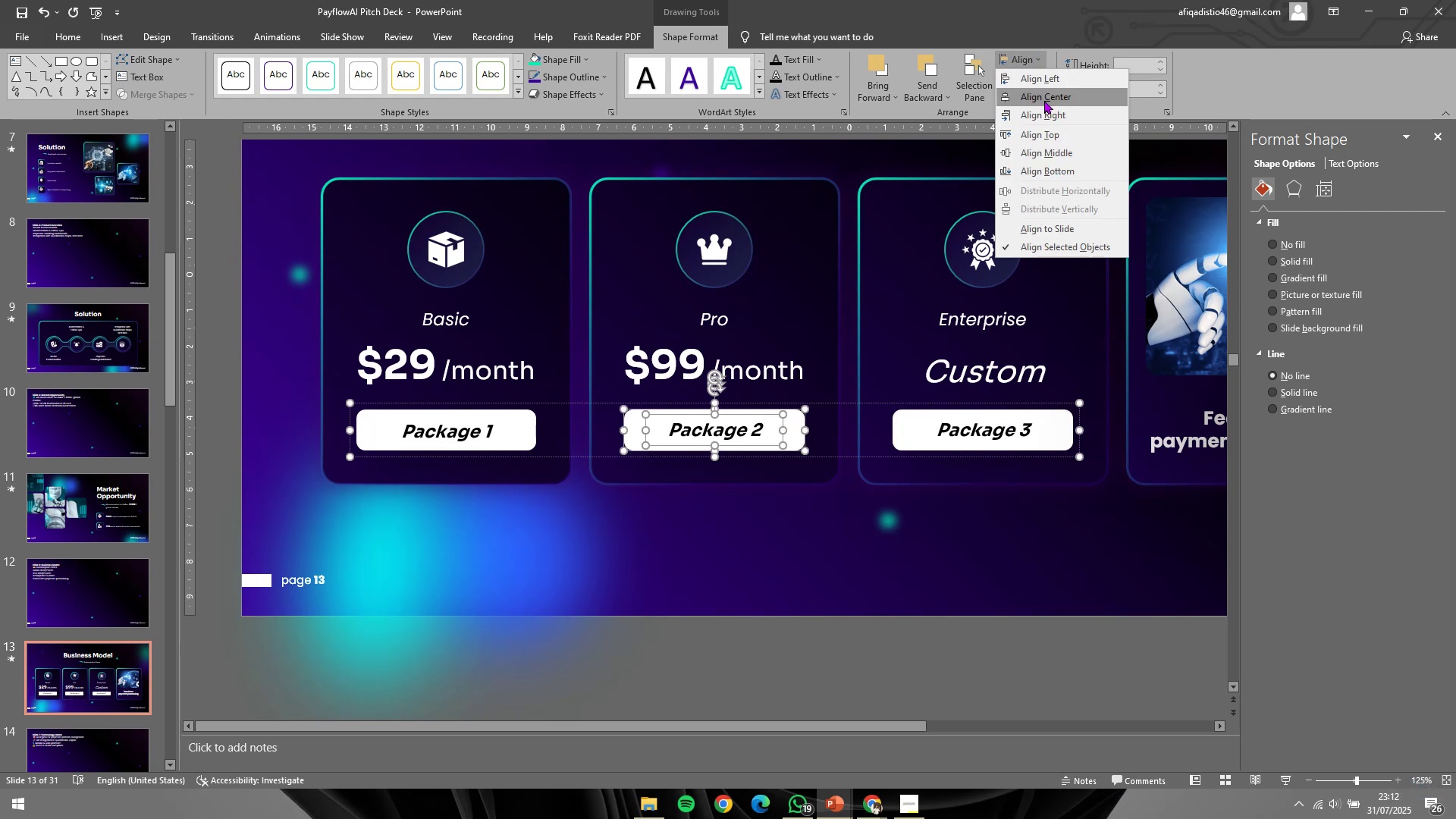 
left_click([1044, 100])
 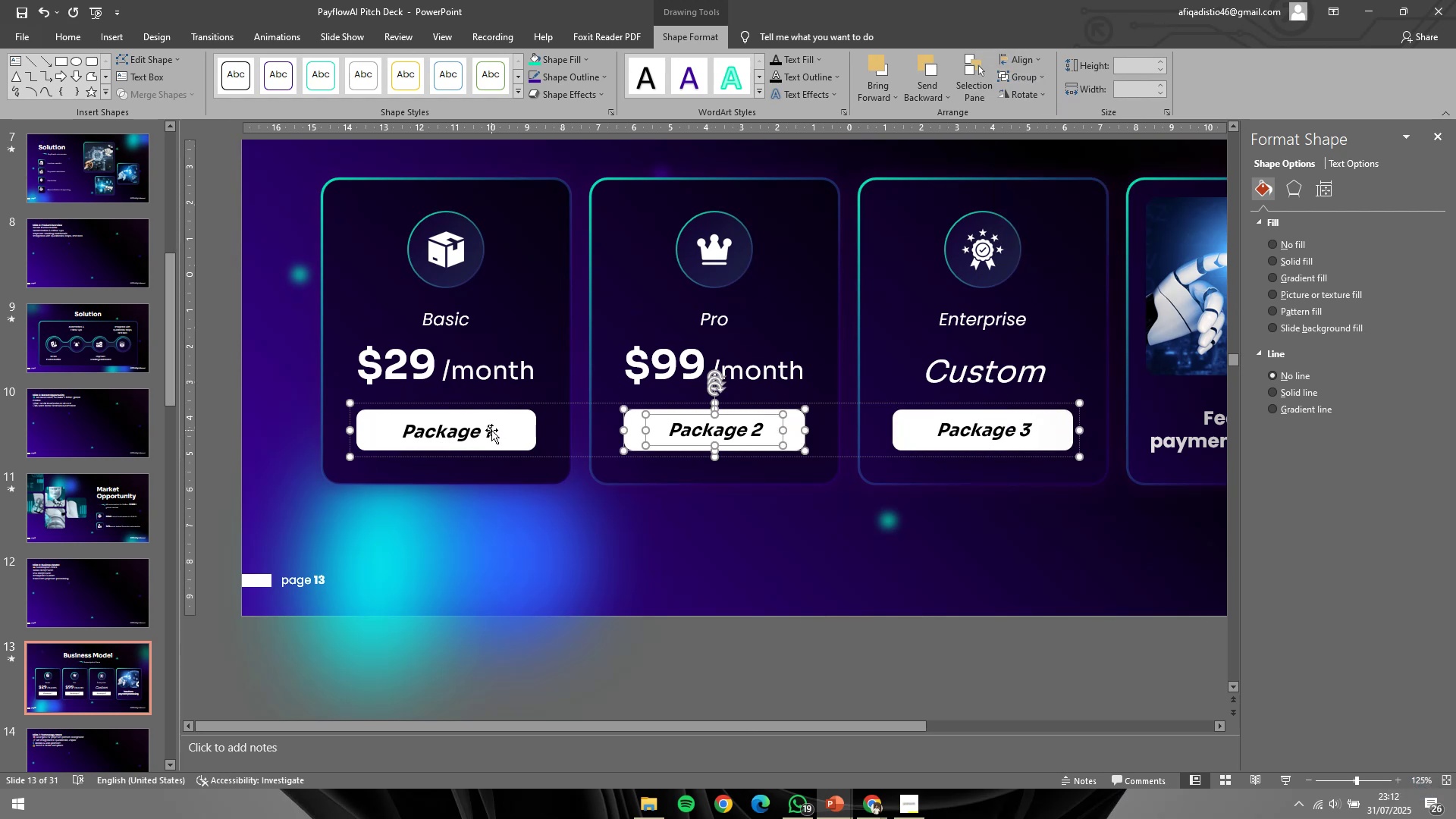 
hold_key(key=ShiftLeft, duration=0.69)
left_click([516, 423])
 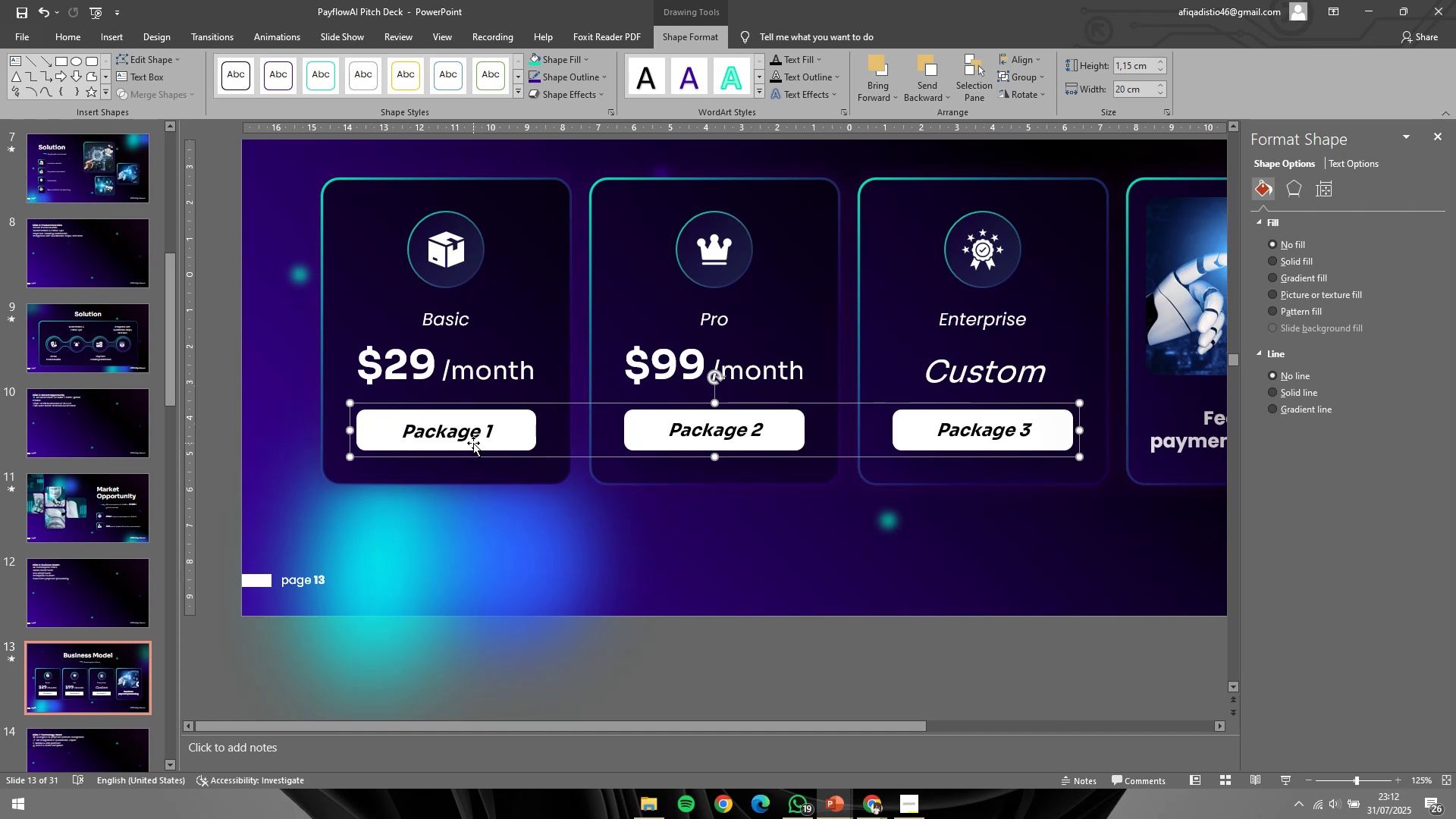 
left_click([476, 425])
 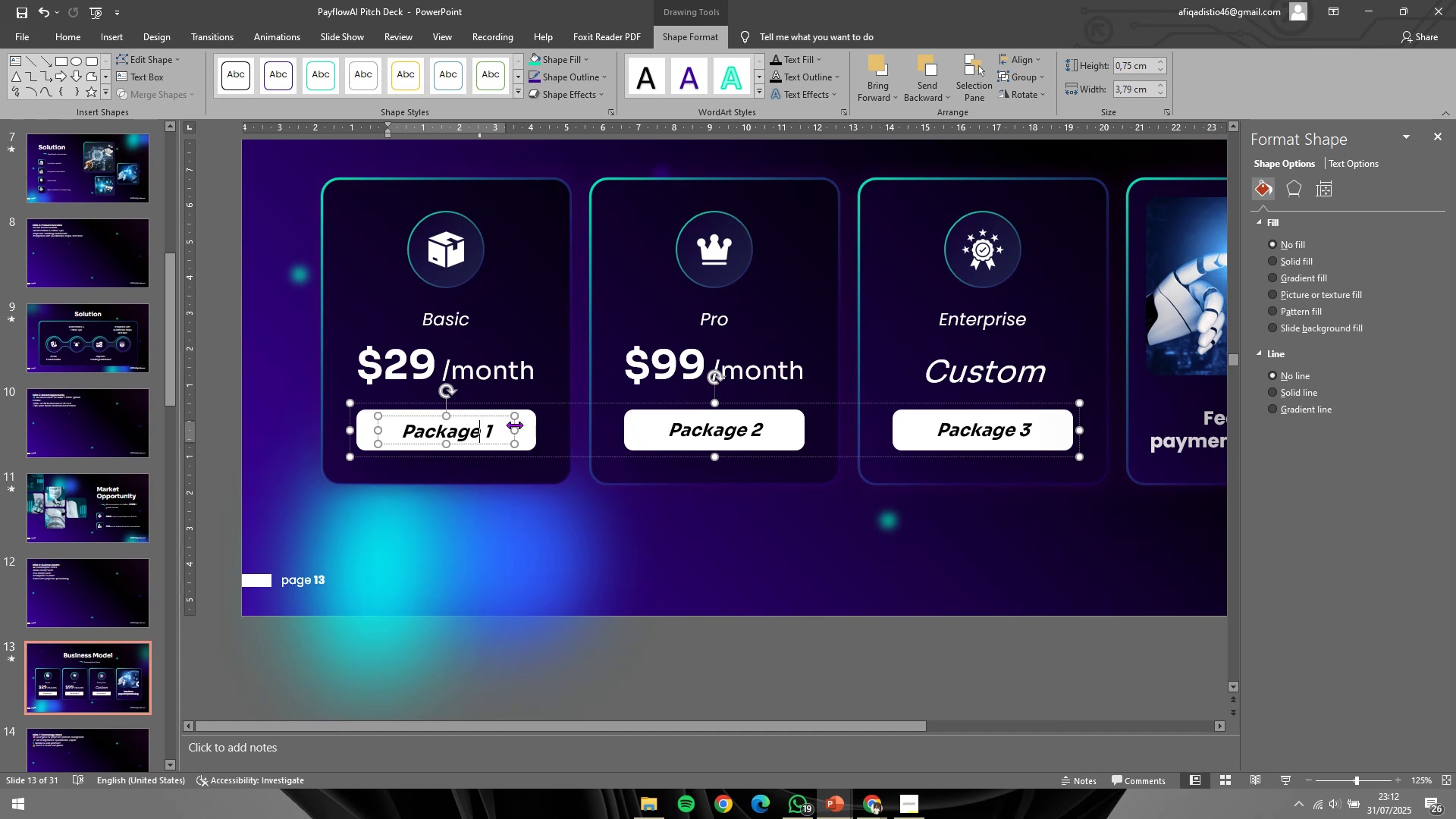 
hold_key(key=ShiftLeft, duration=0.75)
left_click([529, 429])
 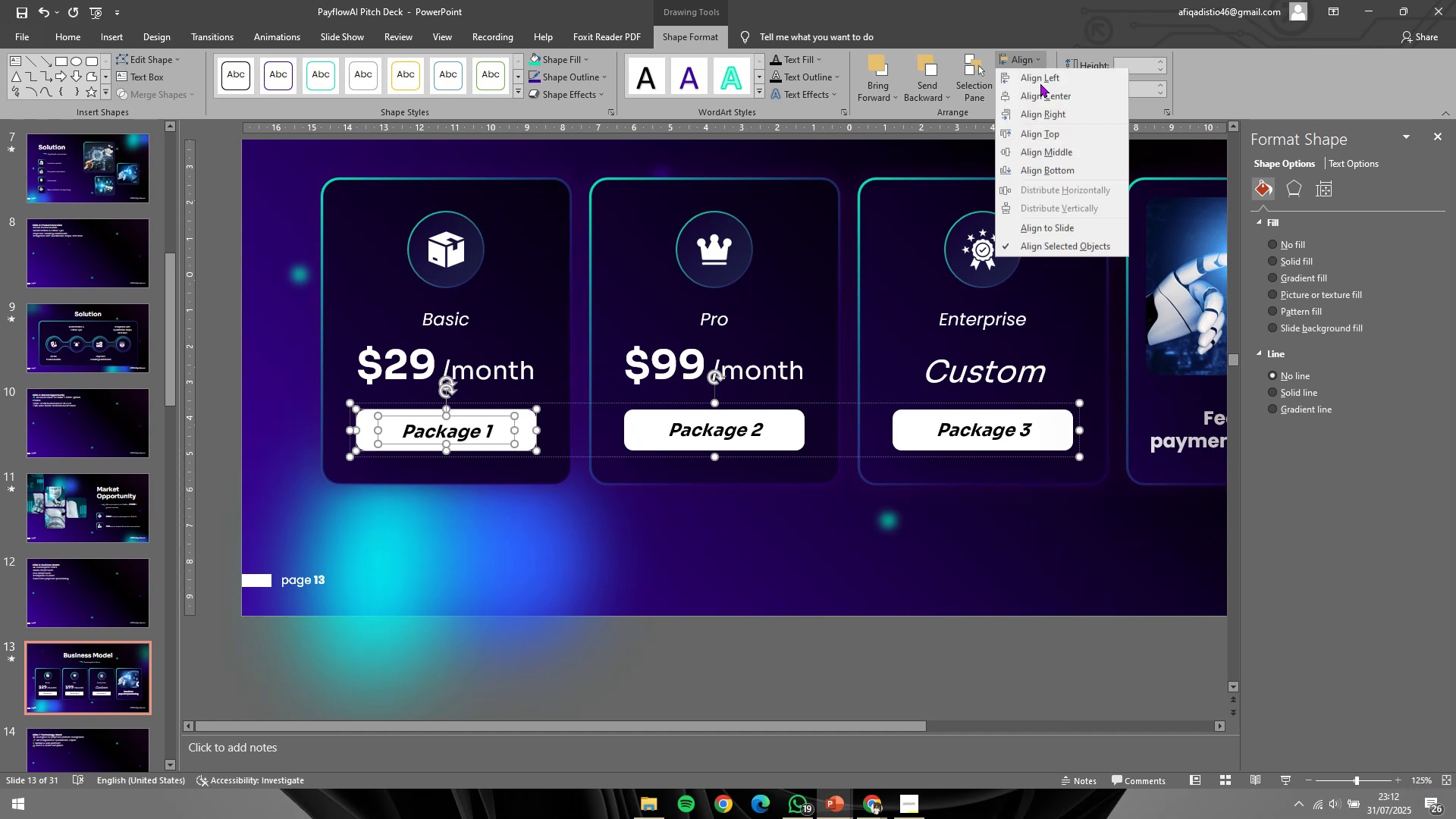 
double_click([1050, 96])
 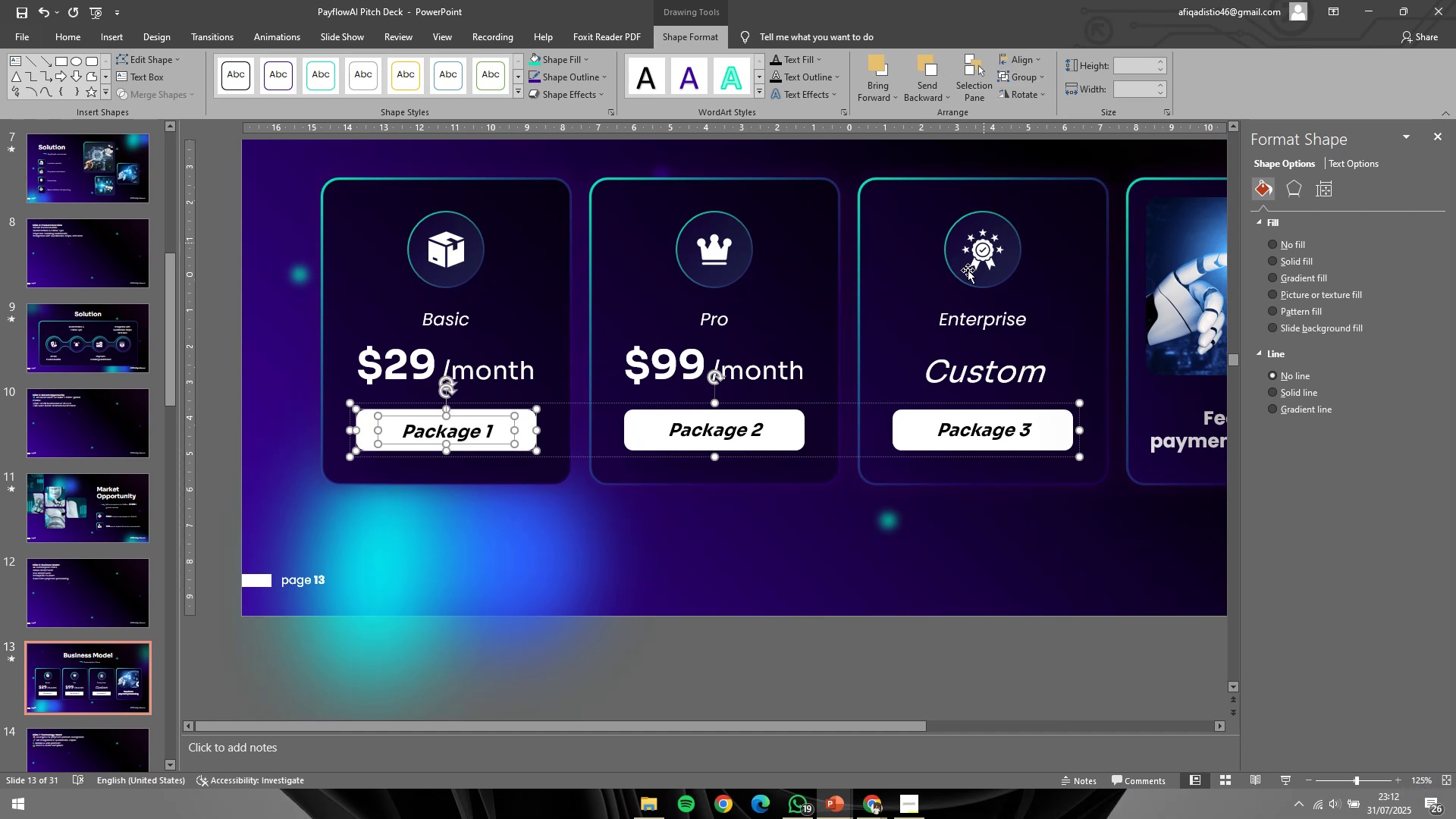 
hold_key(key=ControlLeft, duration=0.63)
scroll: coordinate [949, 327], scroll_direction: down, amount: 2.0
 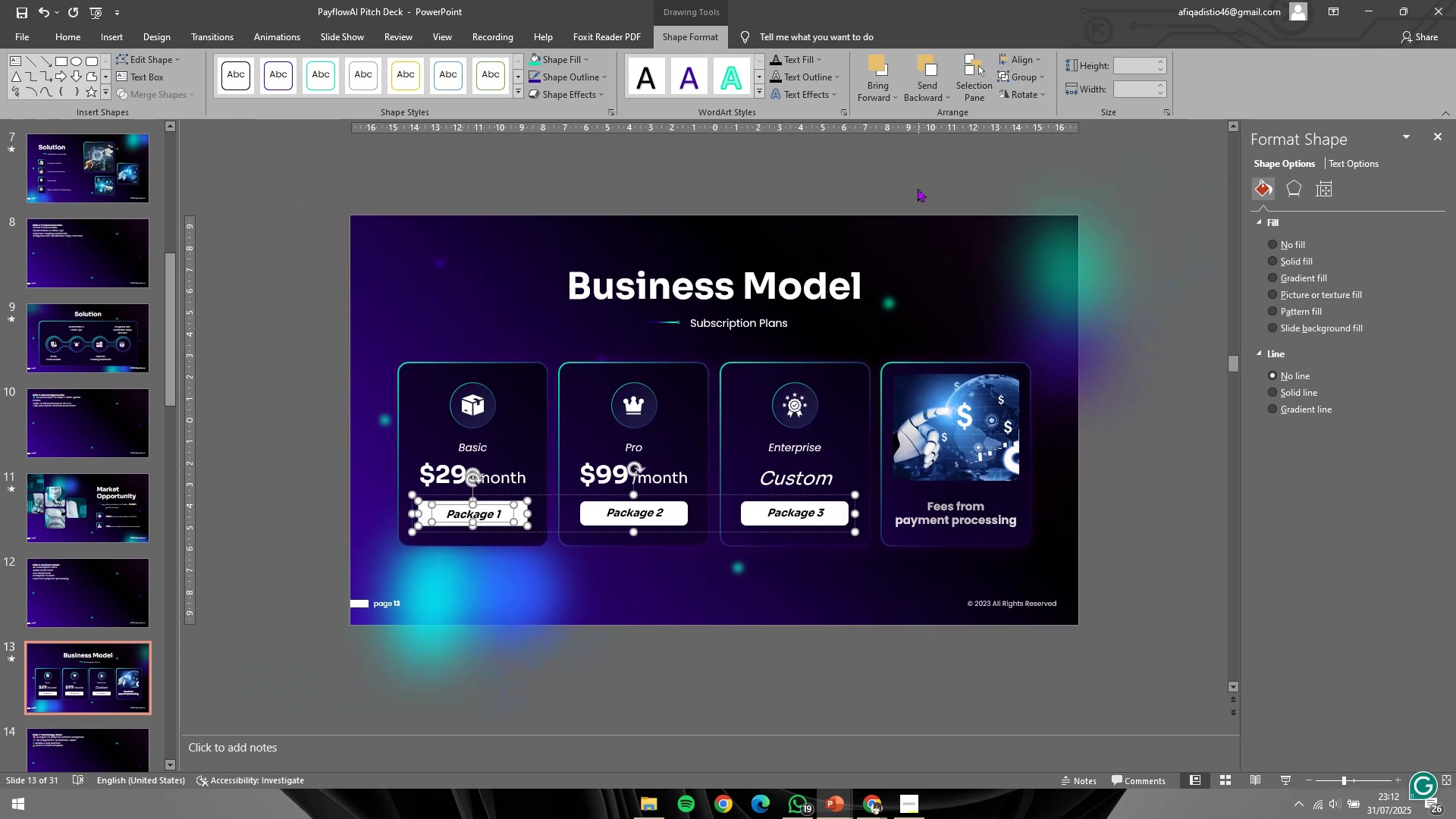 
left_click([913, 163])
 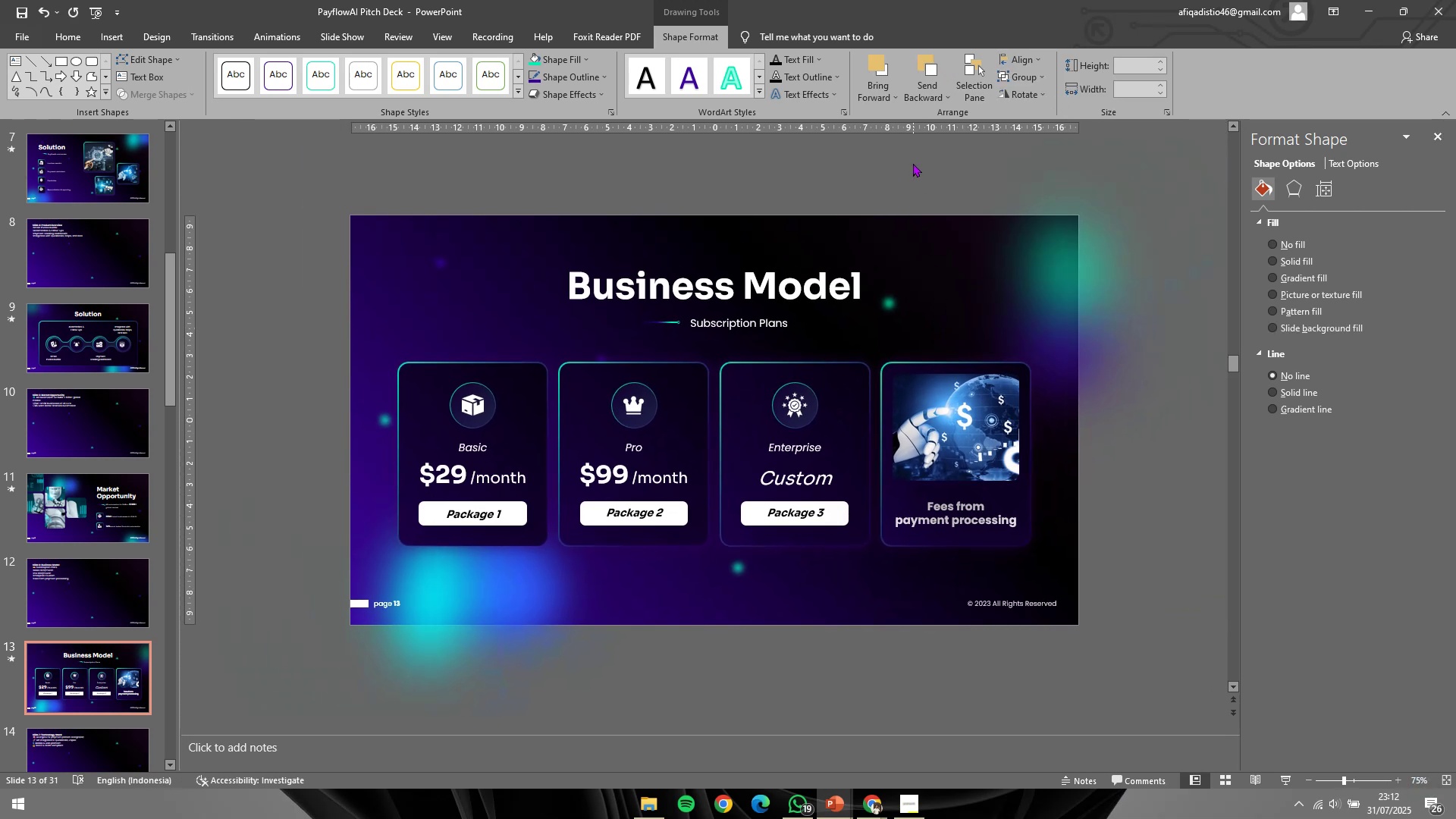 
key(Control+S)
 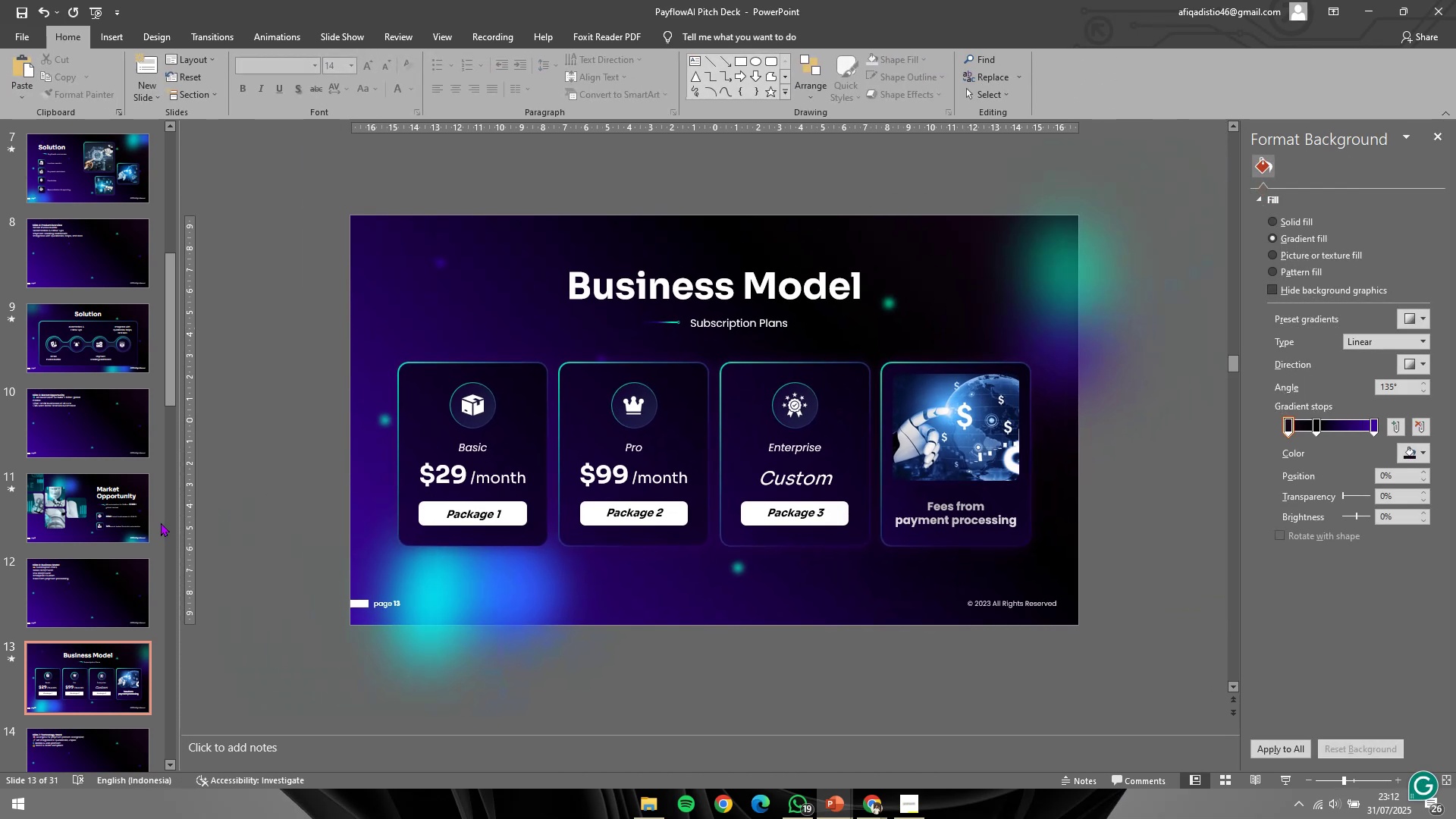 
scroll: coordinate [136, 523], scroll_direction: up, amount: 7.0
 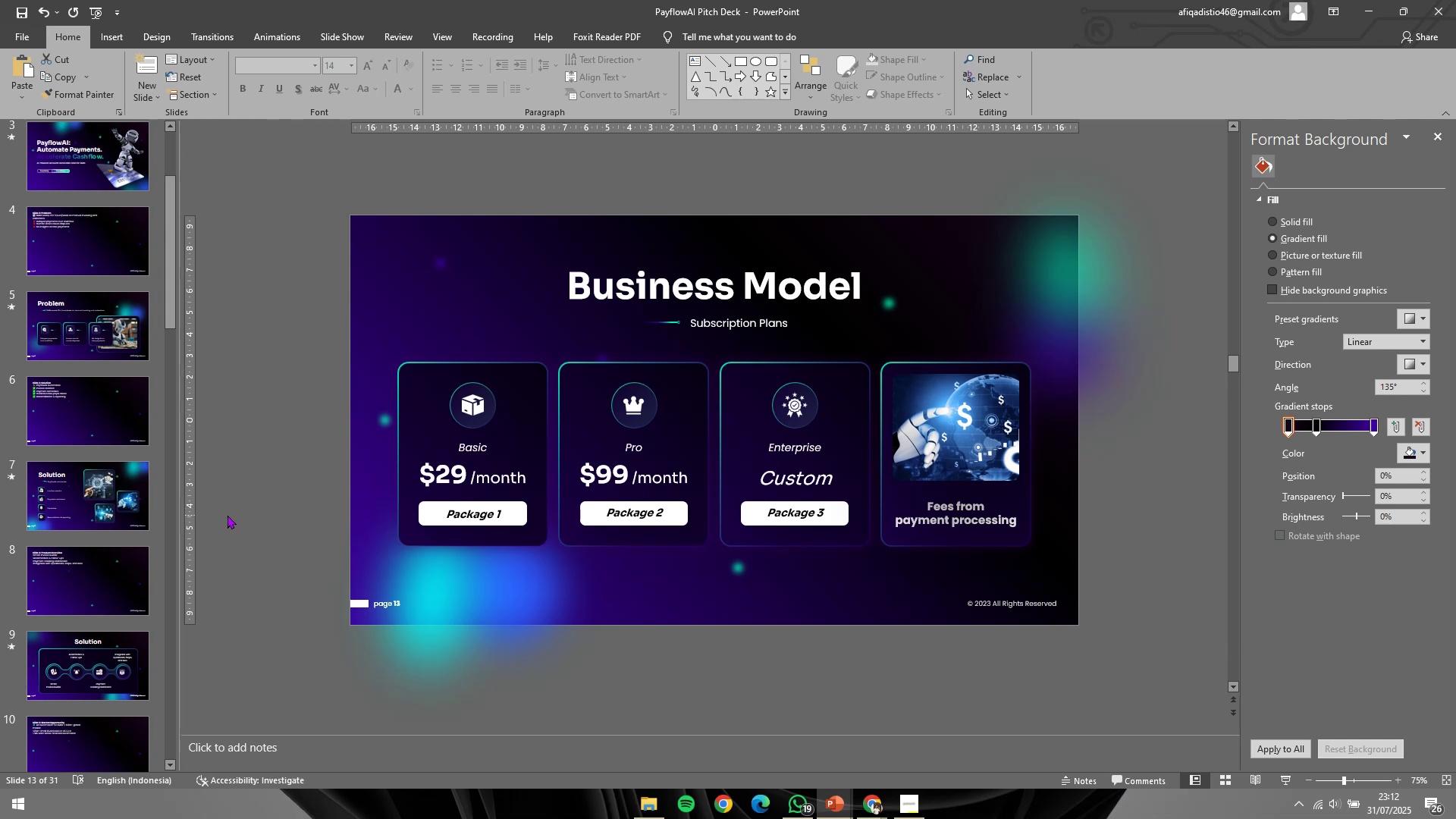 
wait(6.71)
 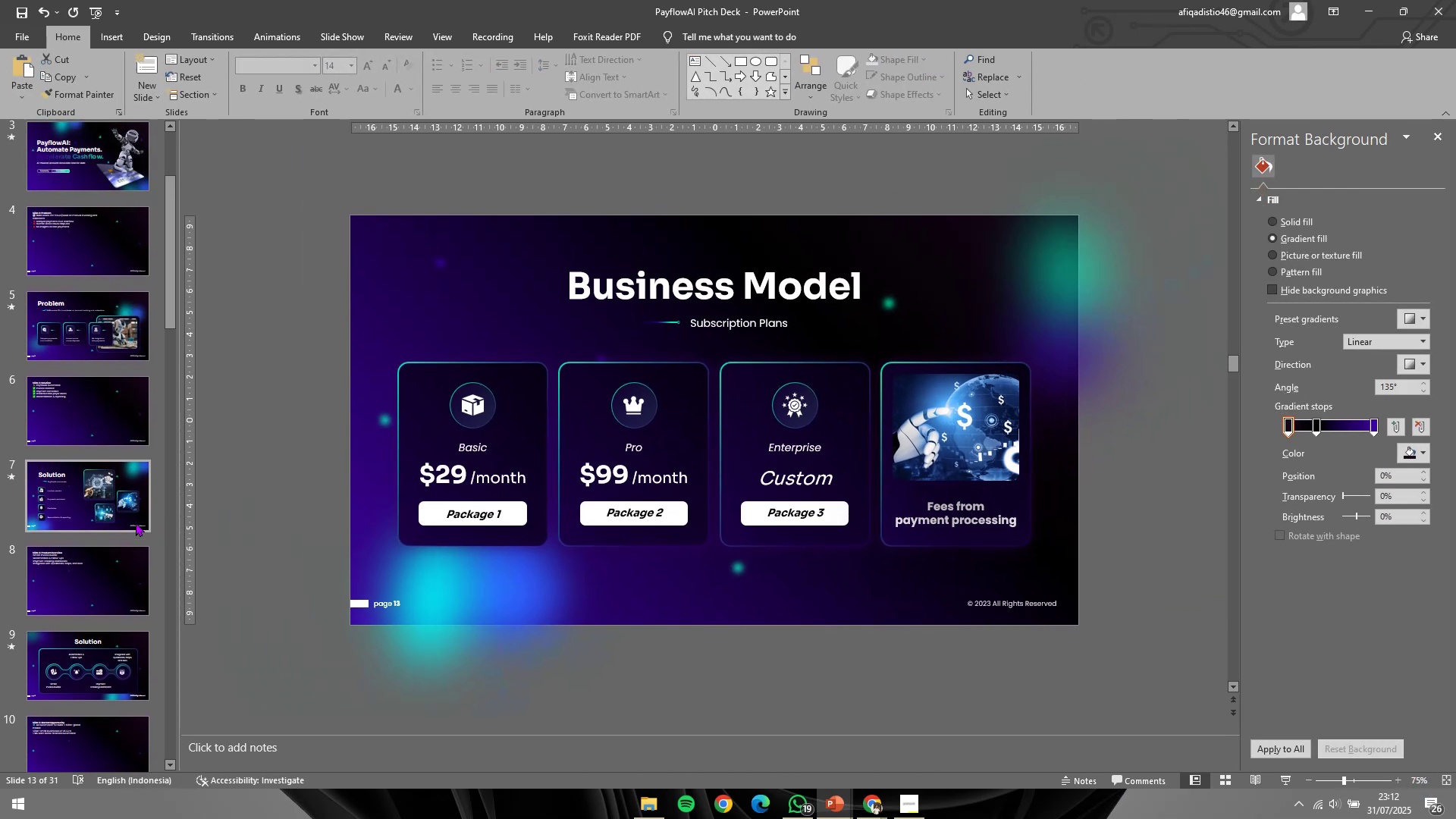 
left_click([104, 305])
 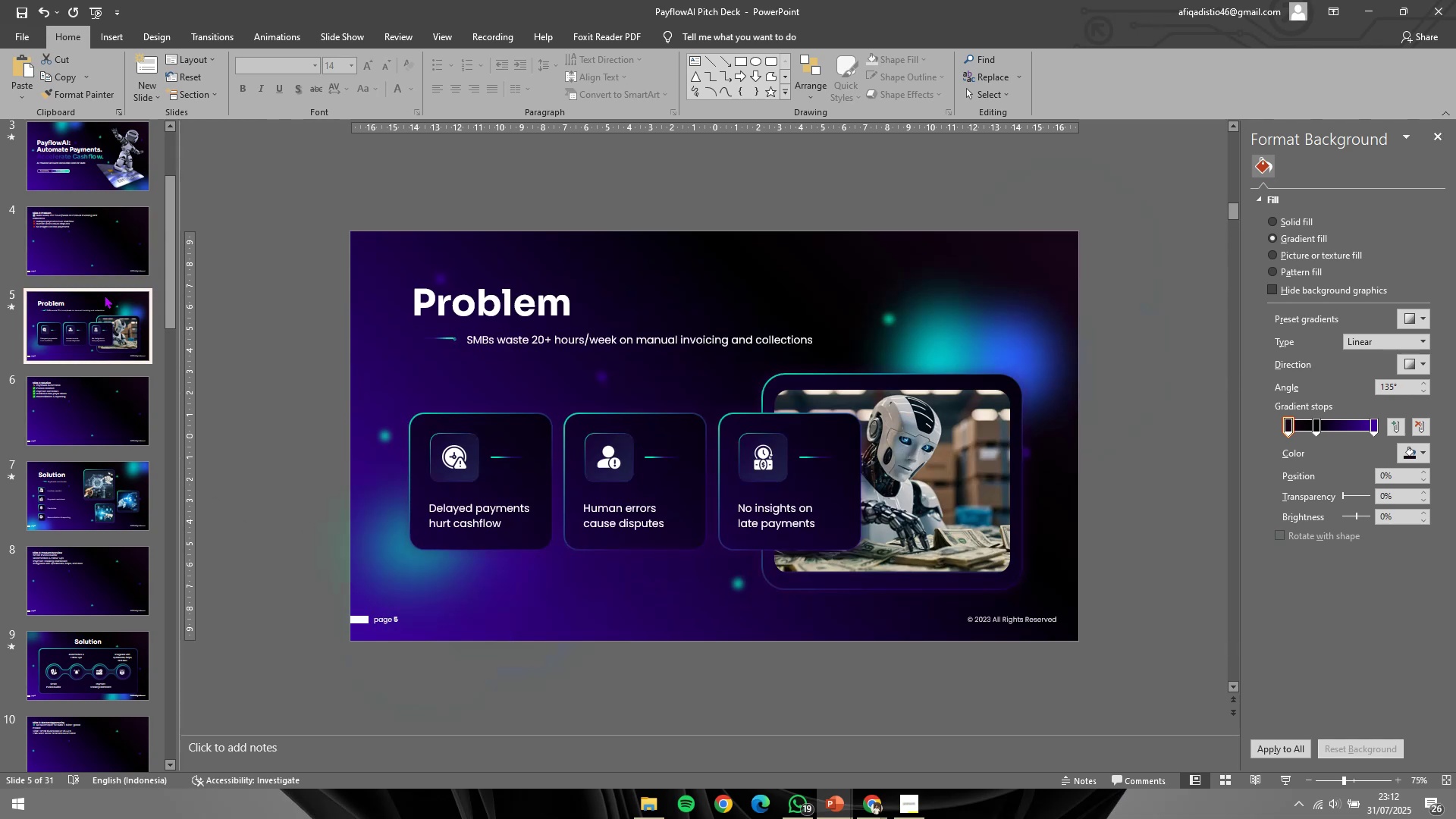 
left_click([110, 190])
 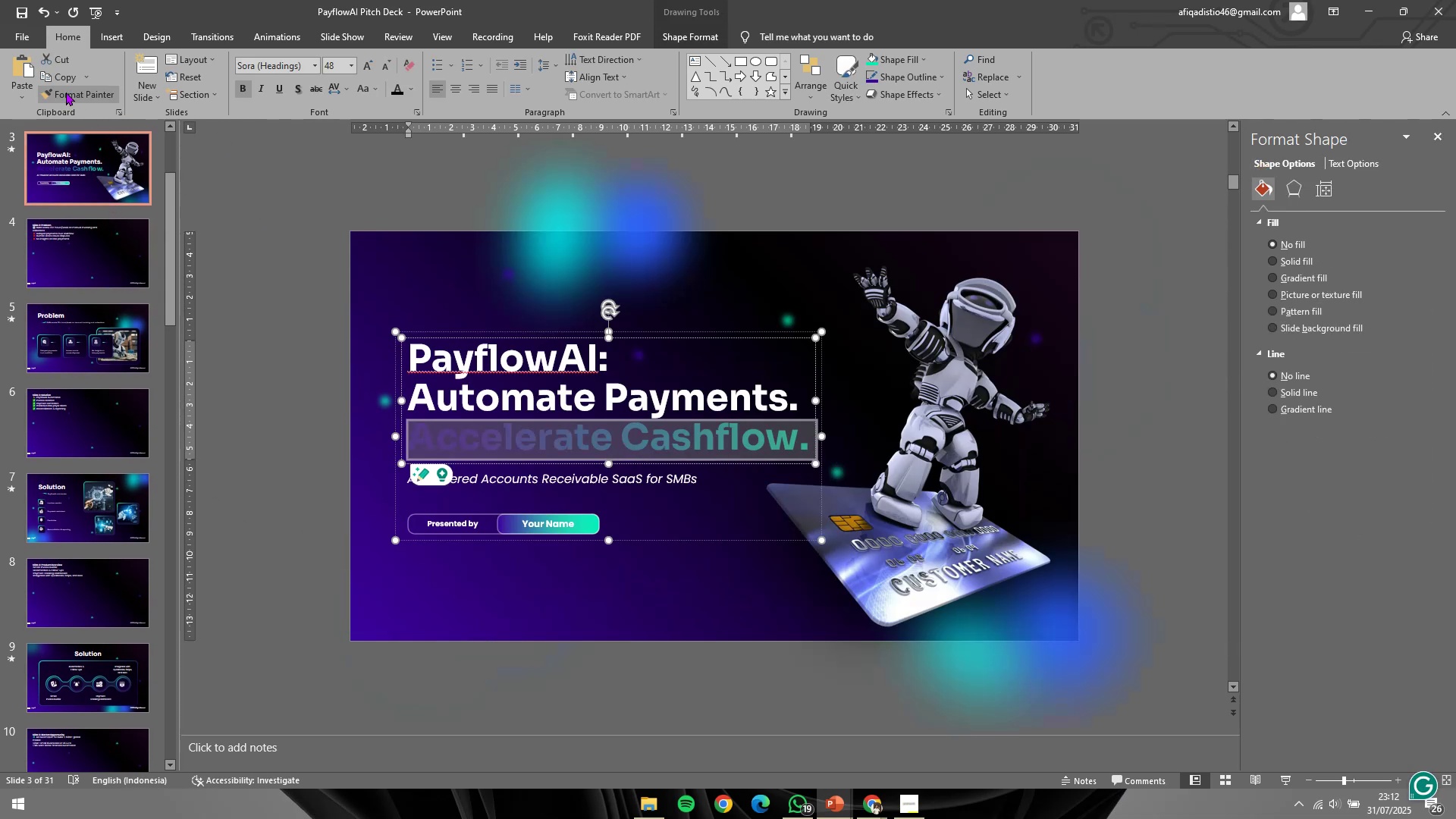 
wait(5.31)
 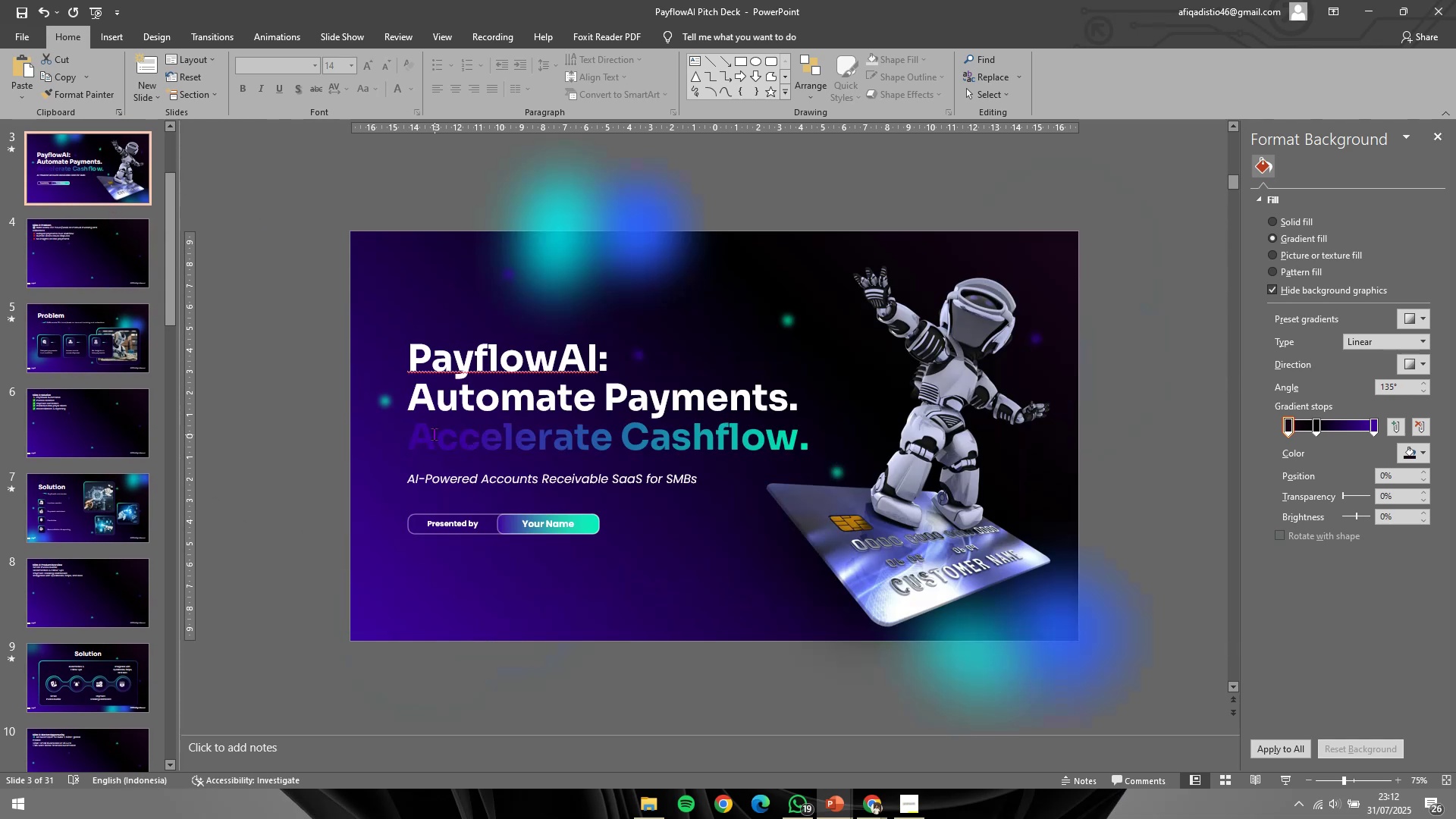 
scroll: coordinate [73, 494], scroll_direction: none, amount: 0.0
 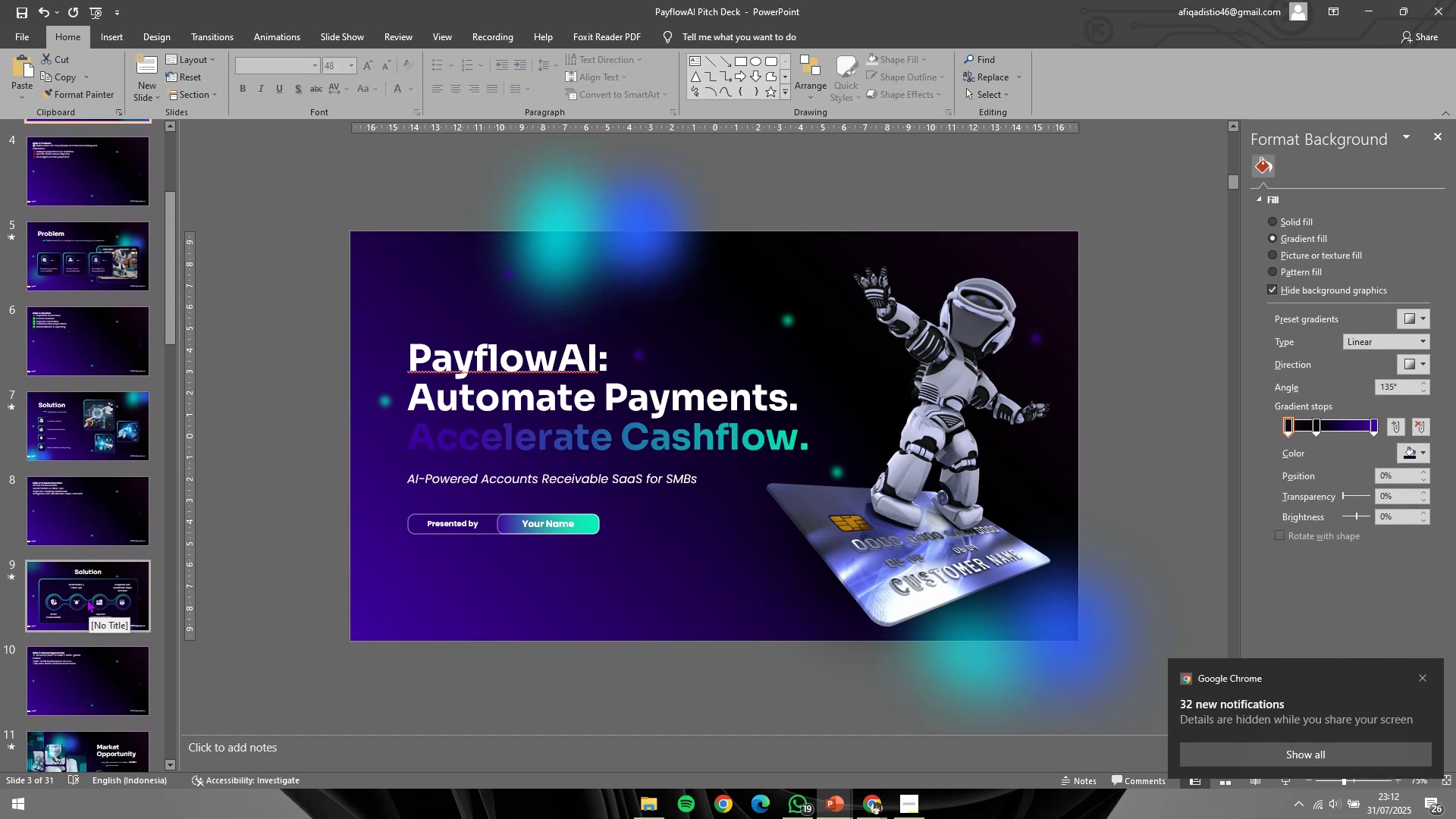 
left_click([115, 529])
 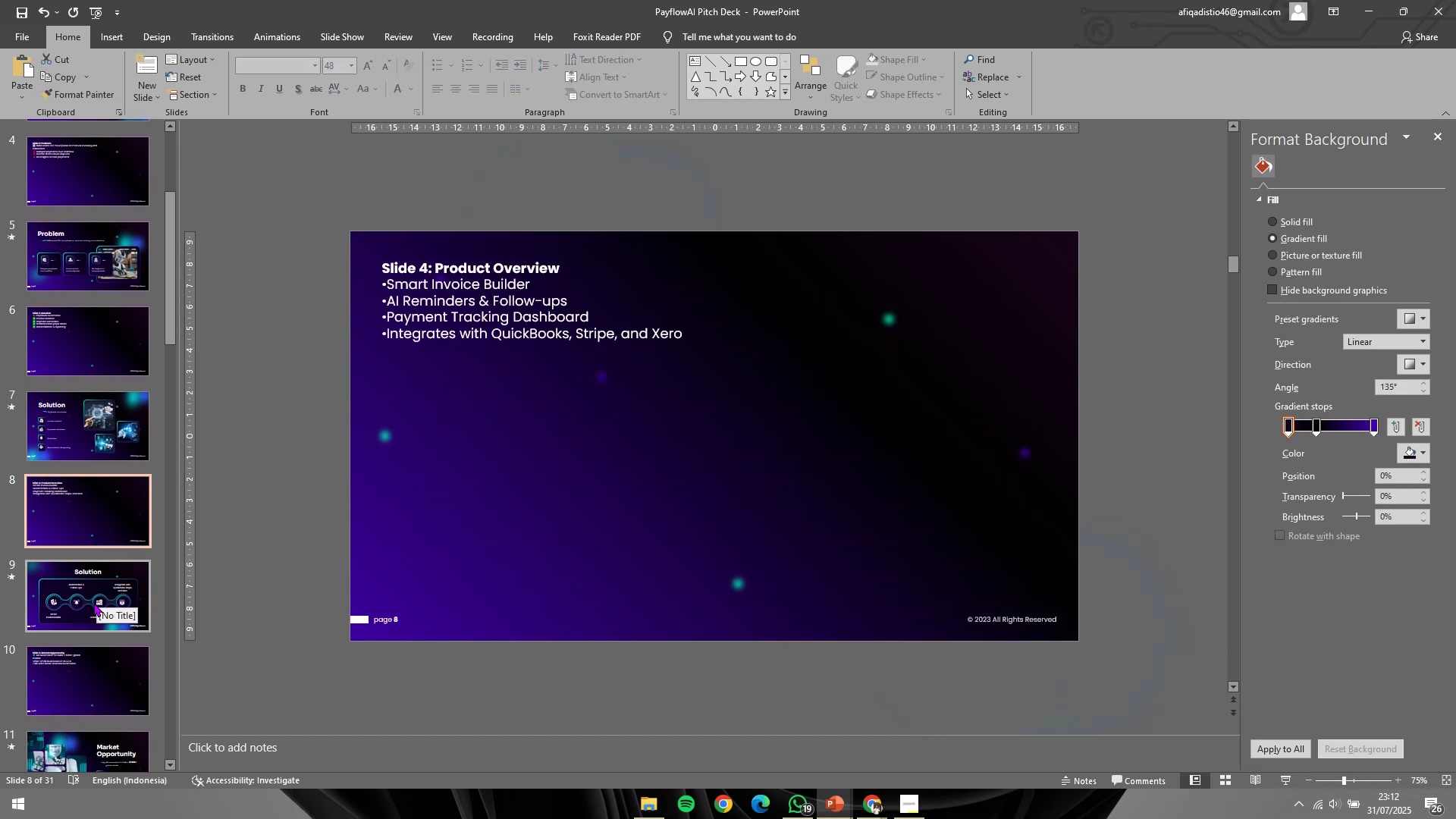 
wait(7.03)
 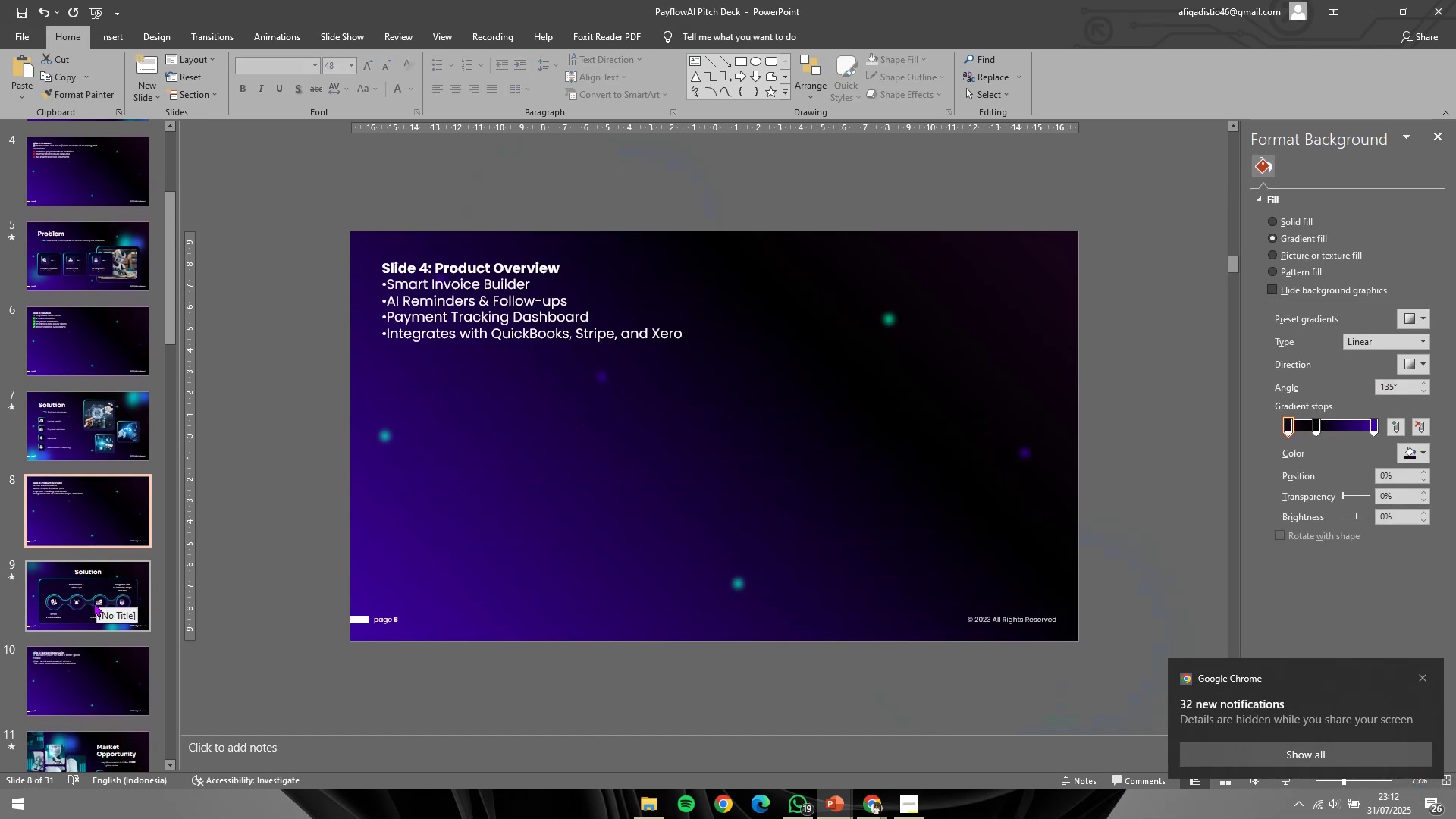 
left_click([82, 742])
 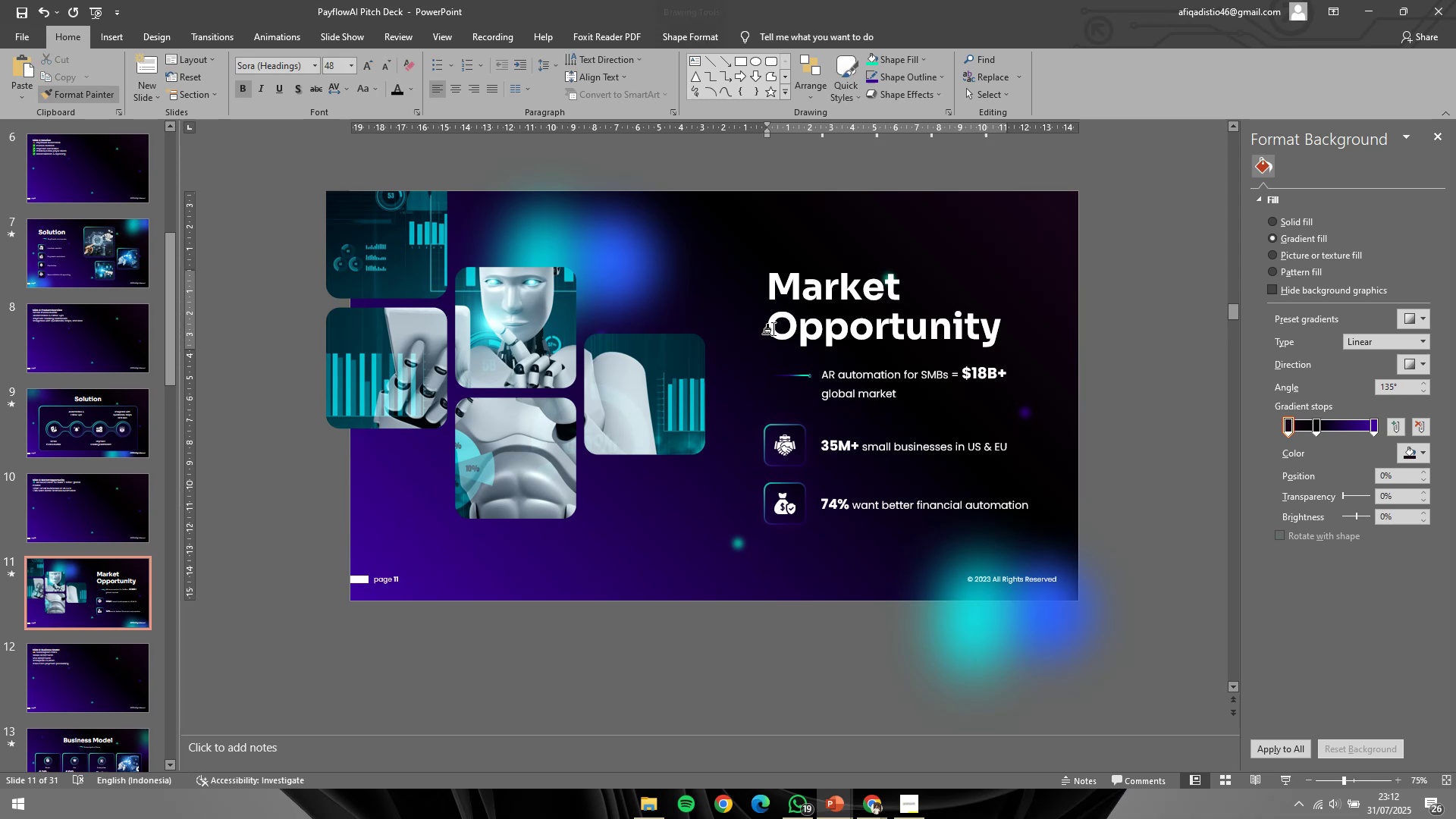 
mouse_move([999, 331])
 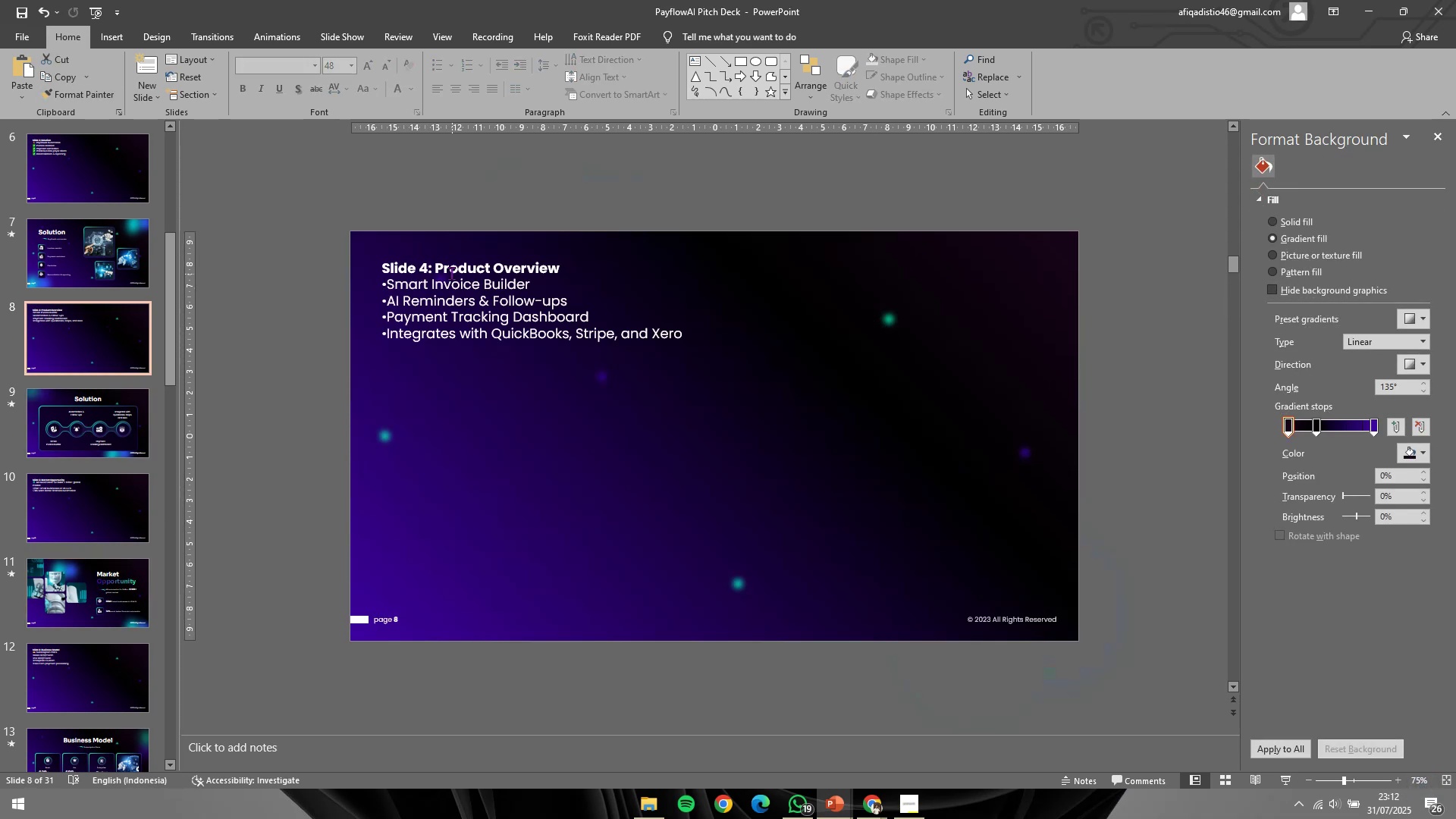 
key(Control+C)
 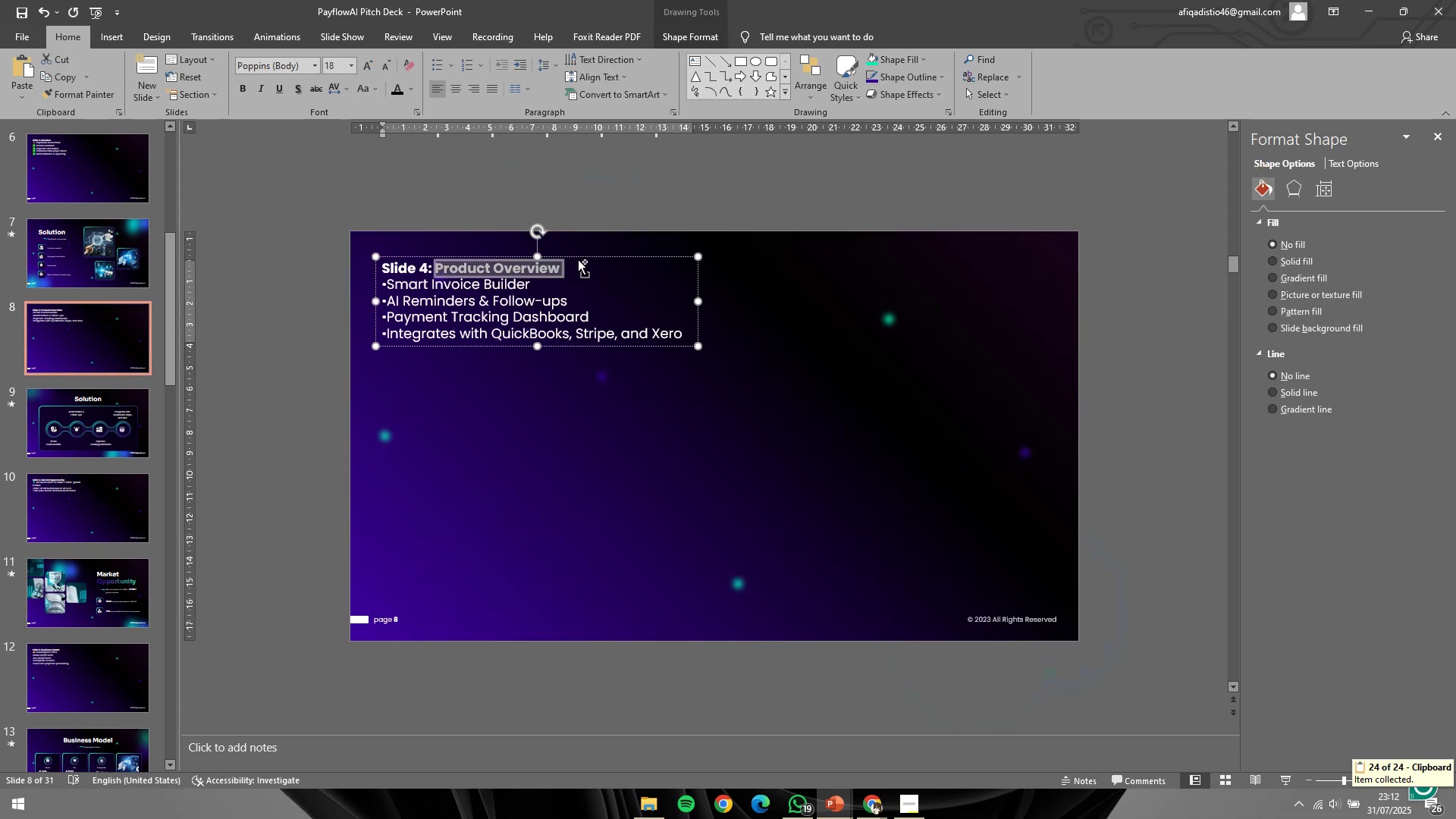 
key(Control+C)
 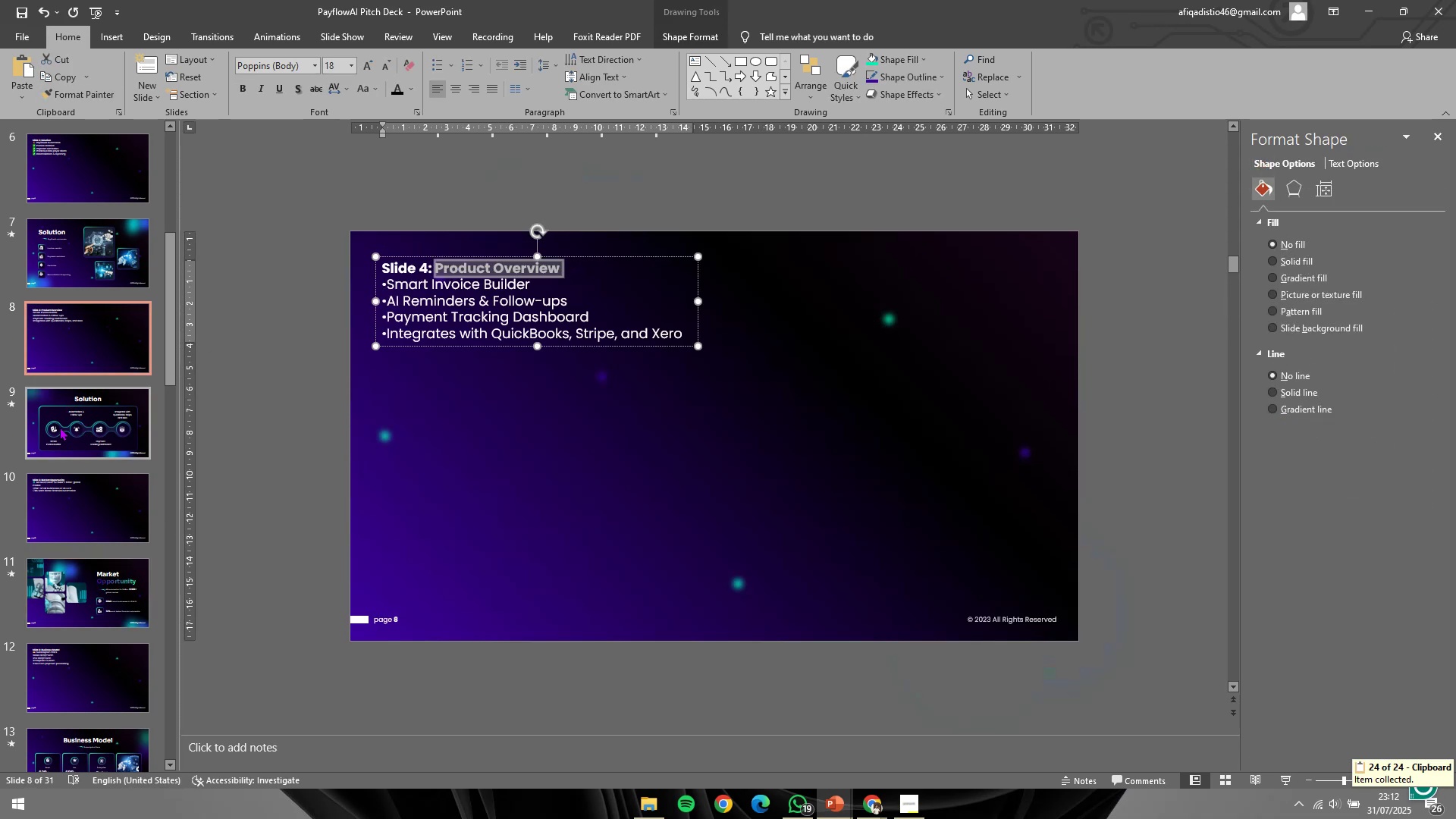 
left_click([62, 439])
 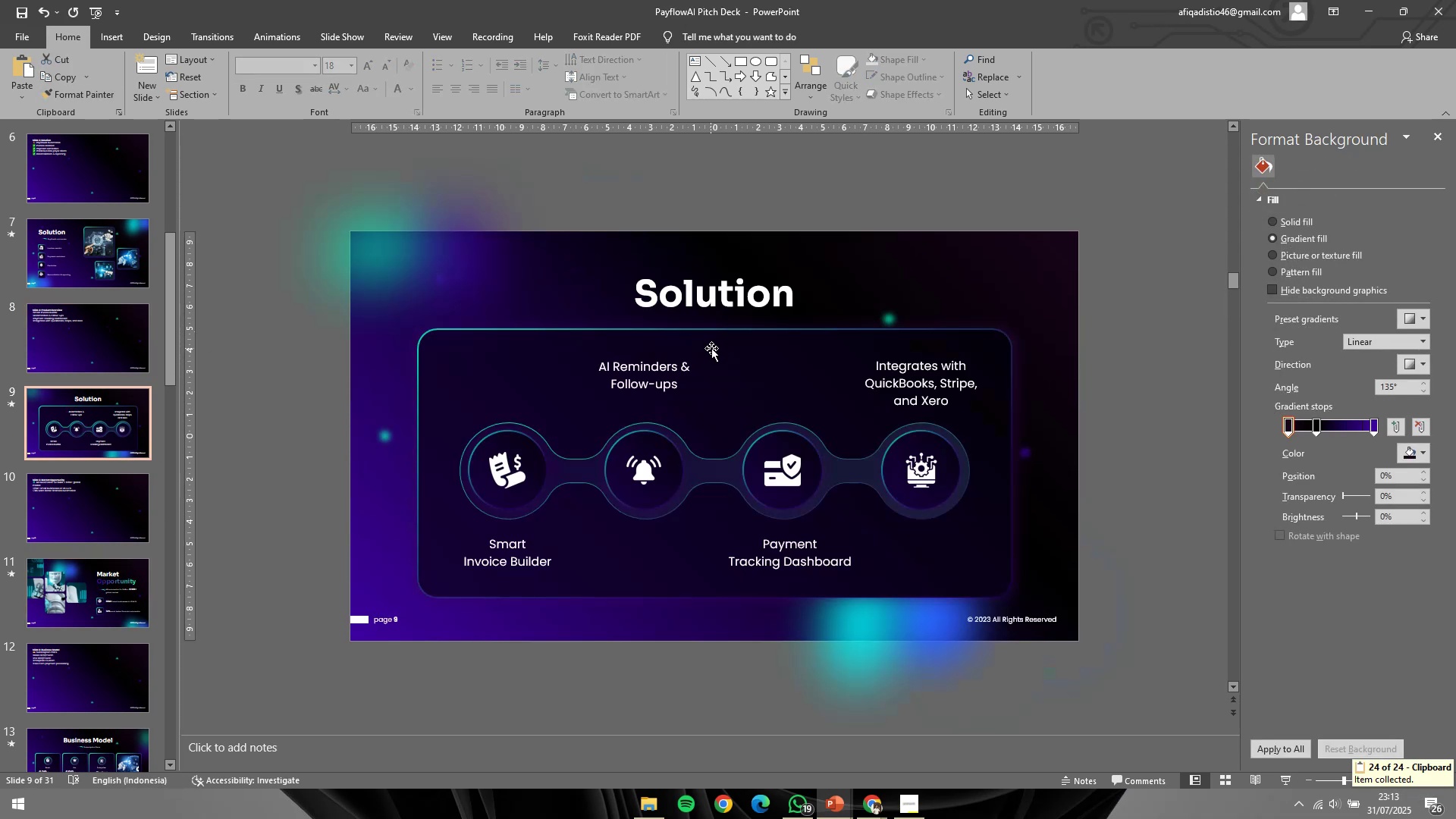 
left_click([789, 290])
 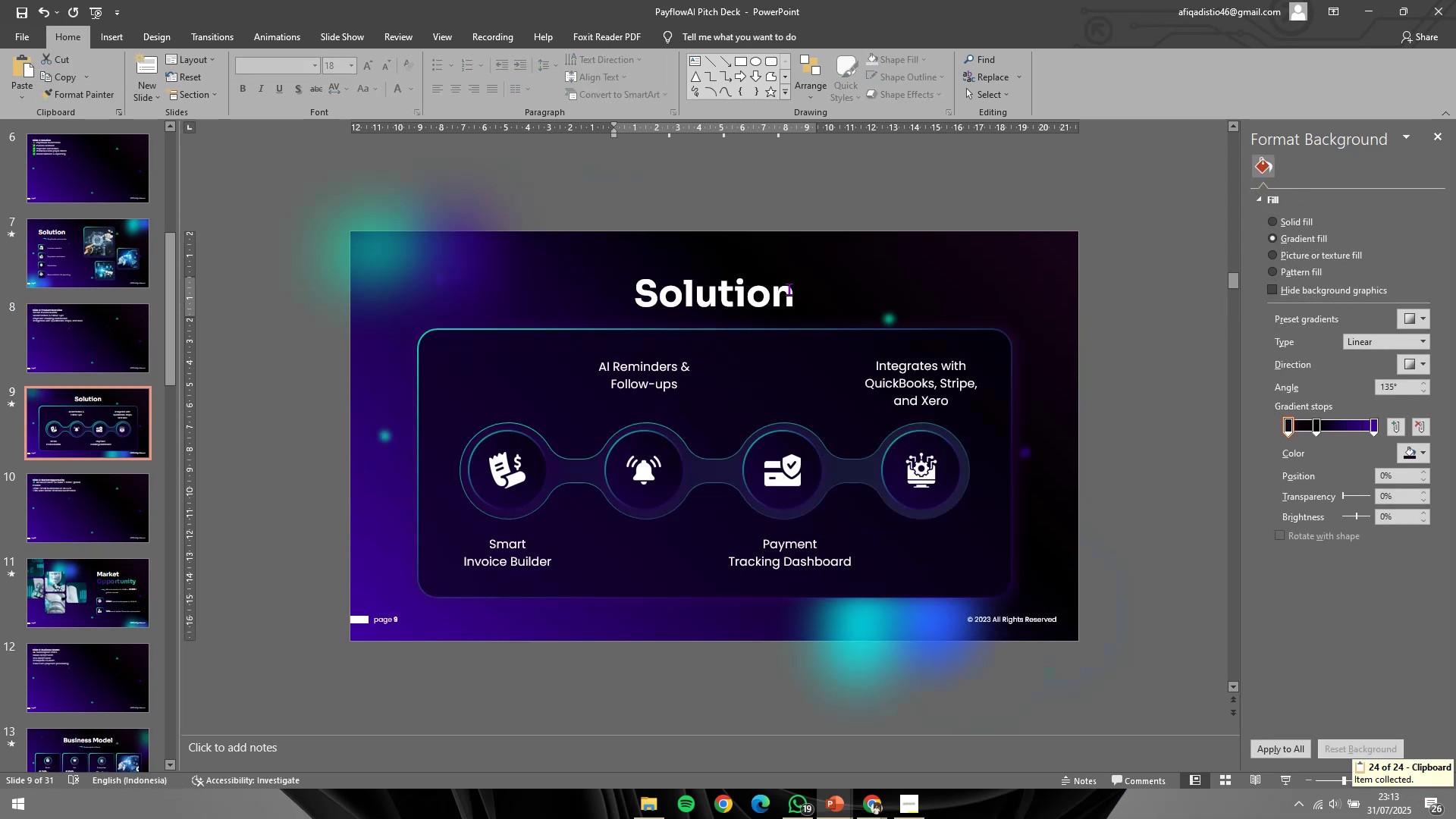 
key(Control+A)
 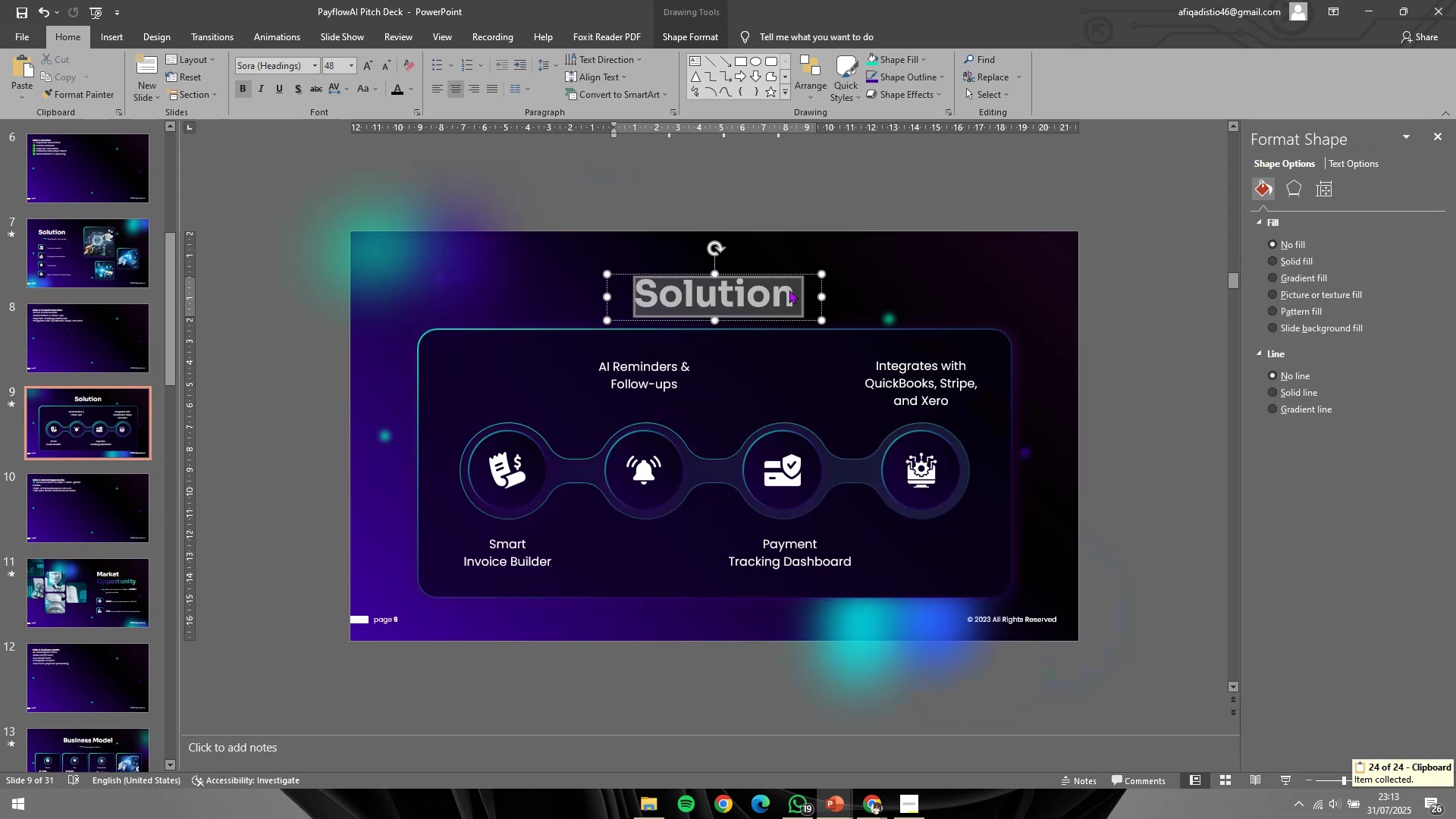 
right_click([789, 290])
 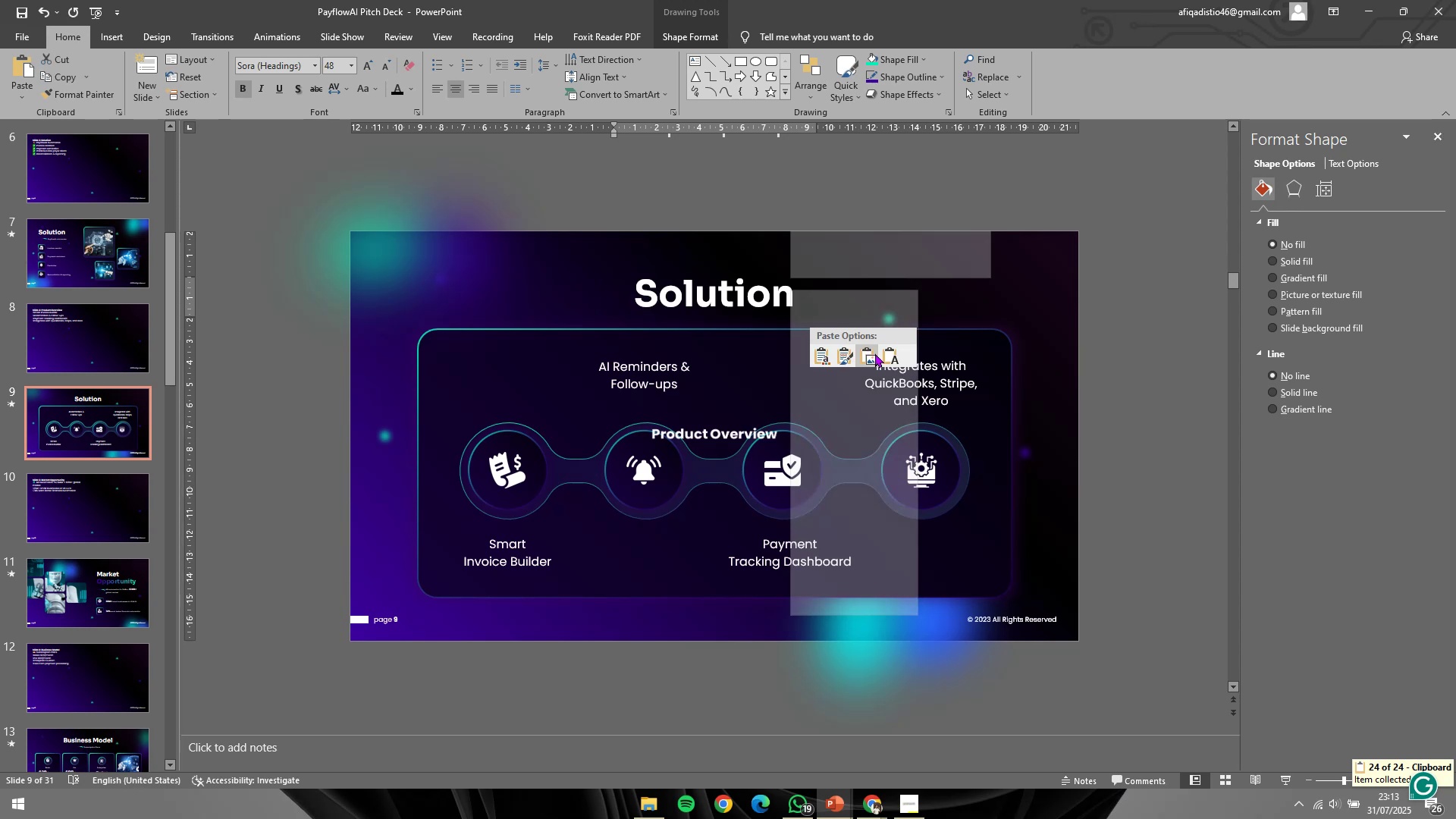 
left_click([891, 361])
 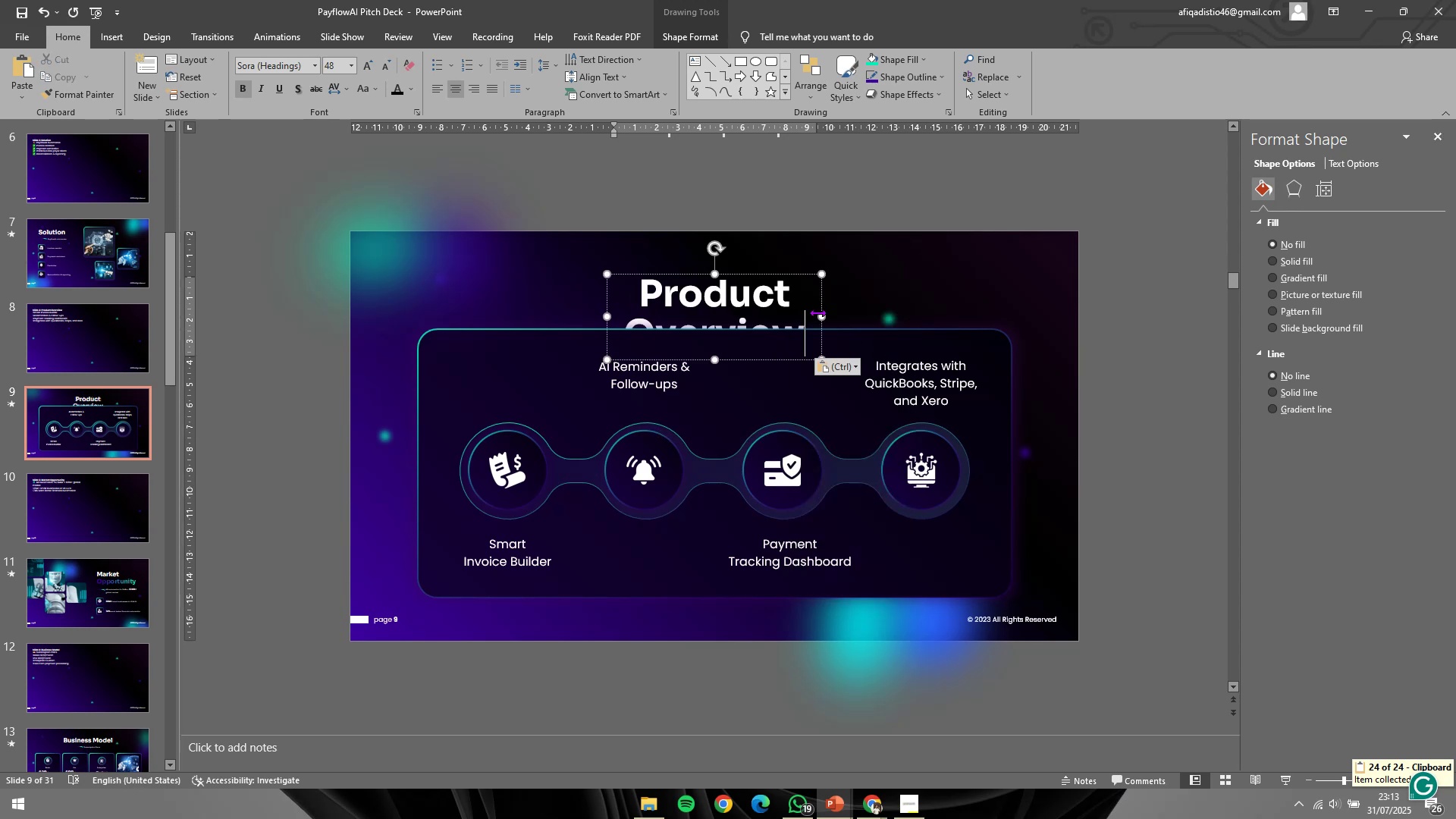 
hold_key(key=ControlLeft, duration=0.9)
 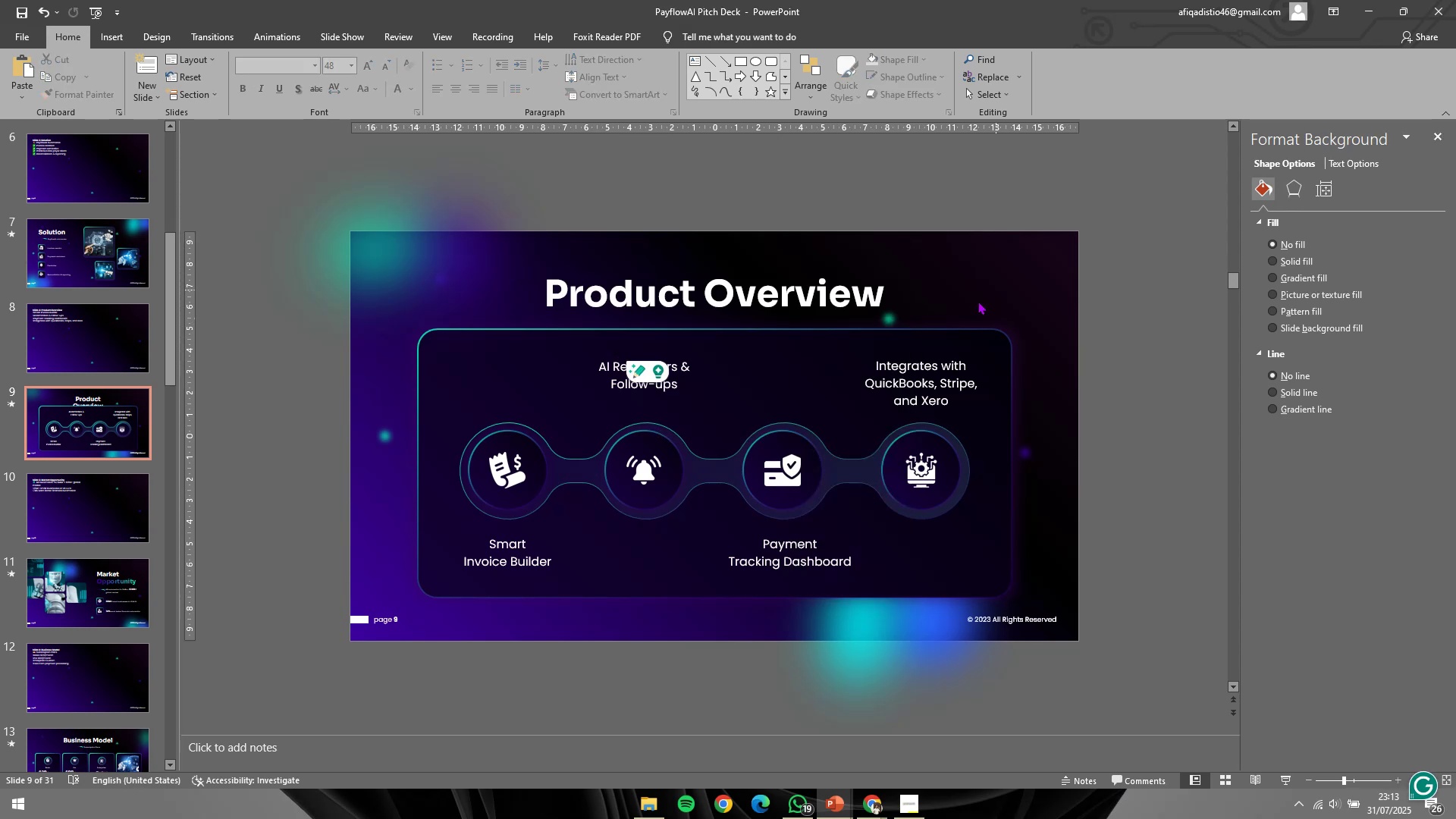 
hold_key(key=ShiftLeft, duration=0.85)
 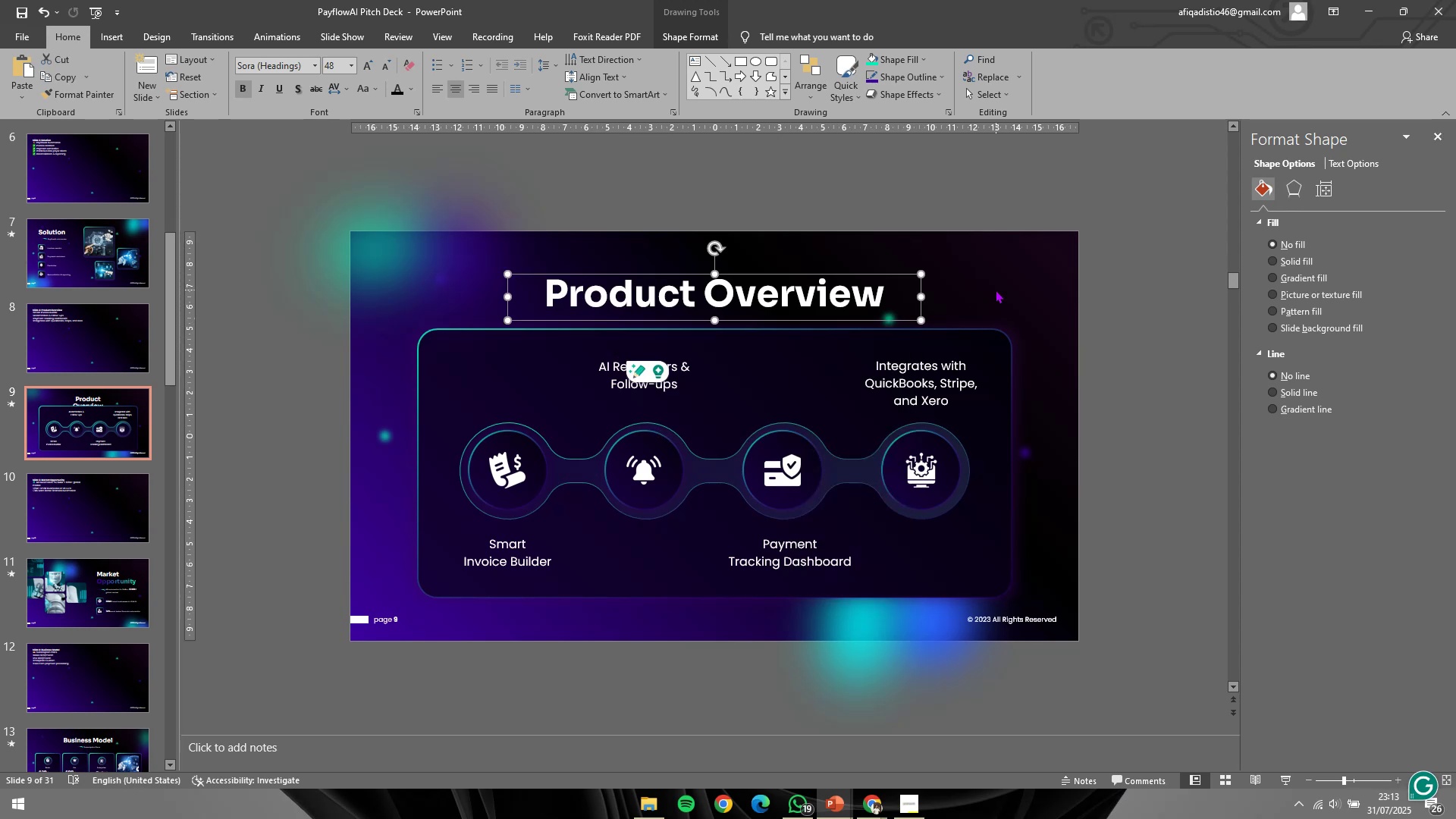 
left_click([996, 290])
 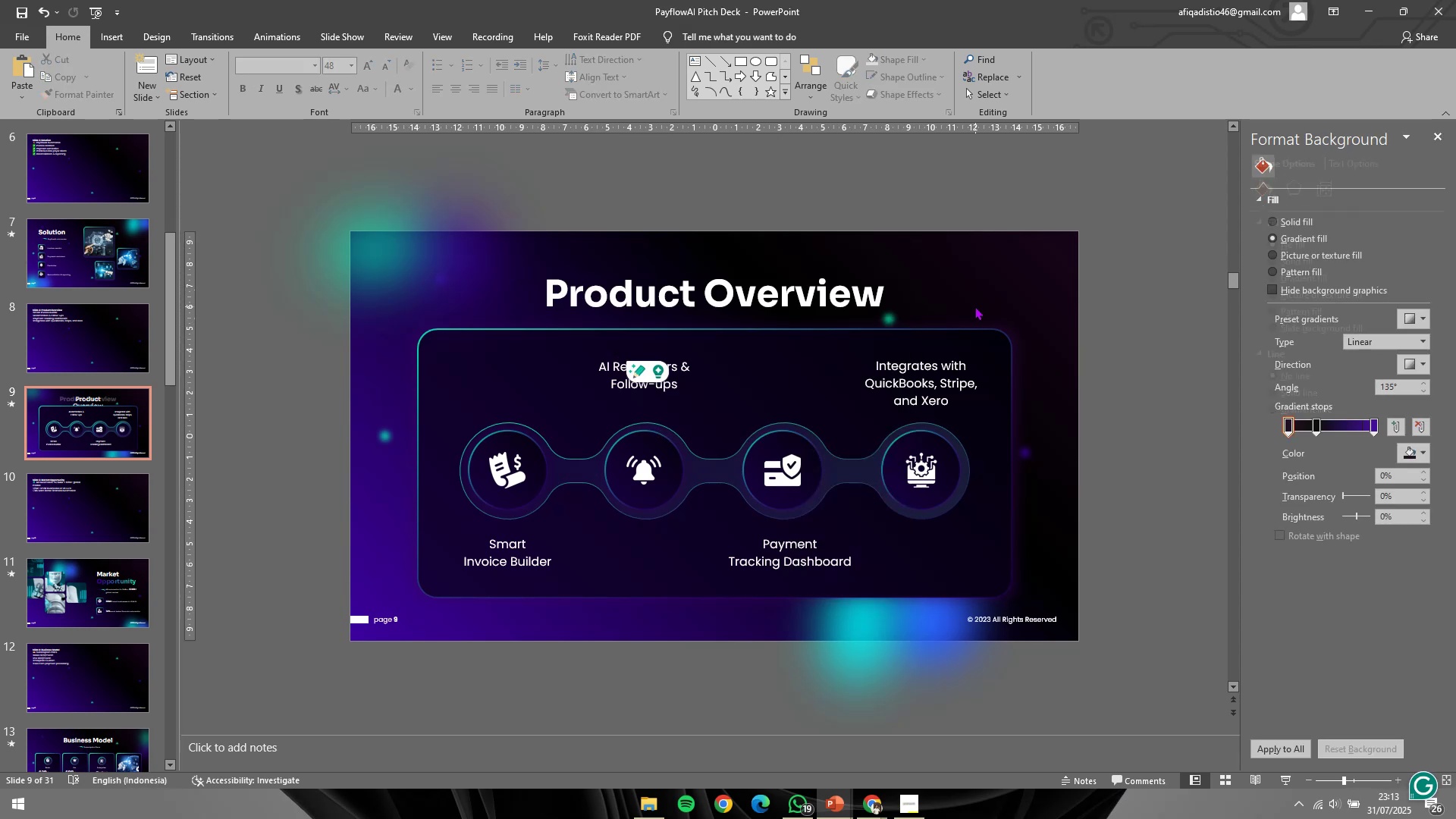 
scroll: coordinate [975, 306], scroll_direction: down, amount: 5.0
 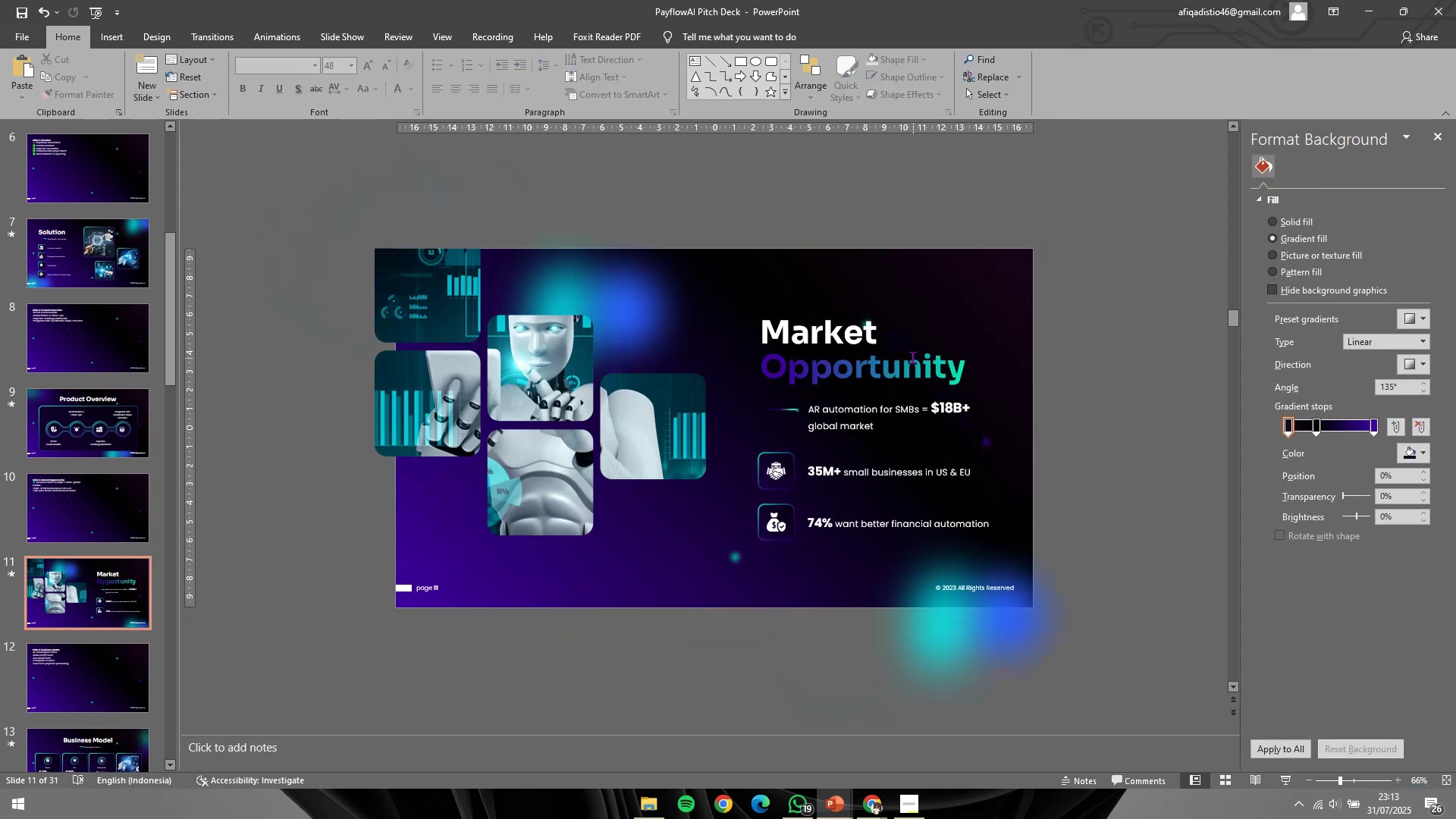 
hold_key(key=ControlLeft, duration=0.57)
 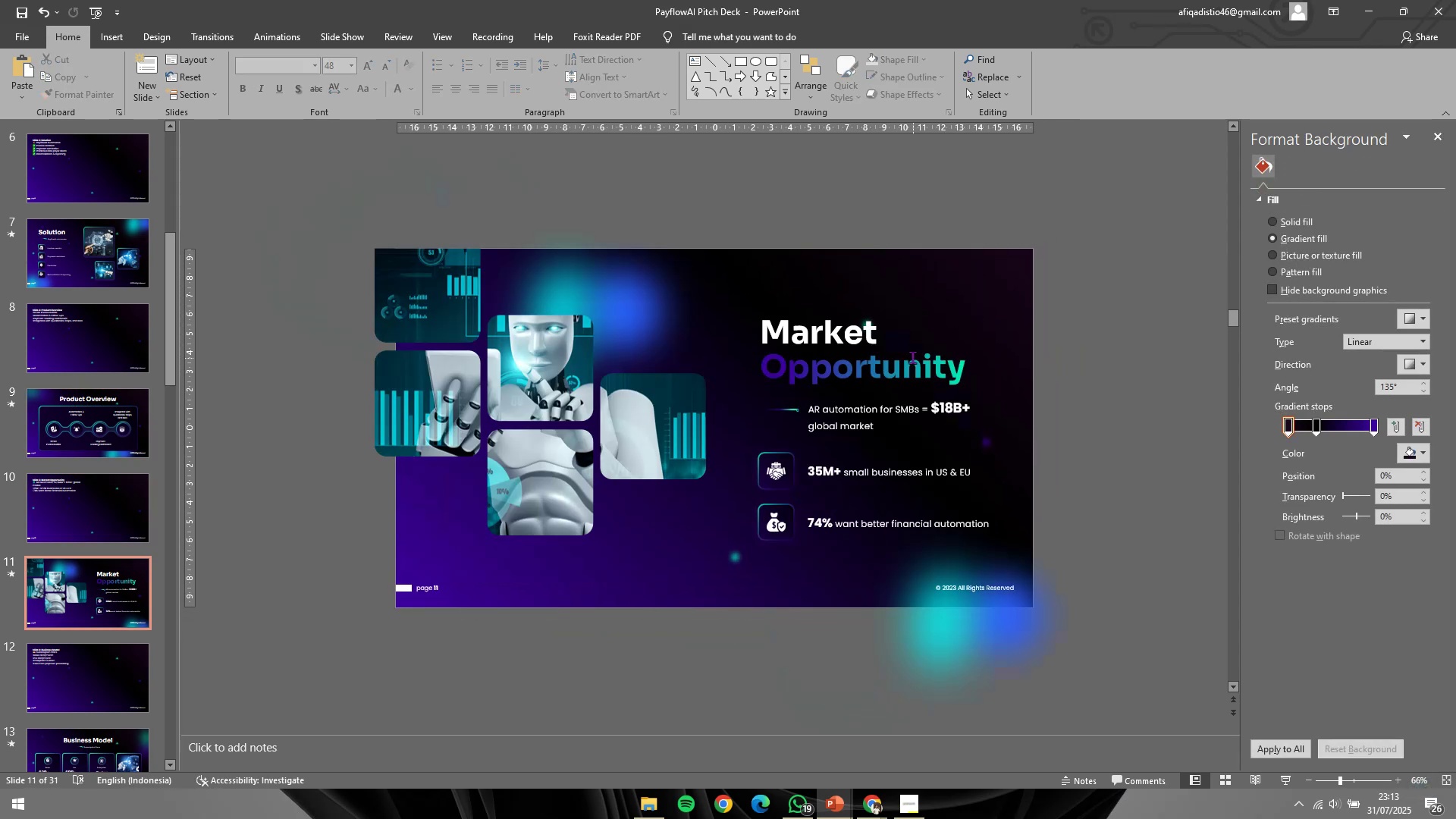 
left_click([895, 368])
 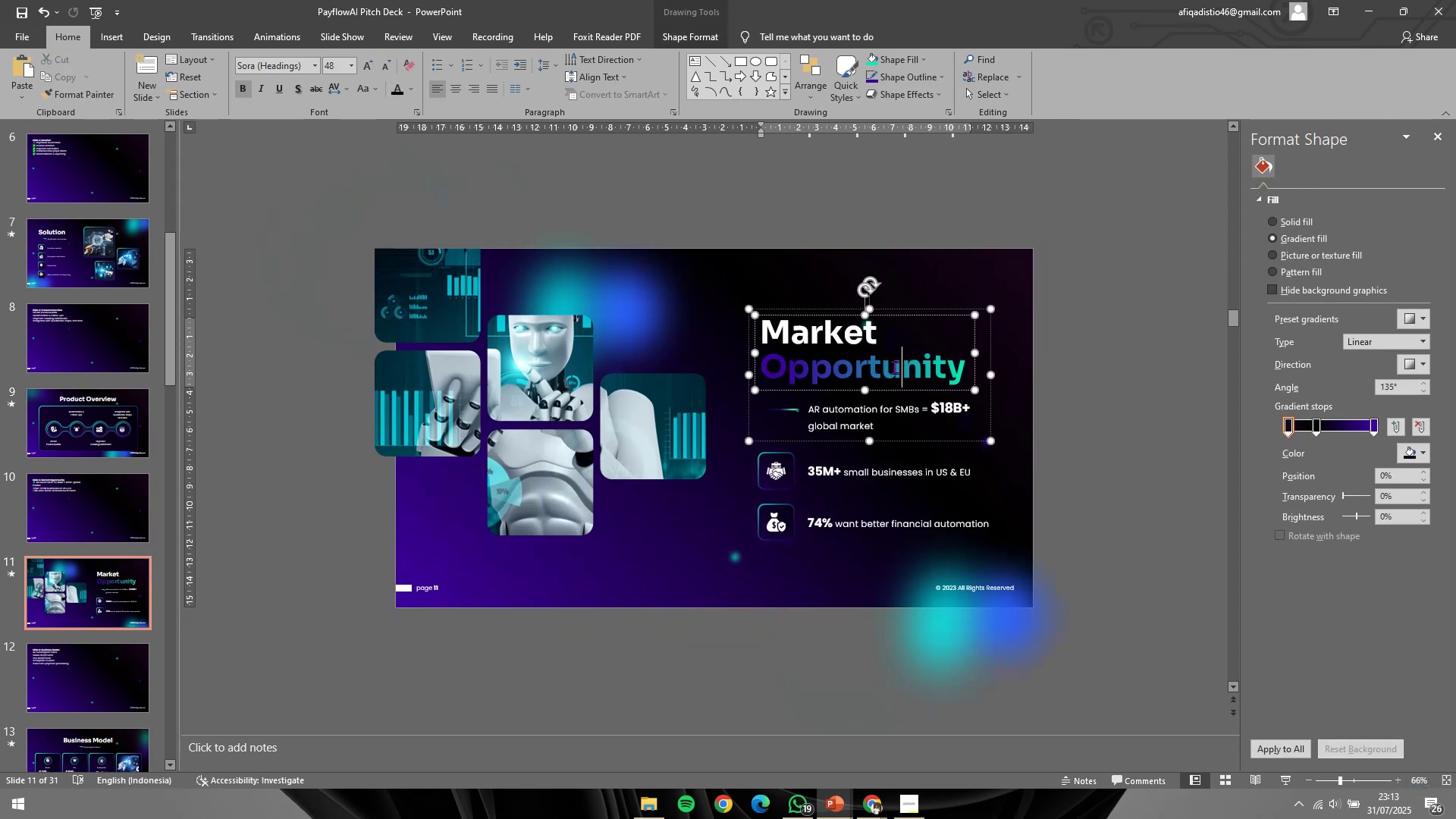 
left_click([895, 368])
 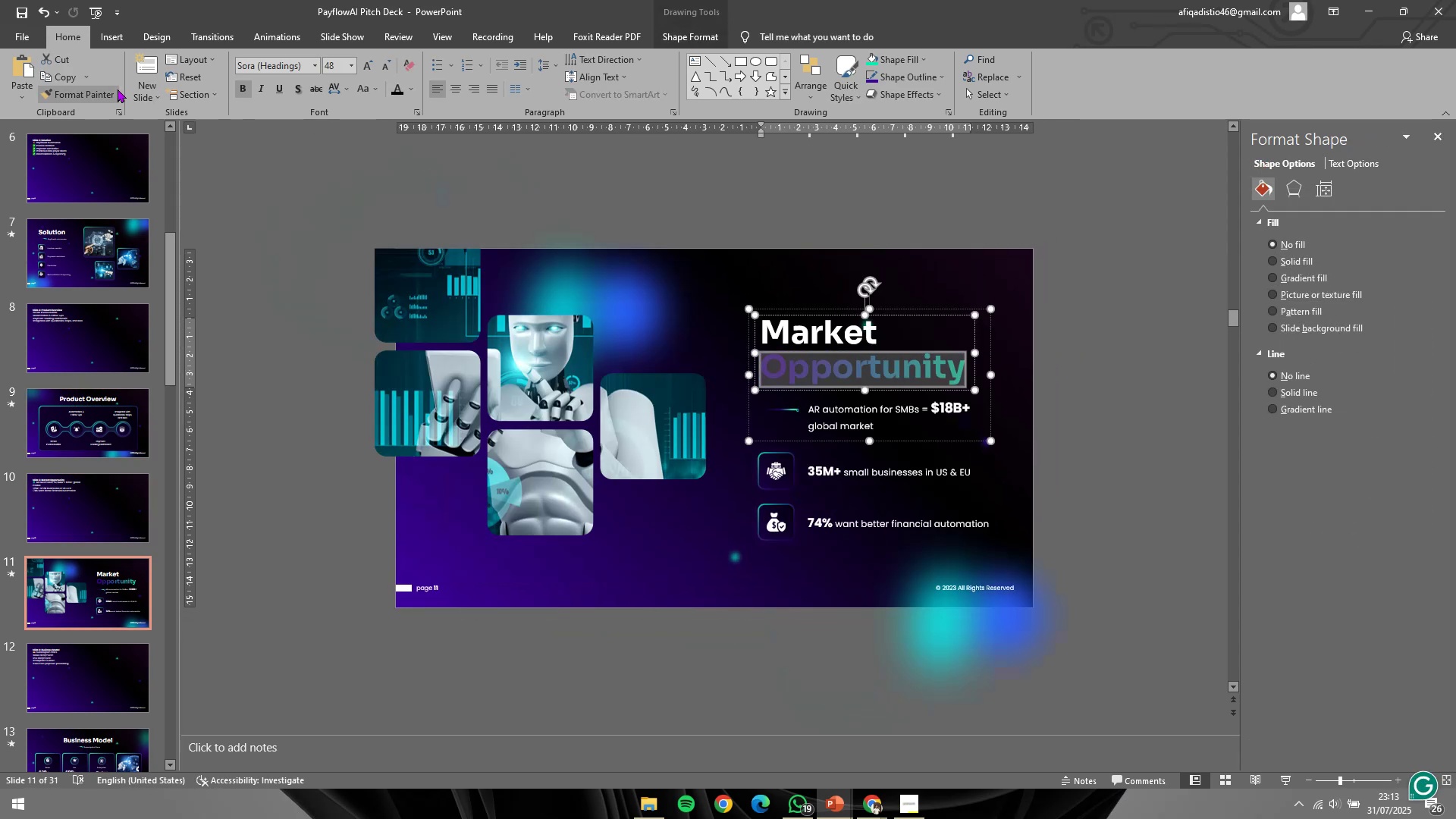 
left_click([110, 91])
 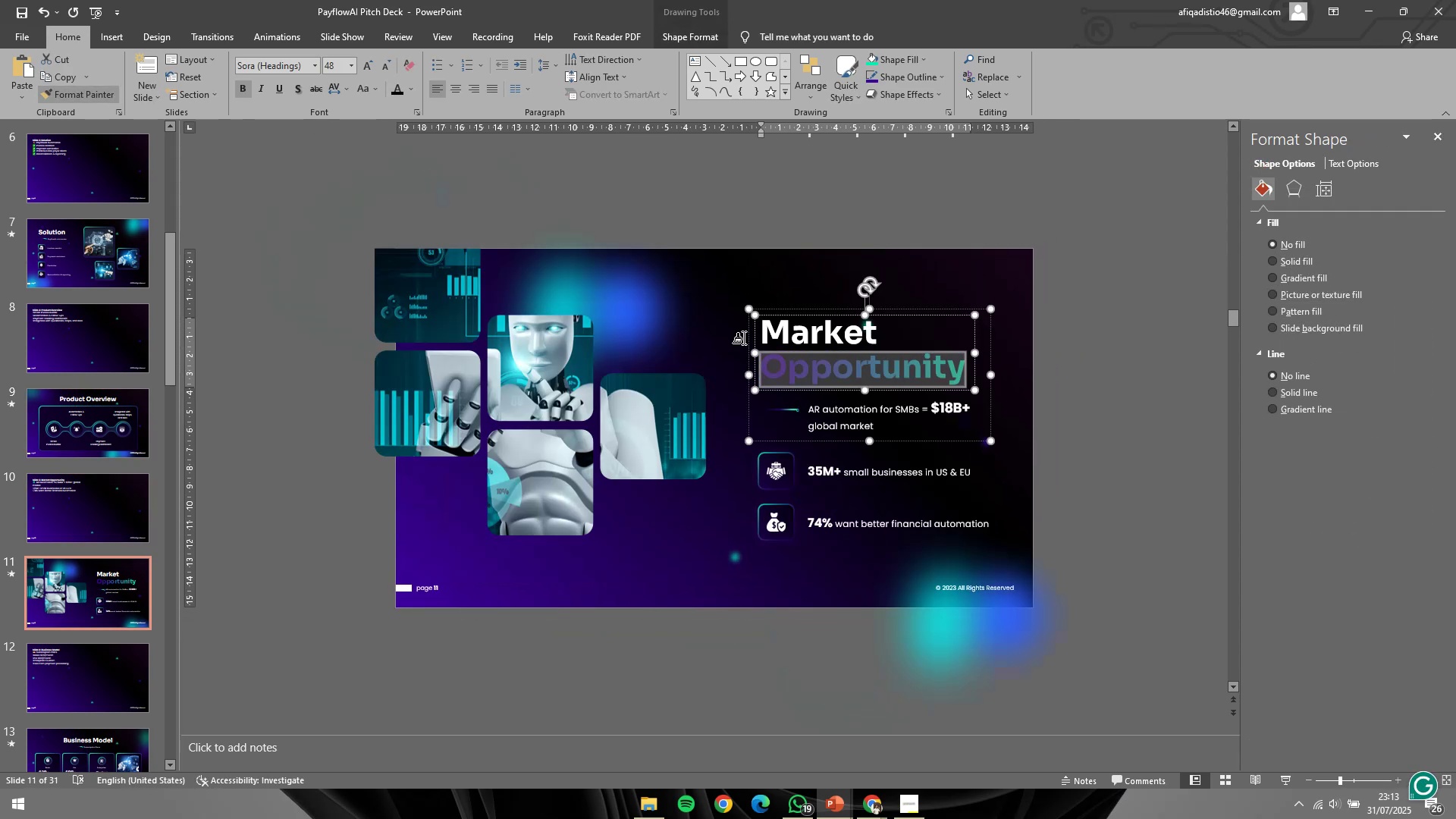 
scroll: coordinate [744, 339], scroll_direction: up, amount: 1.0
 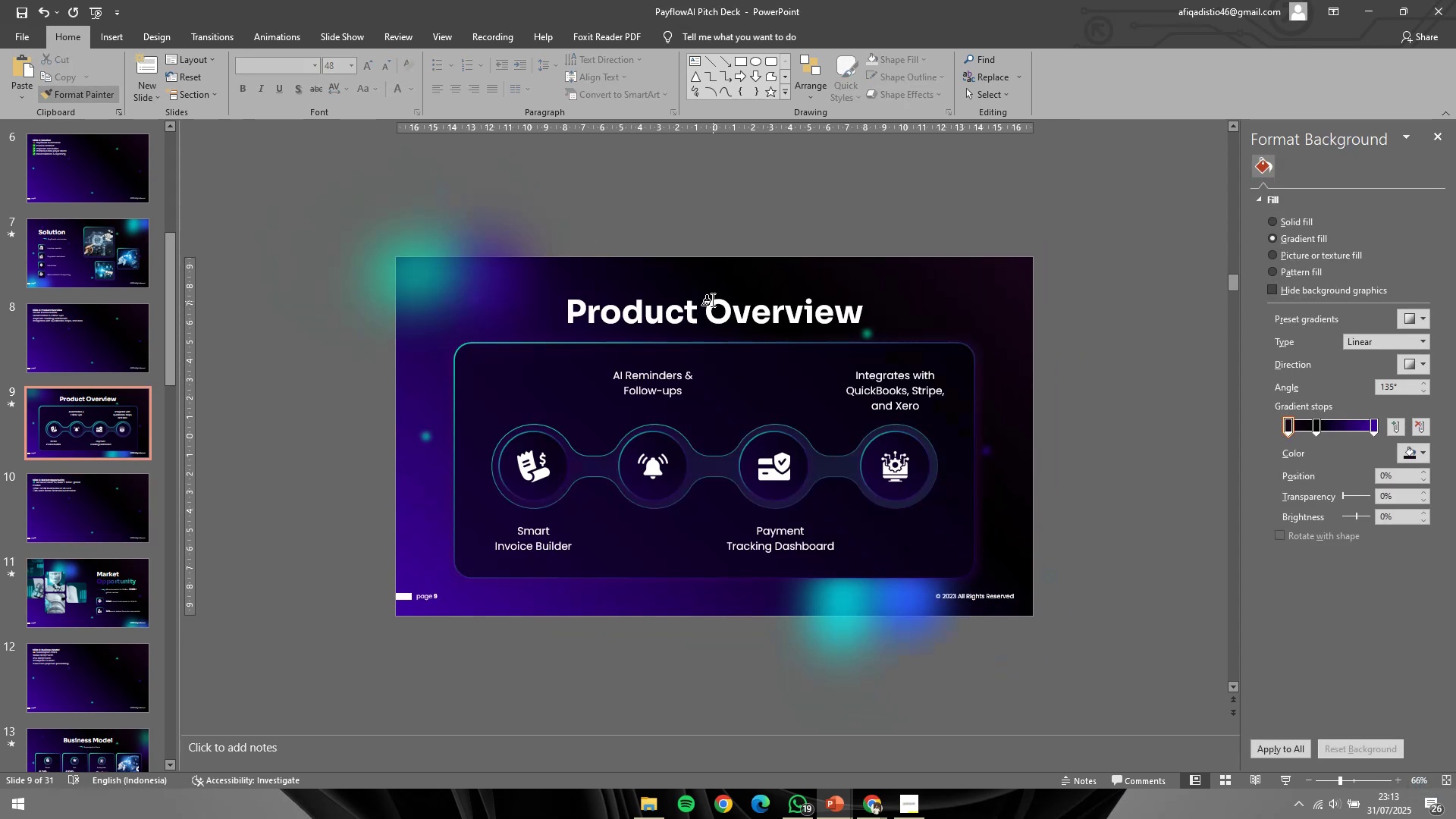 
left_click_drag(start_coordinate=[713, 301], to_coordinate=[921, 306])
 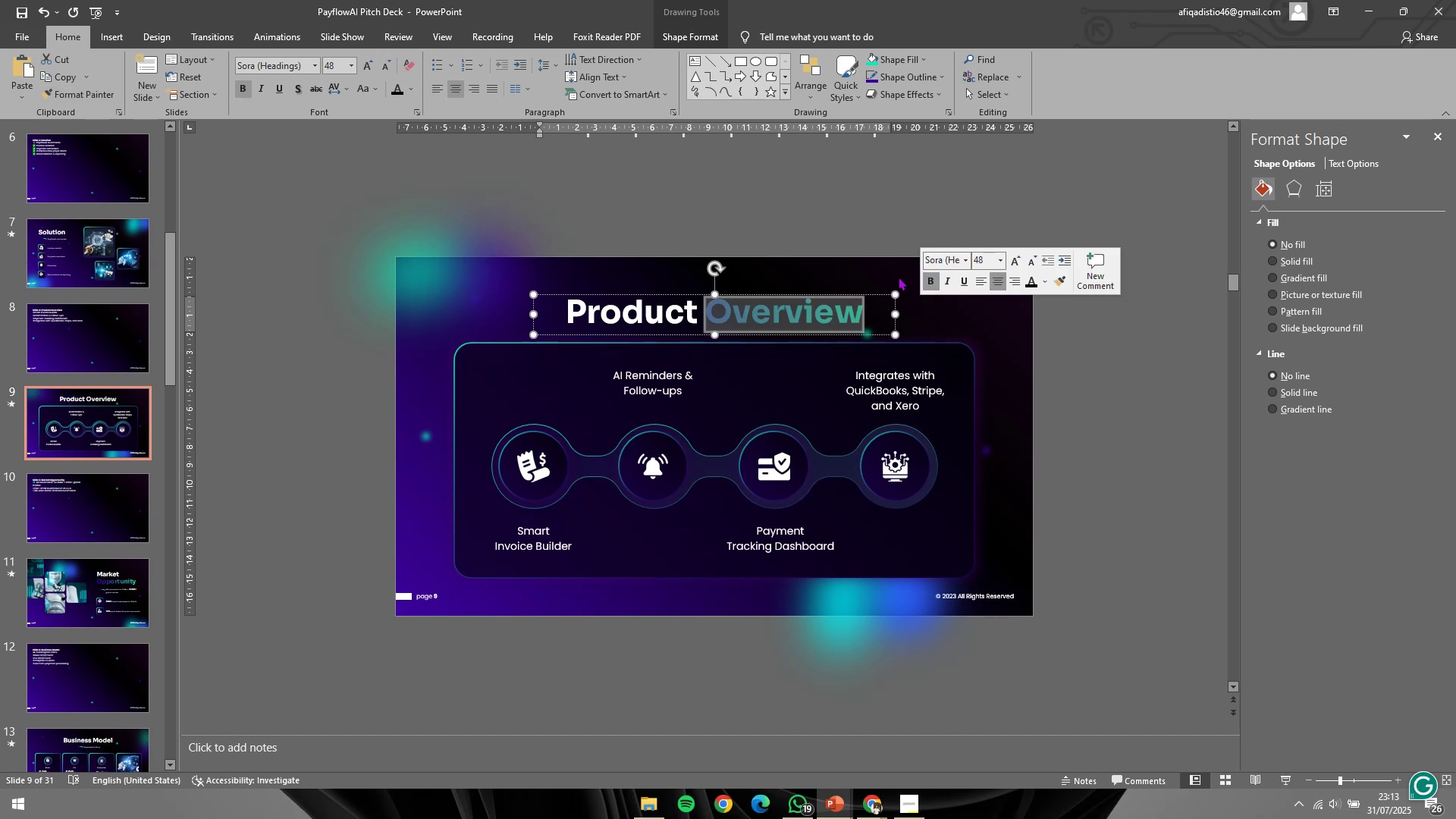 
double_click([817, 214])
 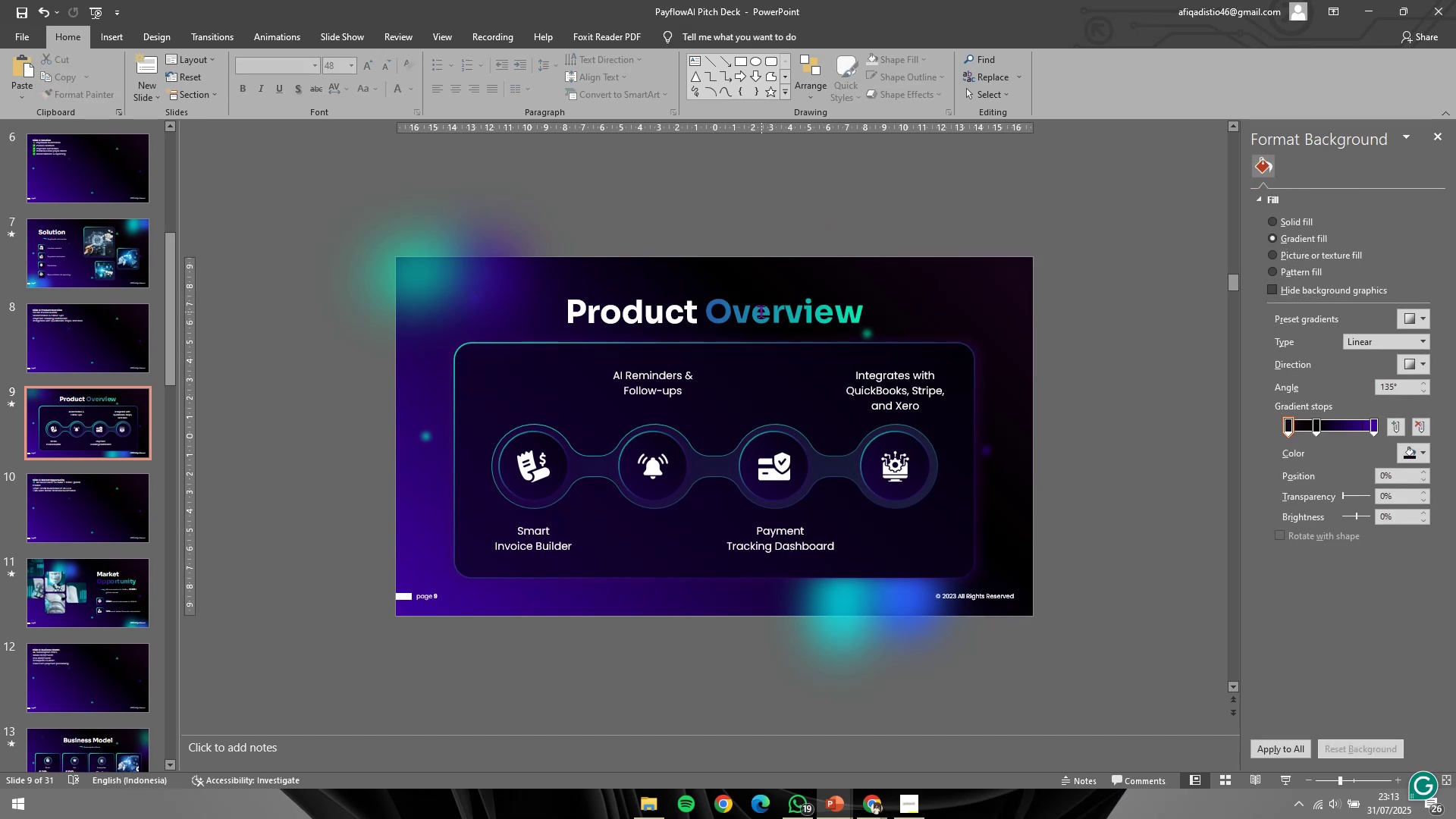 
double_click([761, 312])
 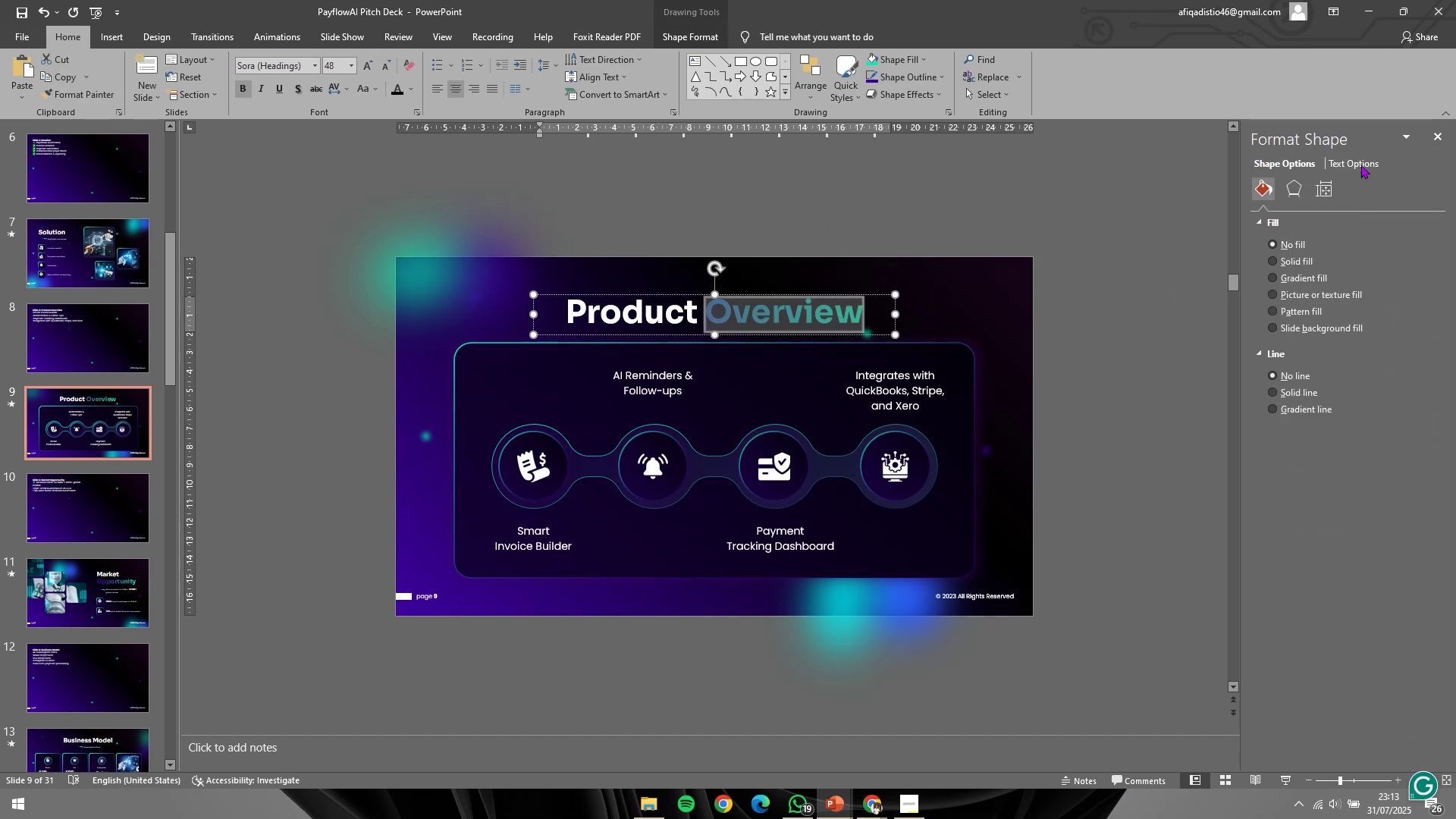 
left_click([1363, 162])
 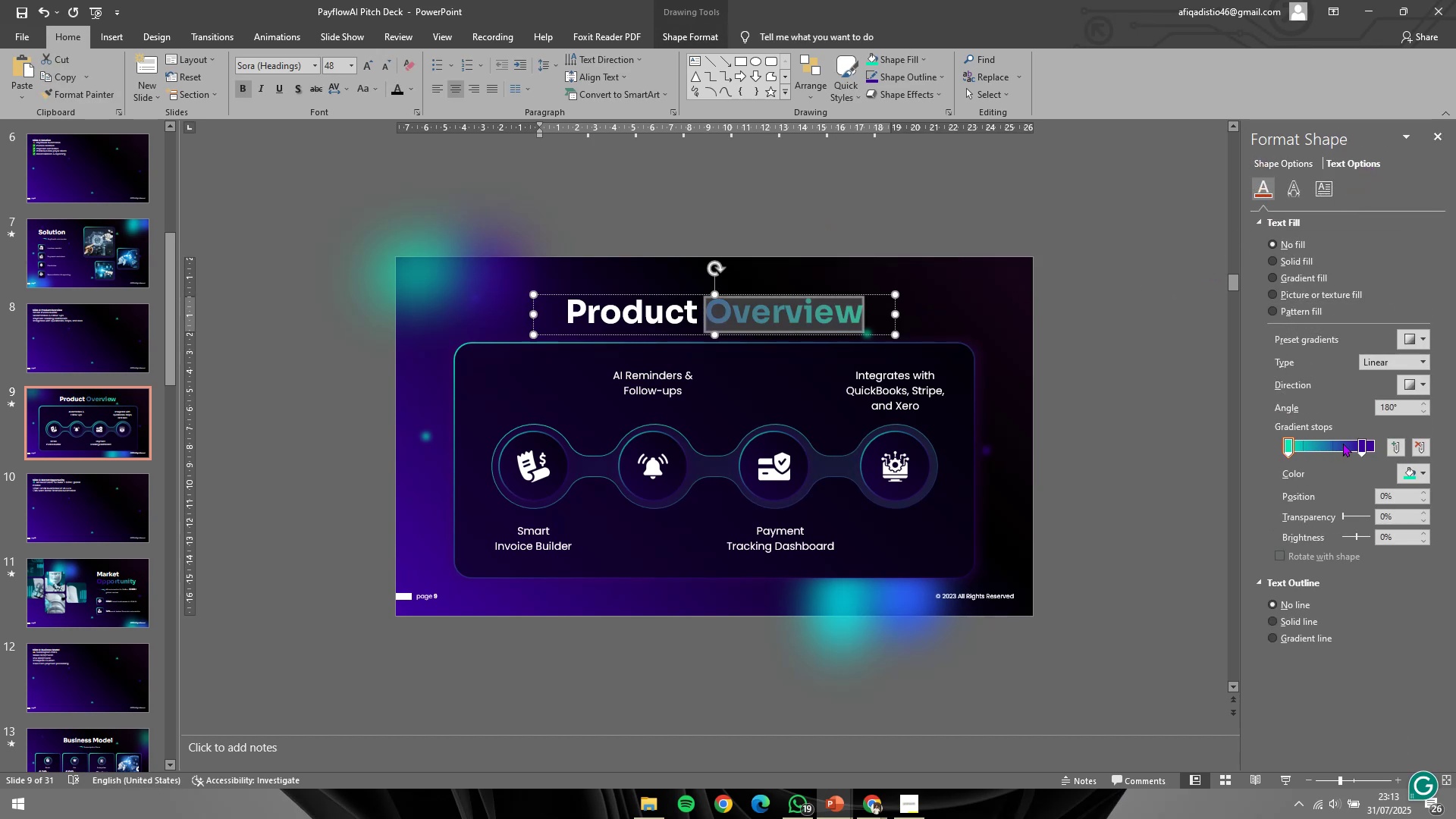 
left_click_drag(start_coordinate=[1358, 446], to_coordinate=[1332, 449])
 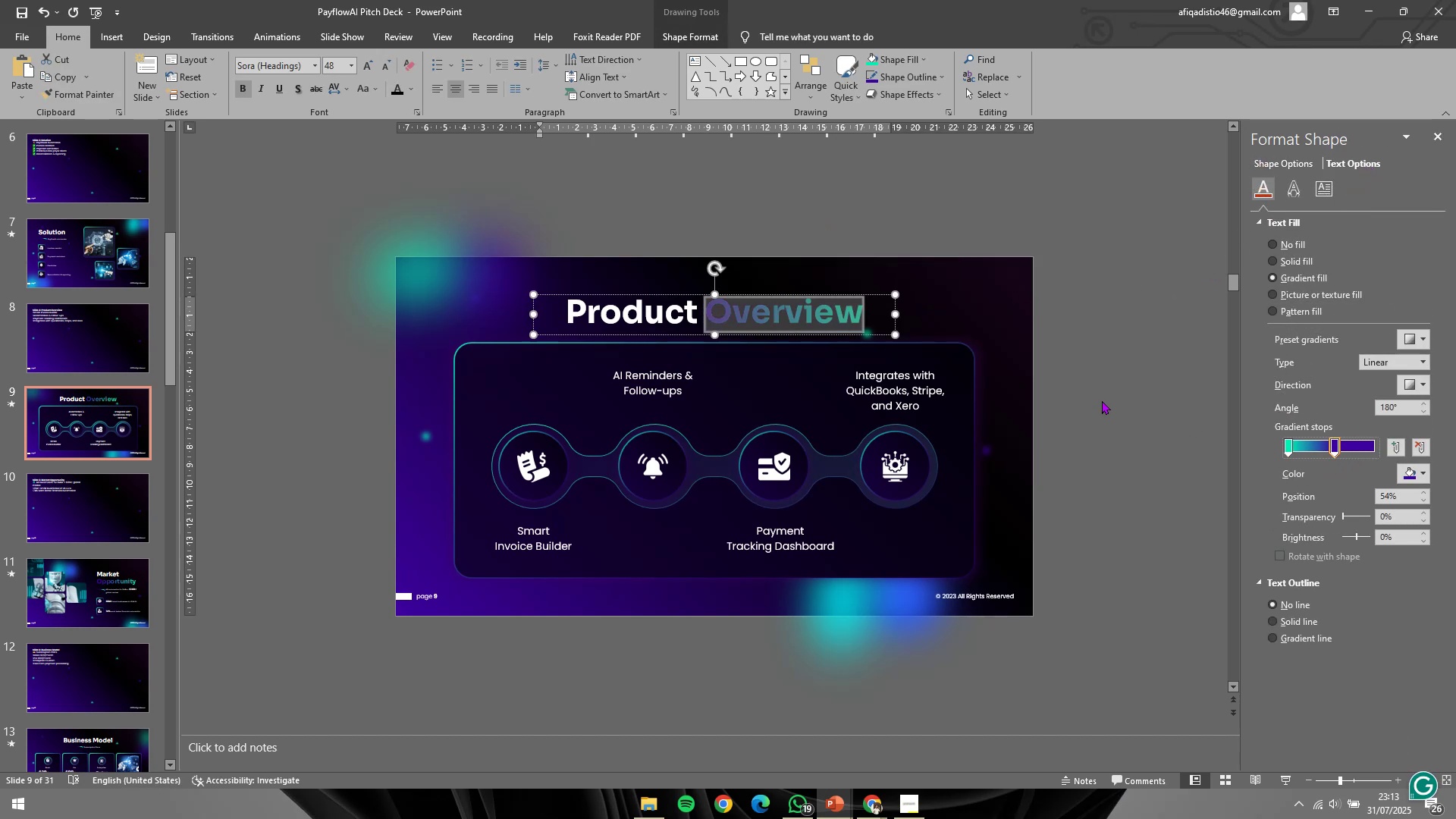 
left_click([1102, 400])
 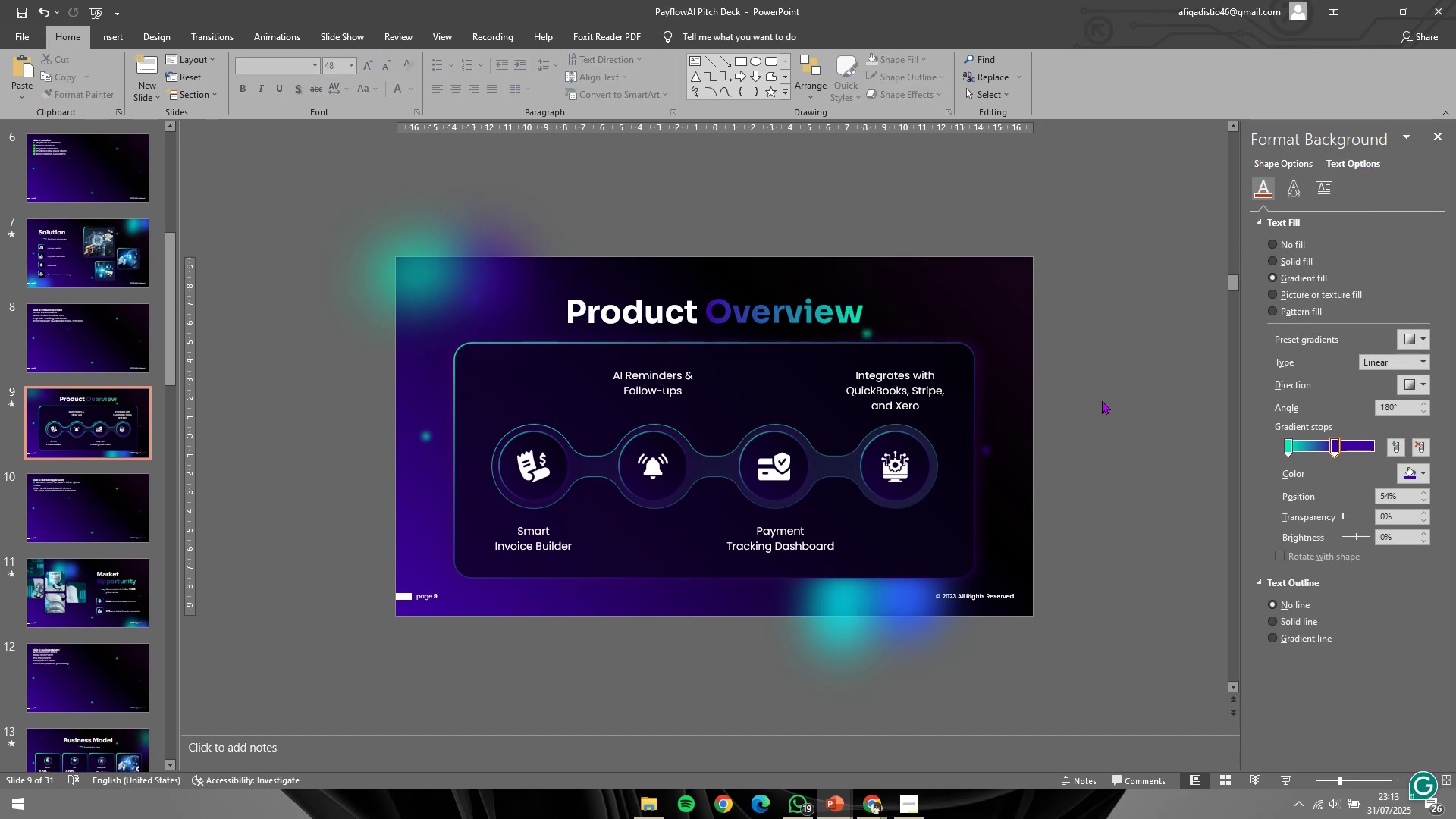 
scroll: coordinate [1102, 400], scroll_direction: none, amount: 0.0
 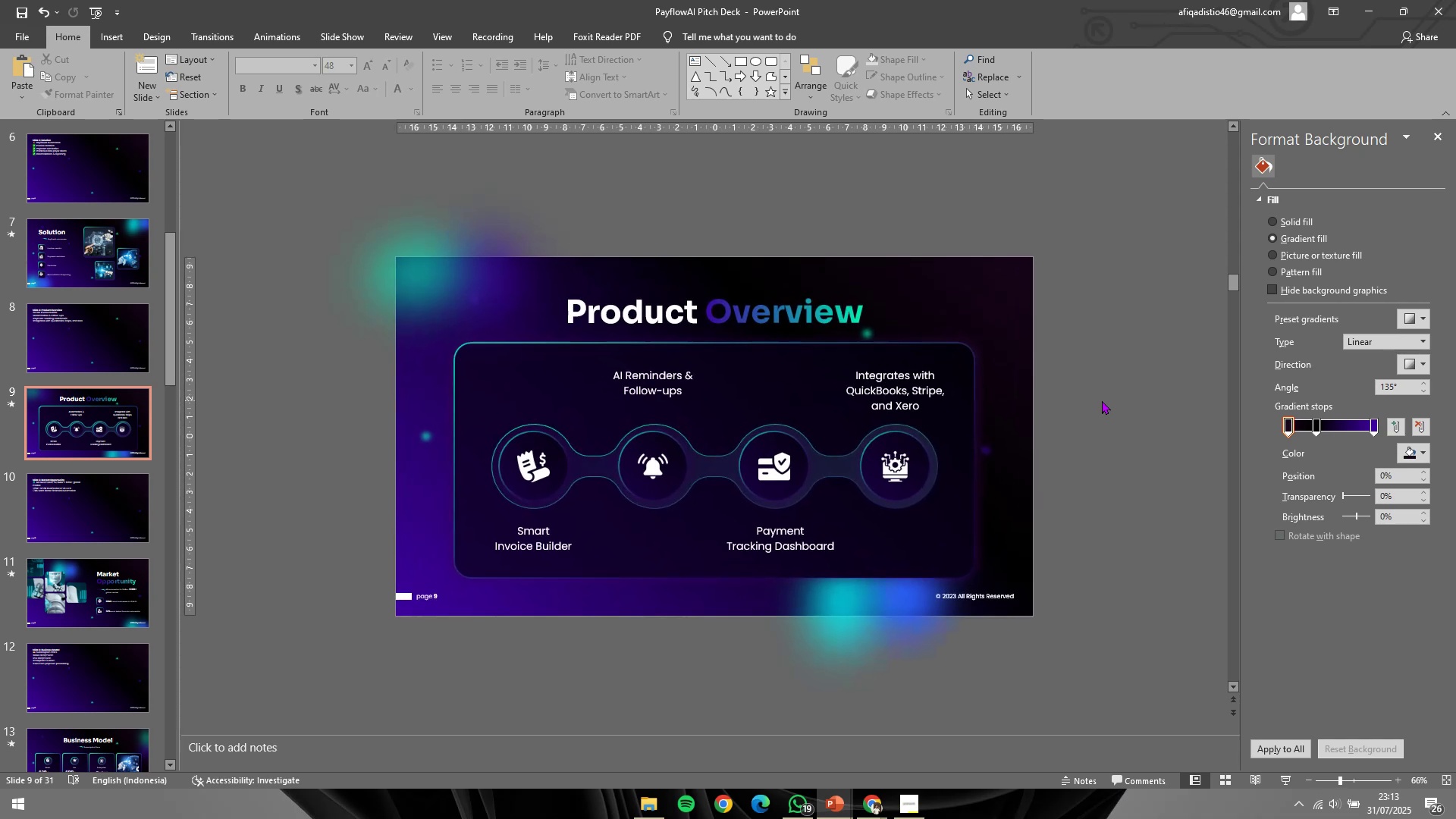 
key(Control+S)
 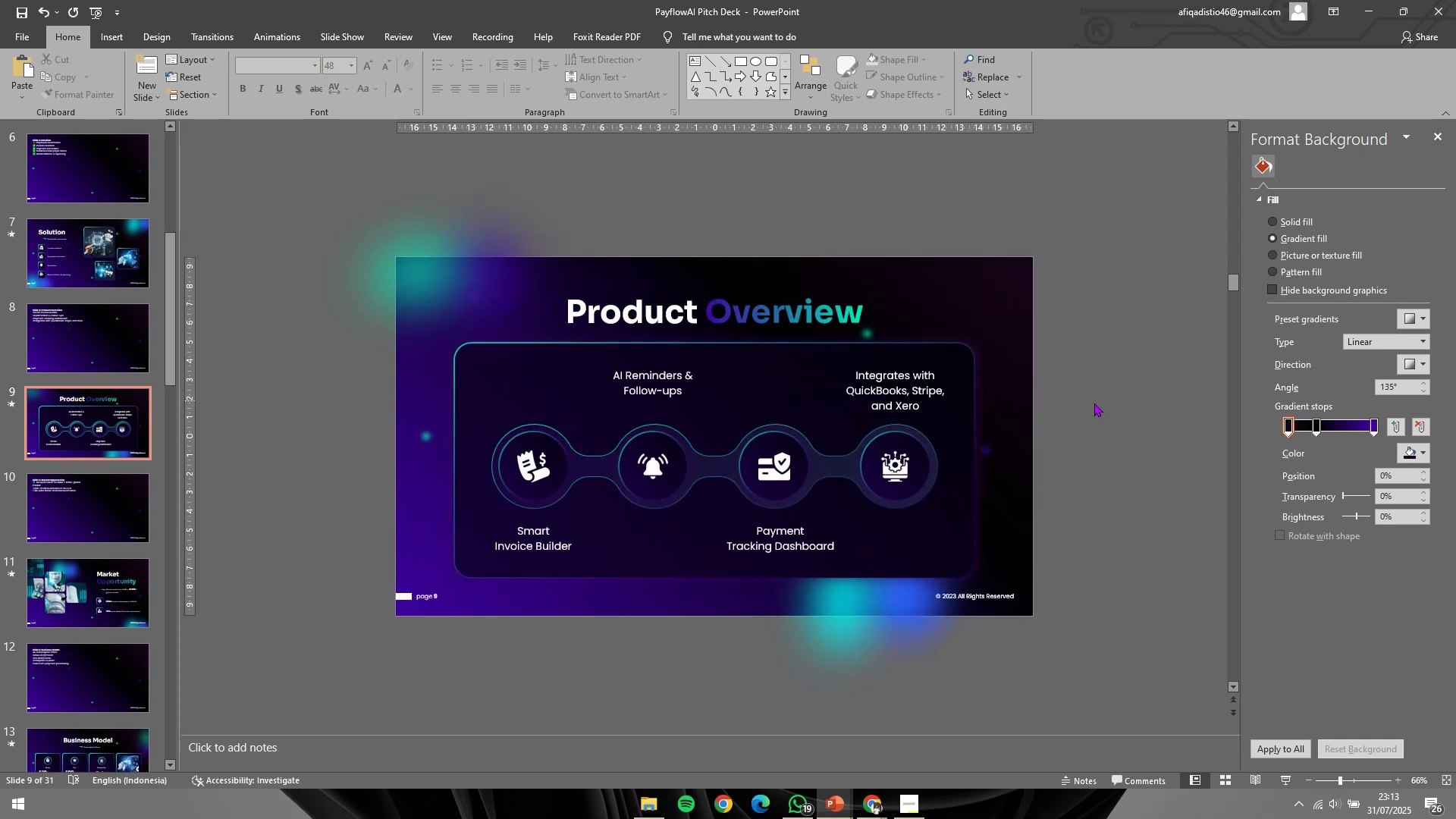 
key(Alt+Tab)
 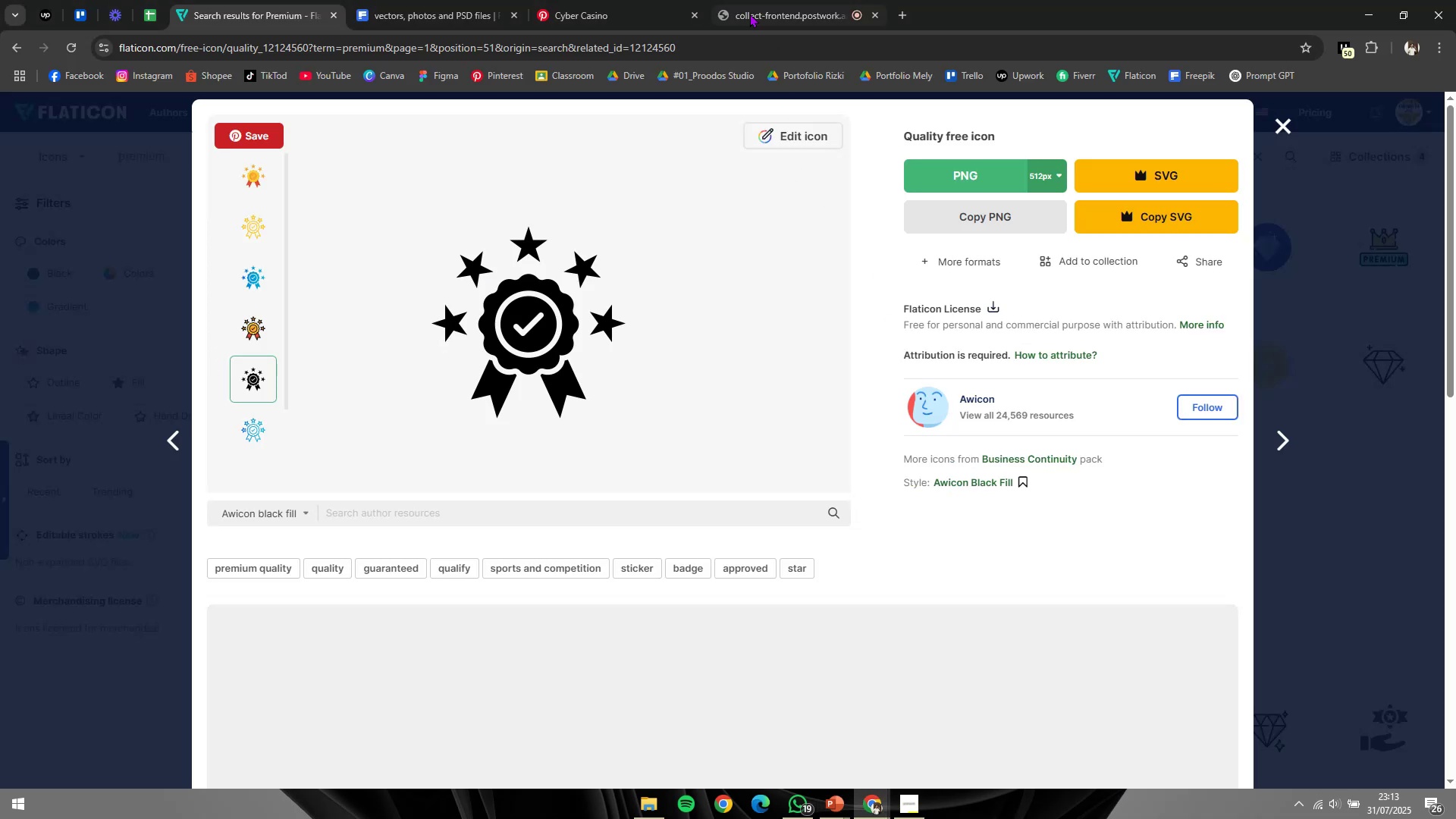 
left_click([742, 0])
 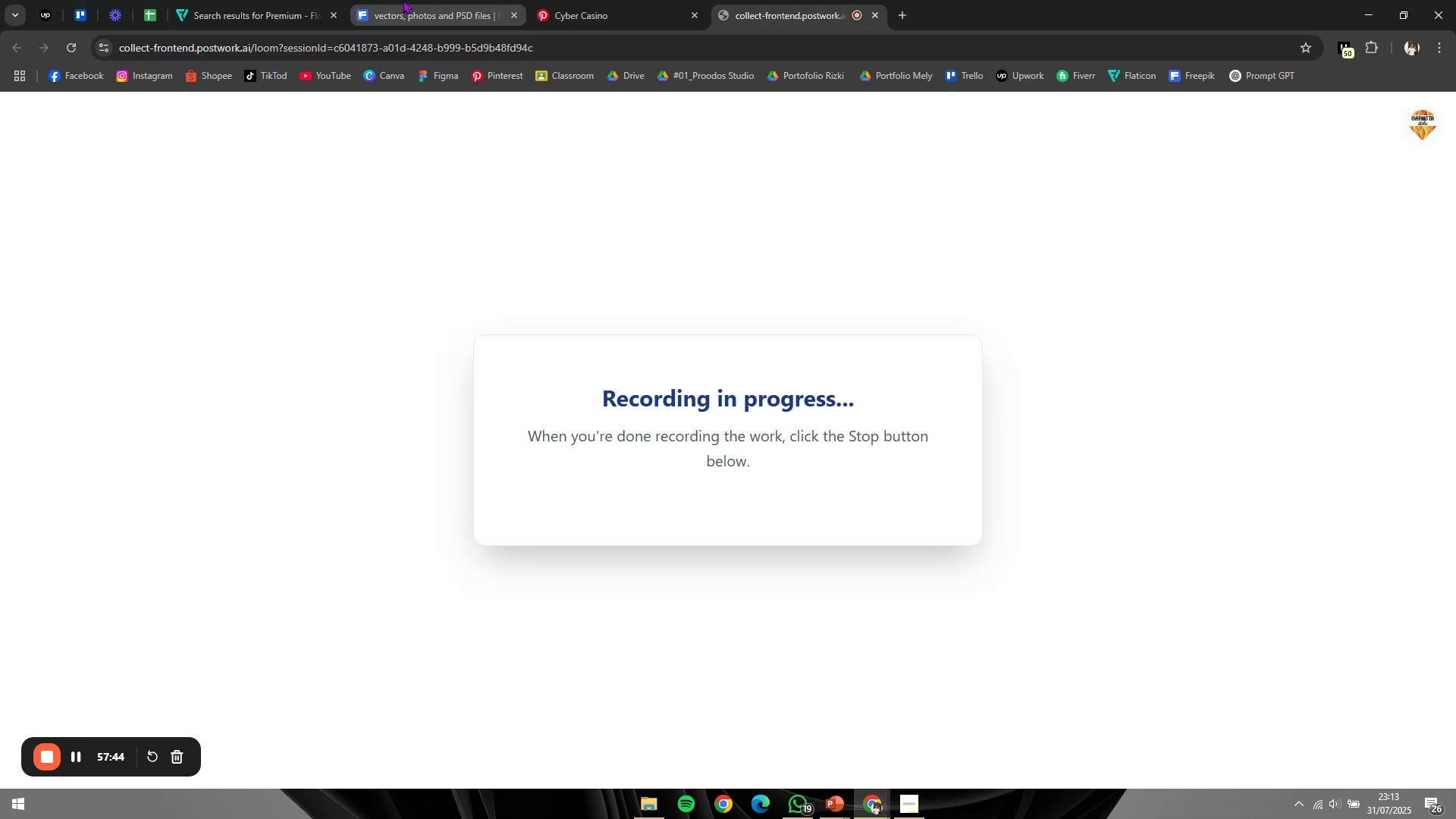 
left_click([403, 0])
 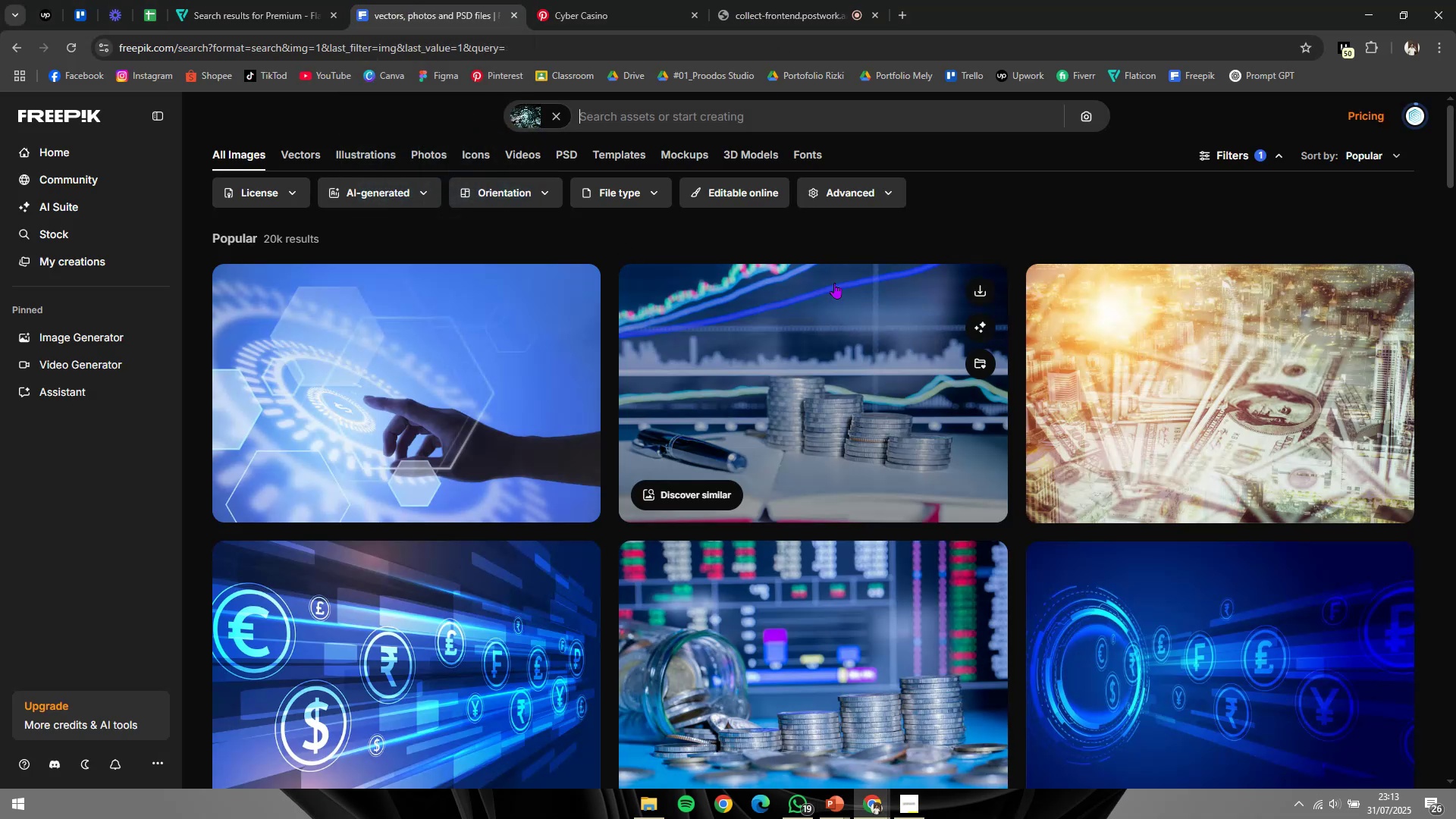 
key(Alt+AltLeft)
 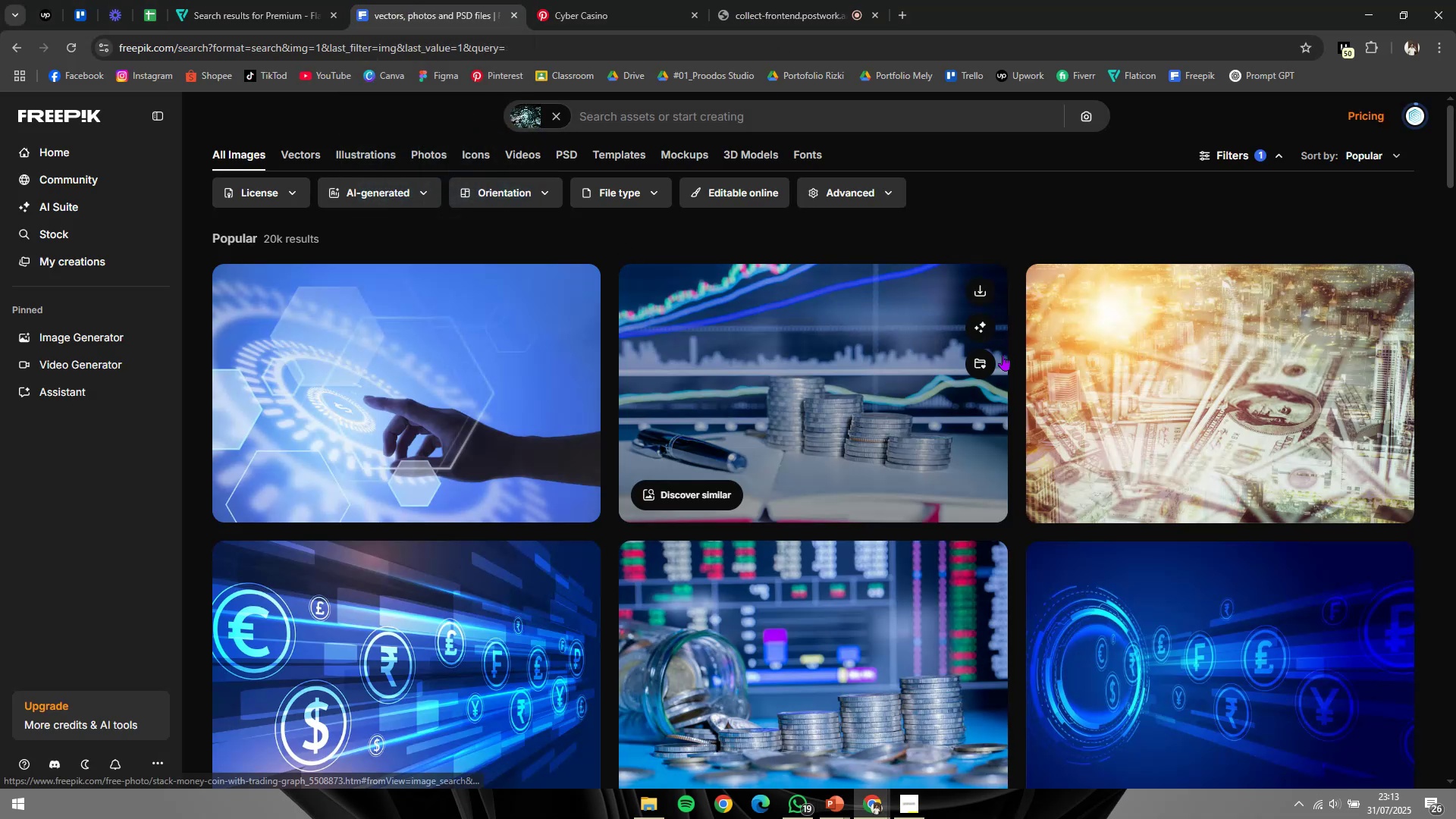 
key(Alt+Tab)
 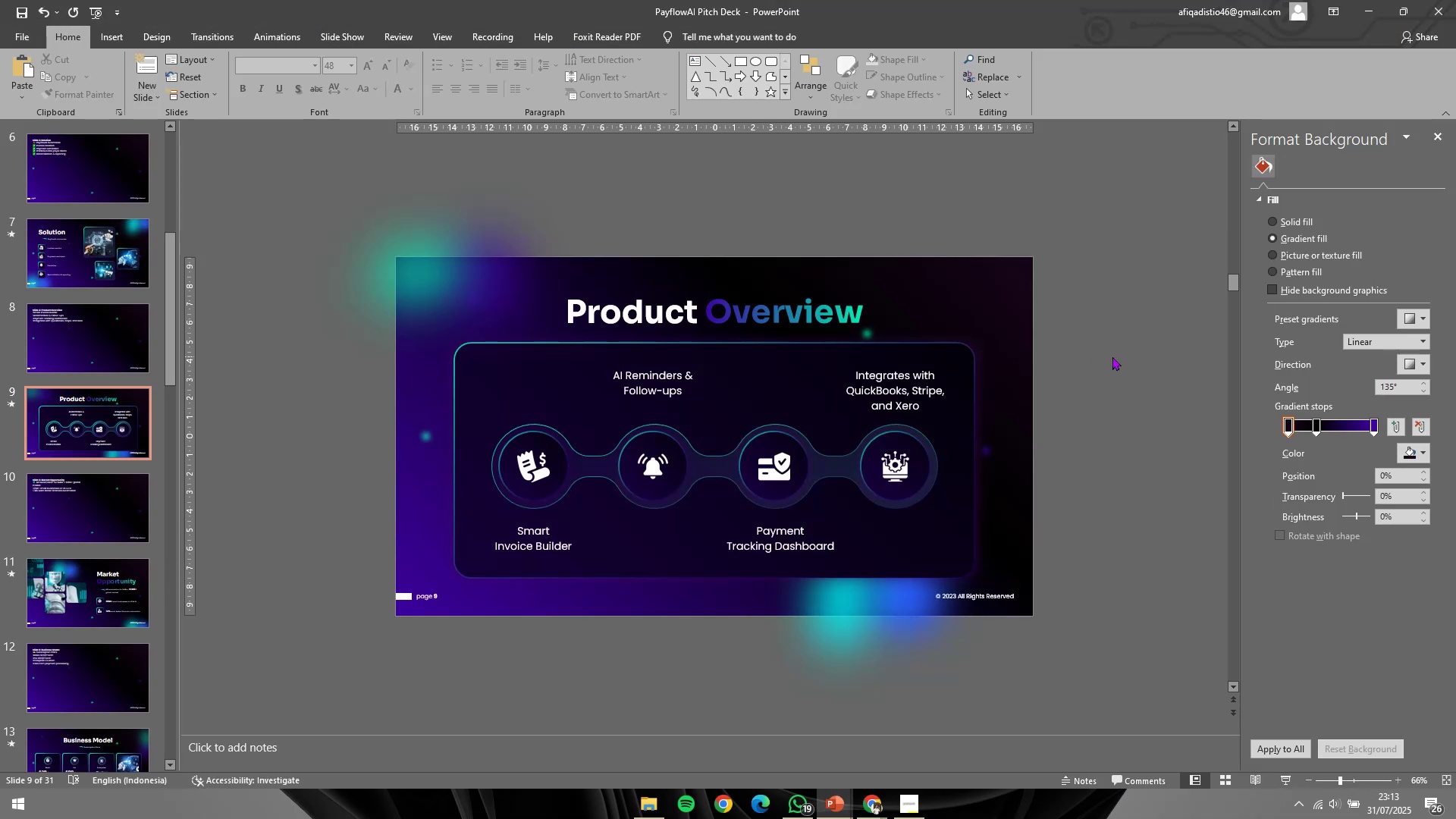 
left_click([1112, 356])
 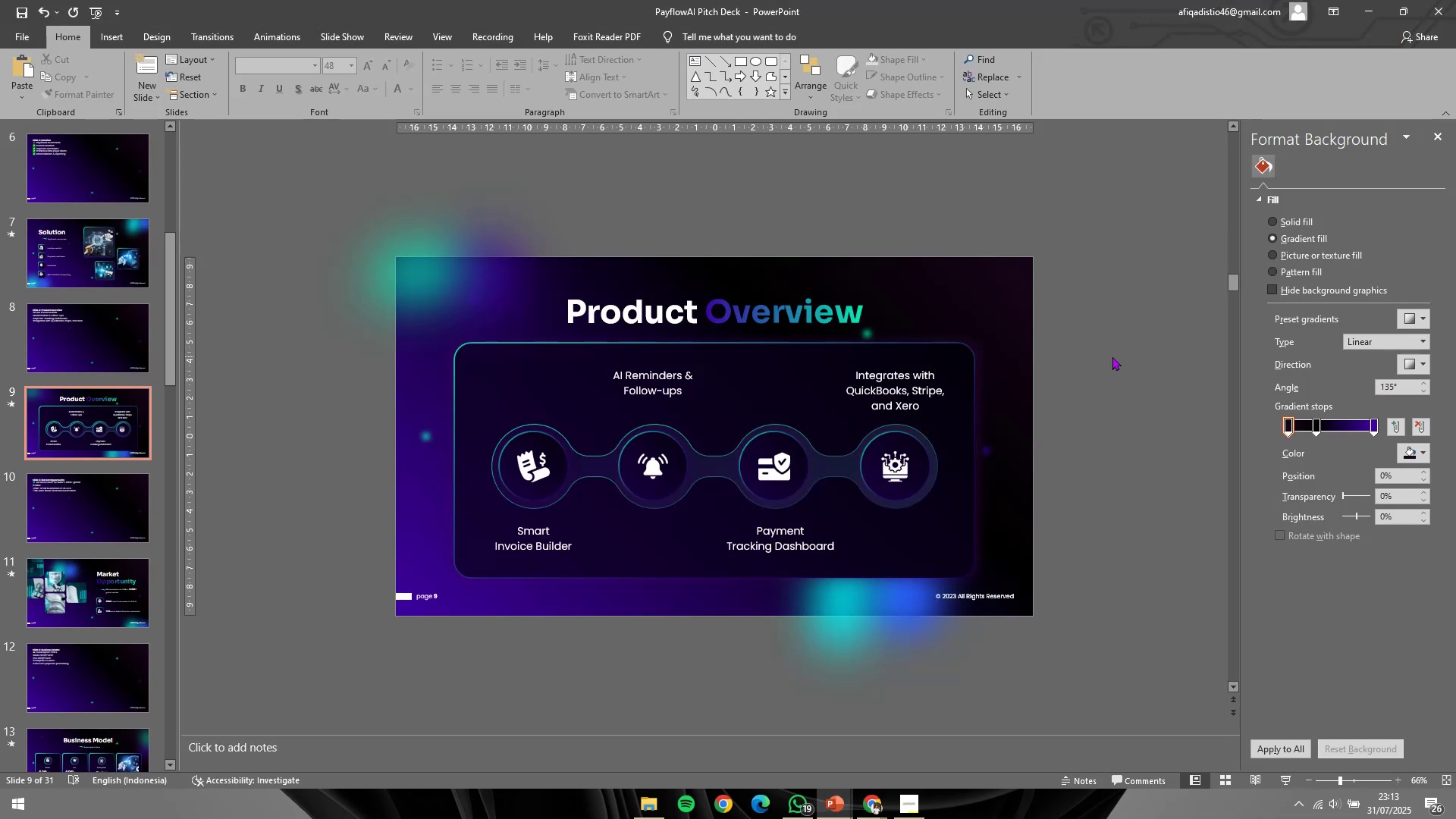 
scroll: coordinate [109, 319], scroll_direction: up, amount: 6.0
 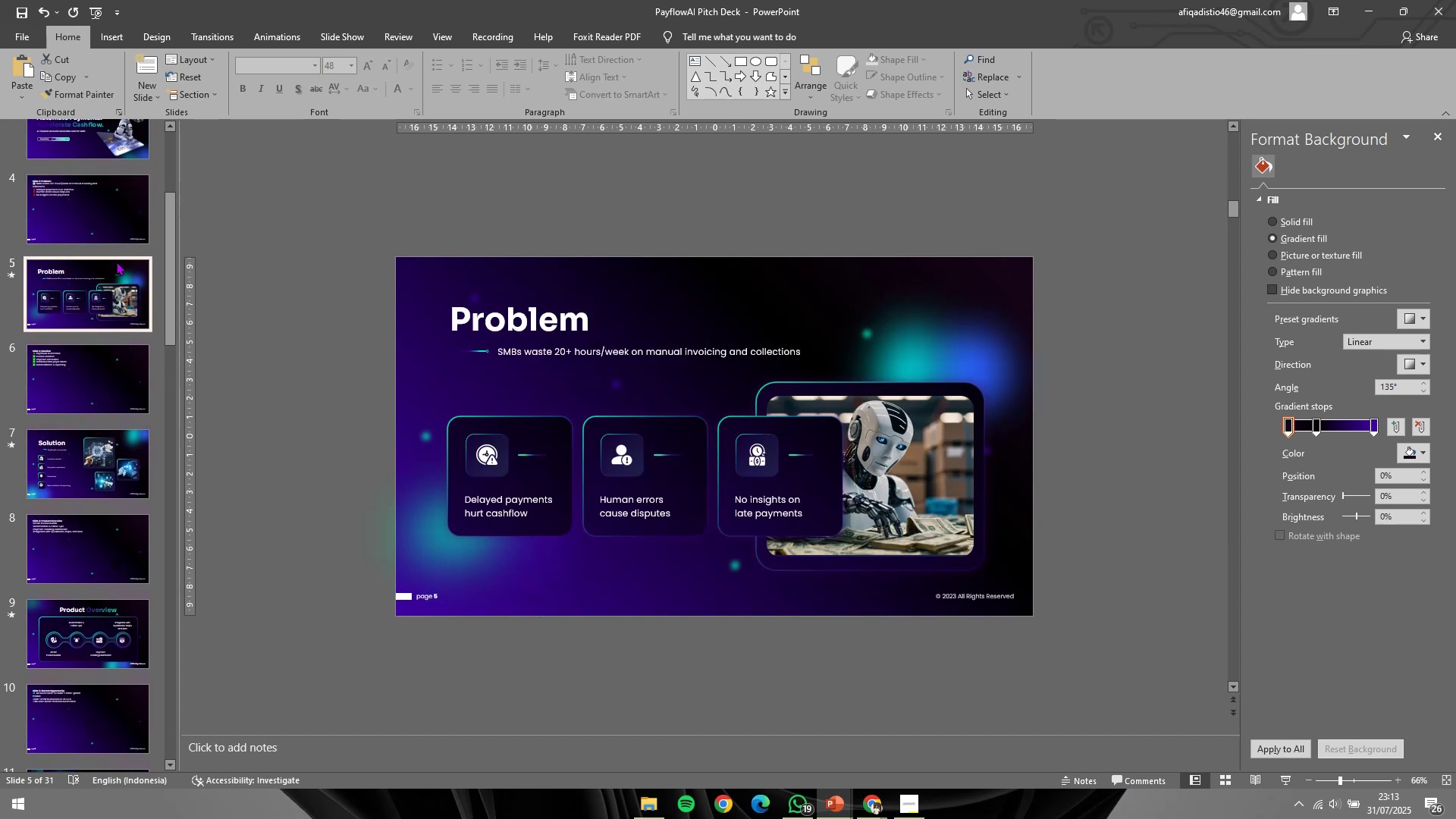 
double_click([120, 222])
 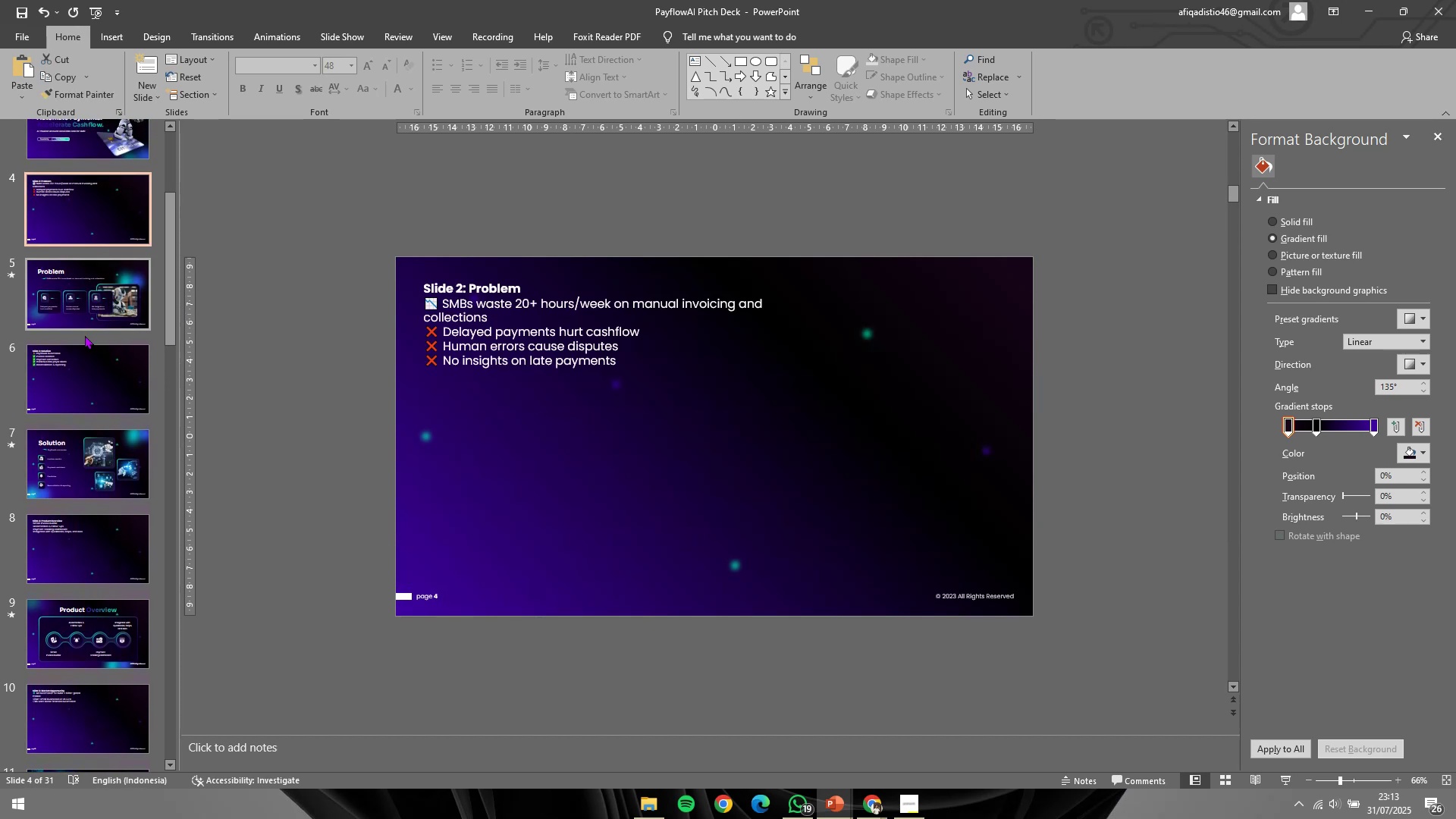 
left_click([103, 315])
 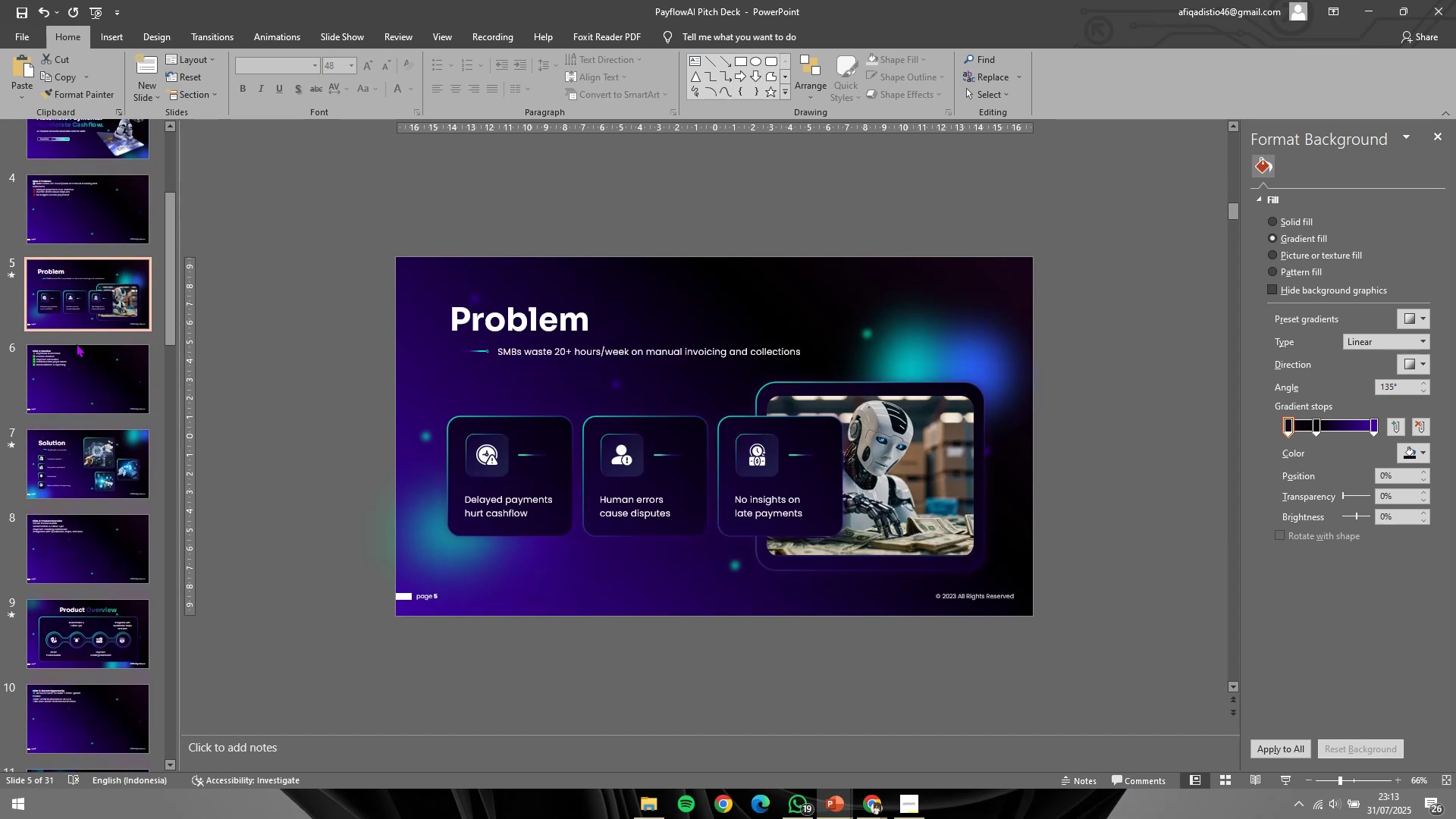 
left_click([78, 452])
 